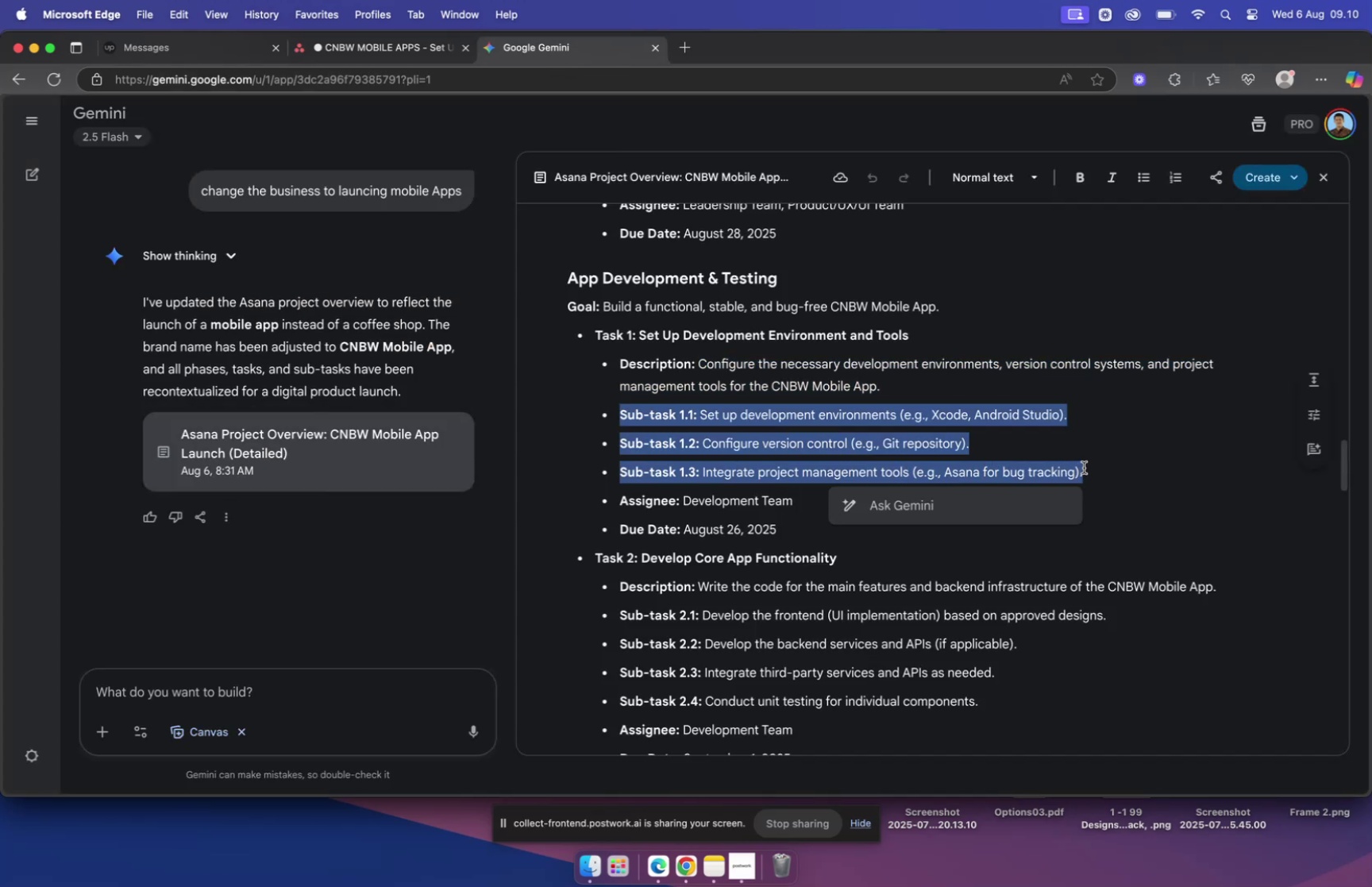 
key(Meta+C)
 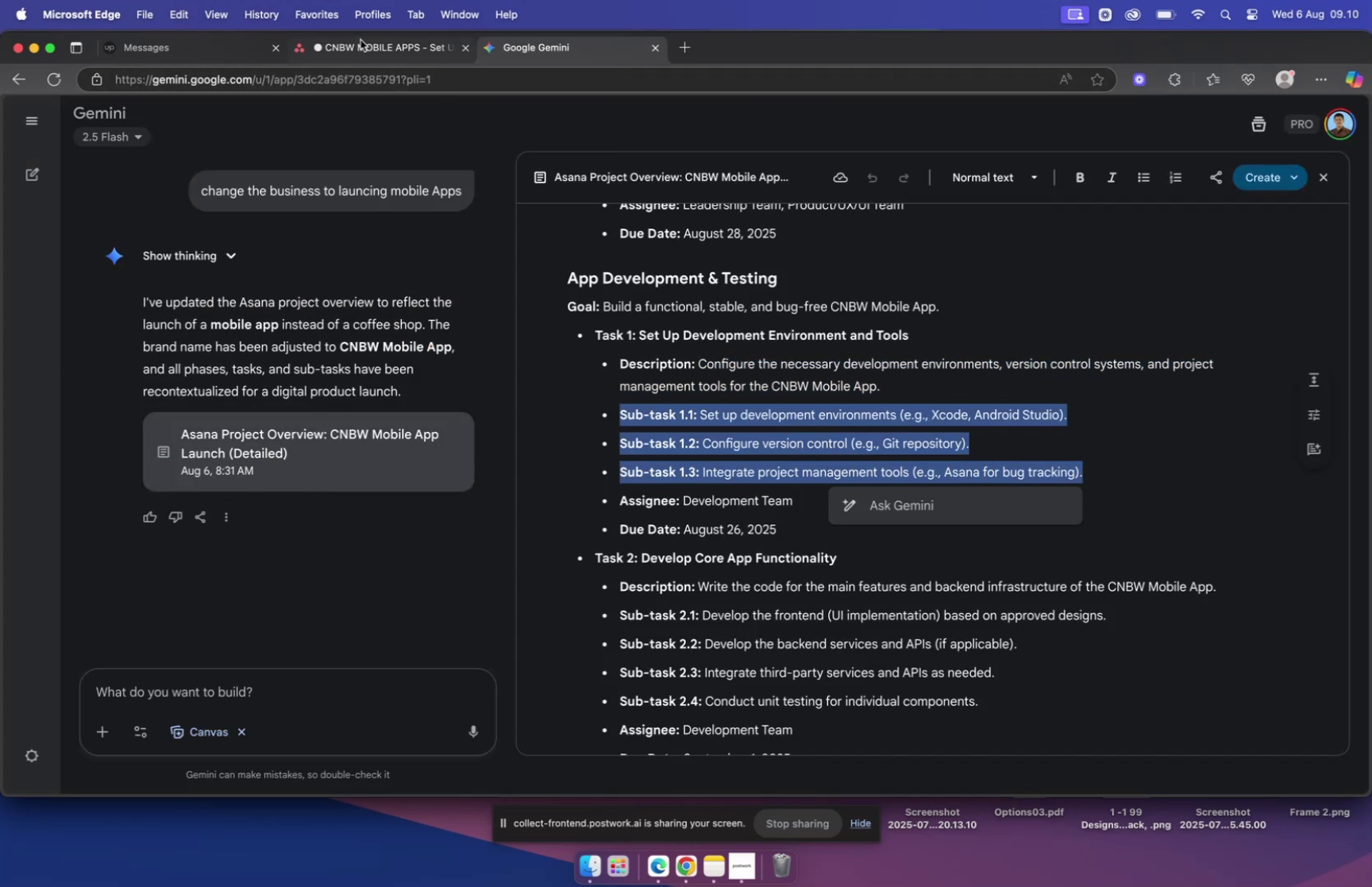 
left_click([360, 37])
 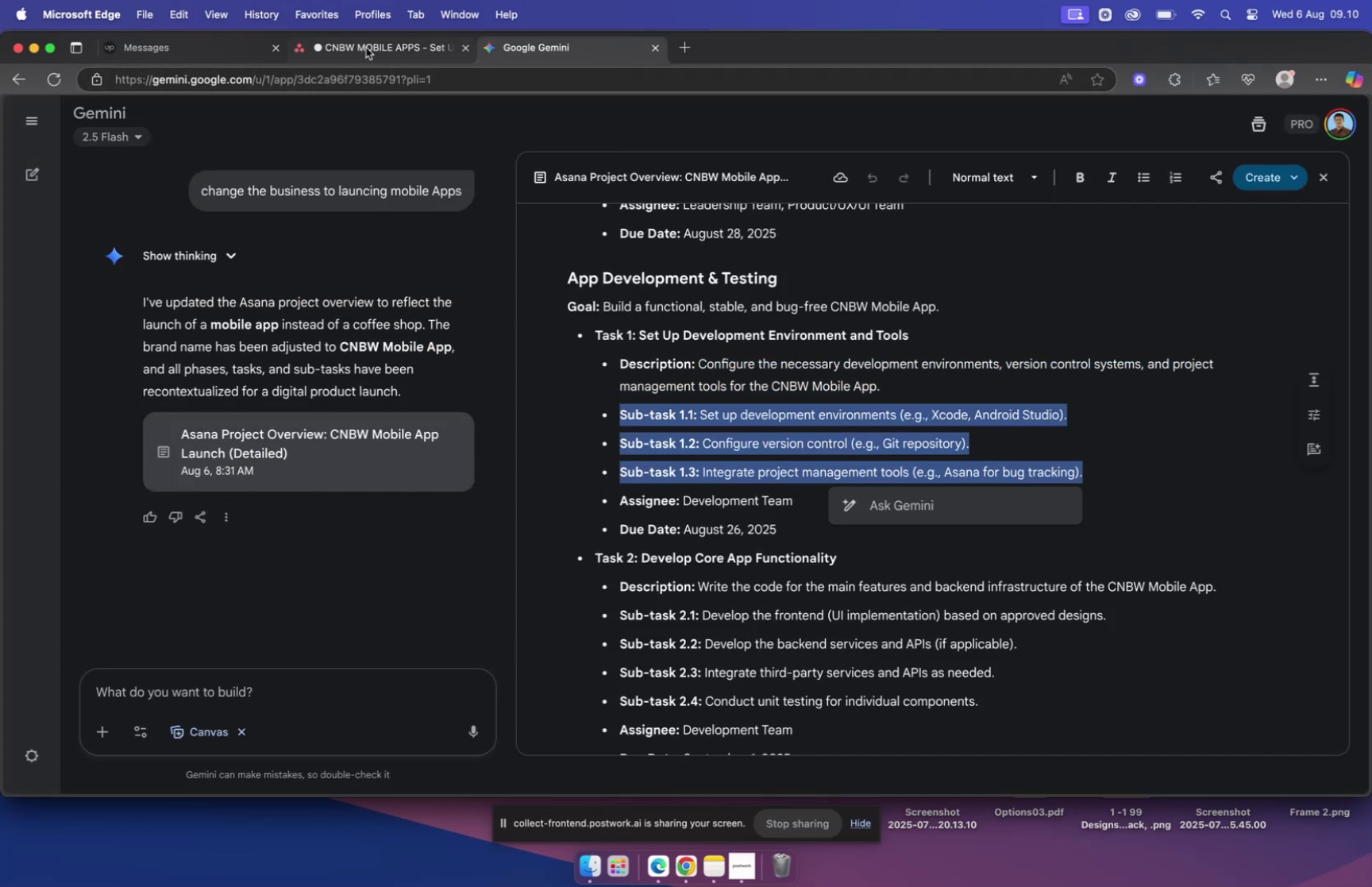 
left_click([366, 48])
 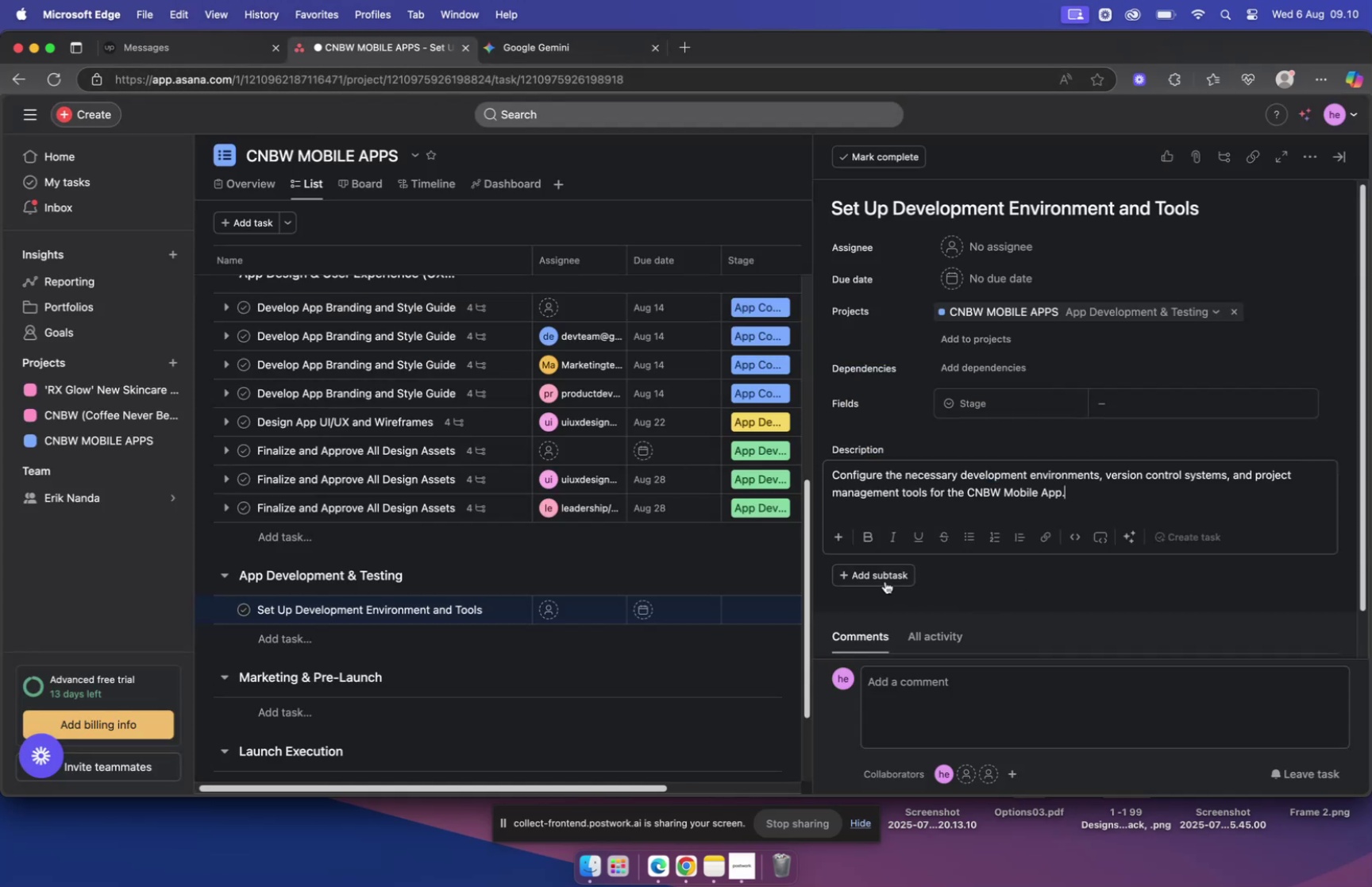 
left_click([883, 580])
 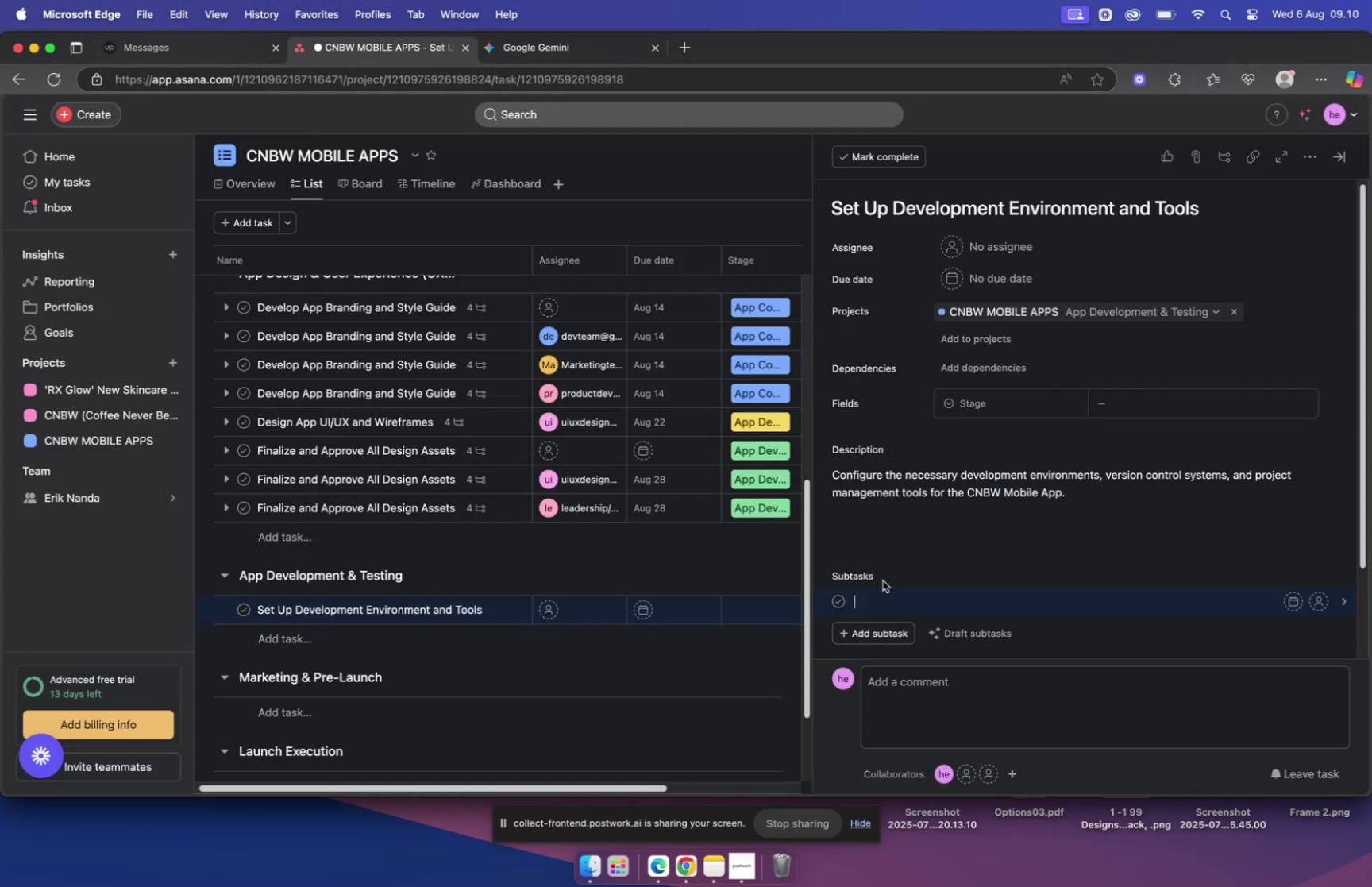 
key(Meta+V)
 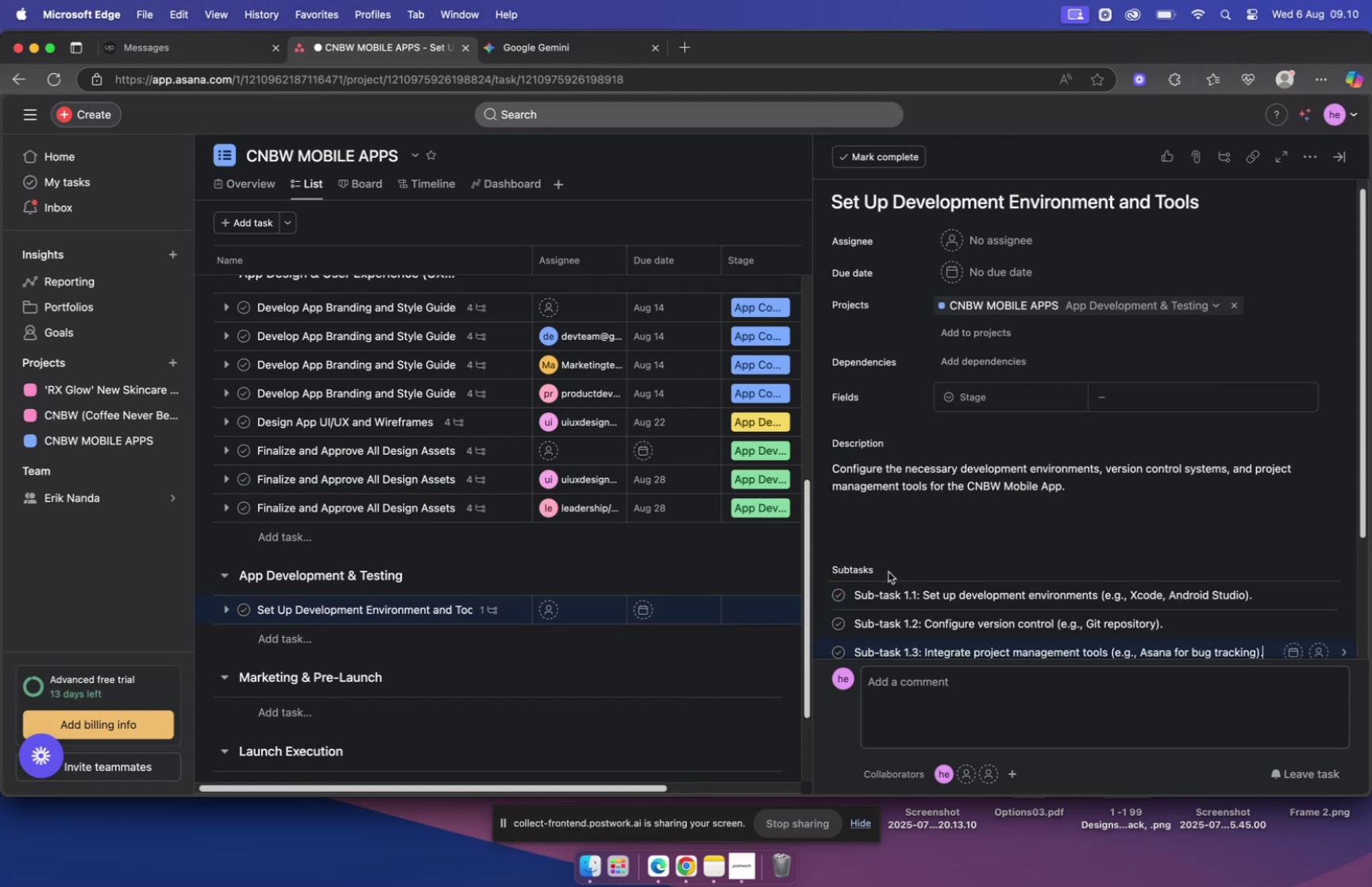 
scroll: coordinate [898, 564], scroll_direction: down, amount: 11.0
 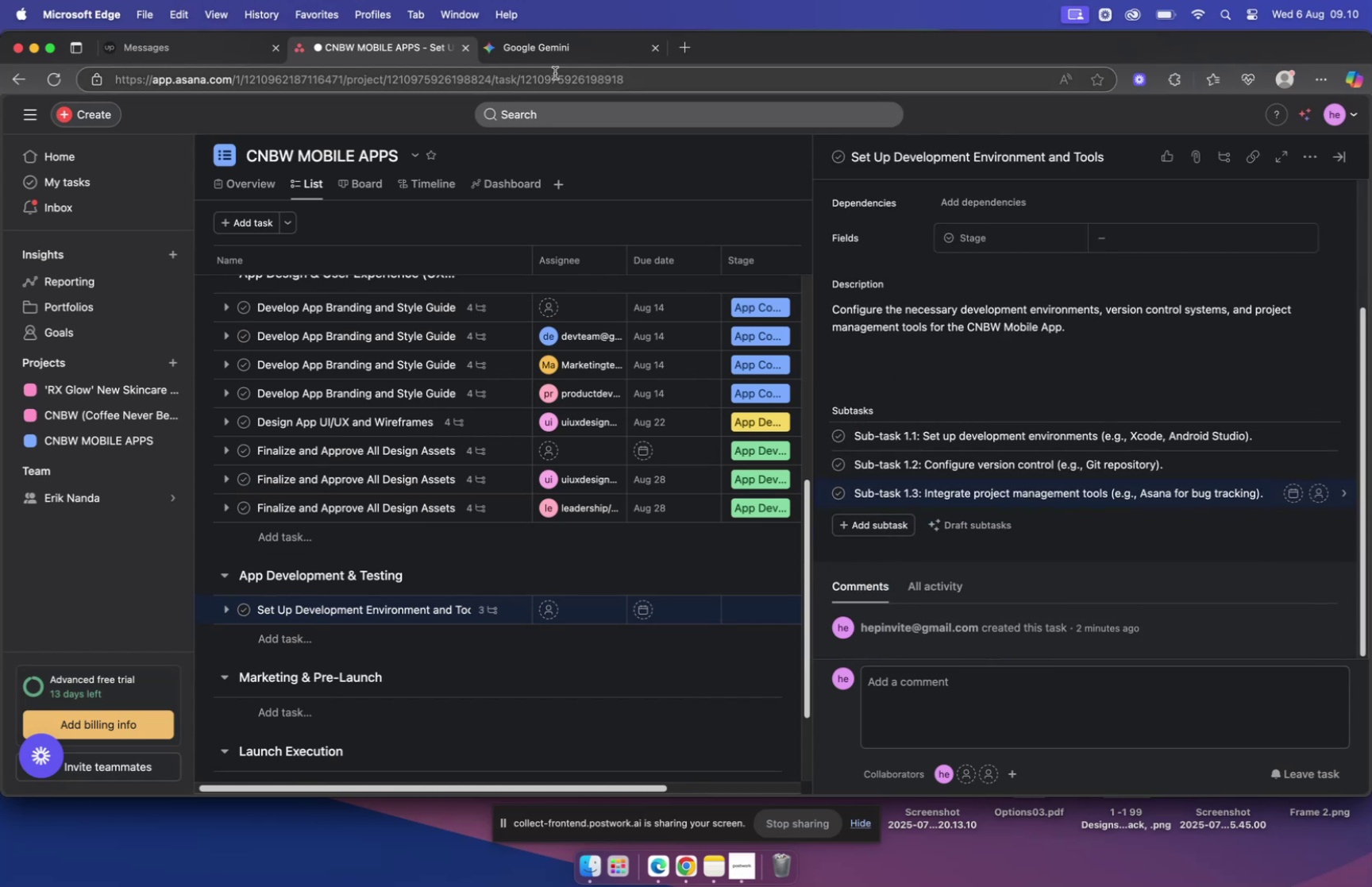 
left_click([552, 51])
 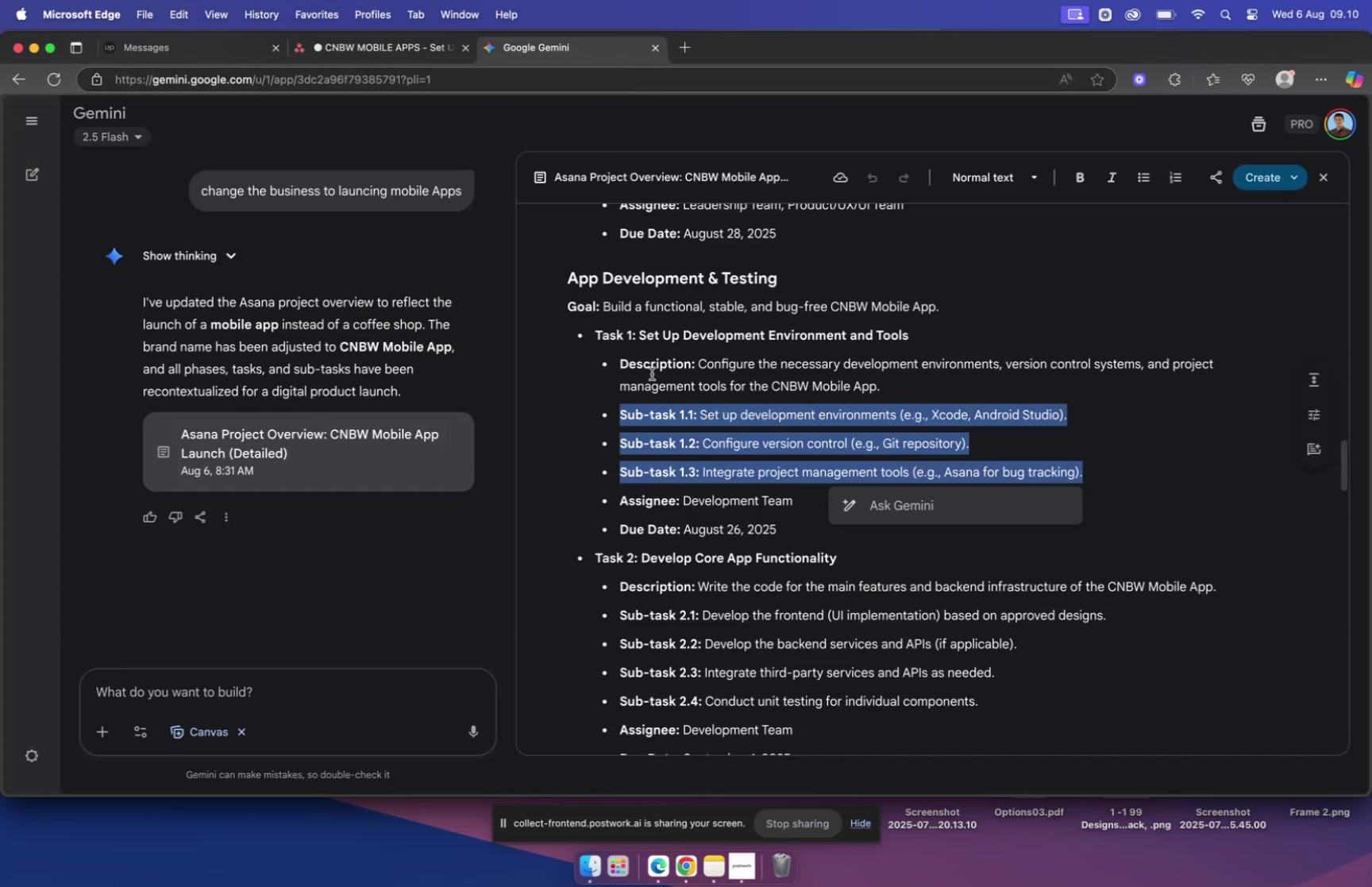 
left_click([376, 46])
 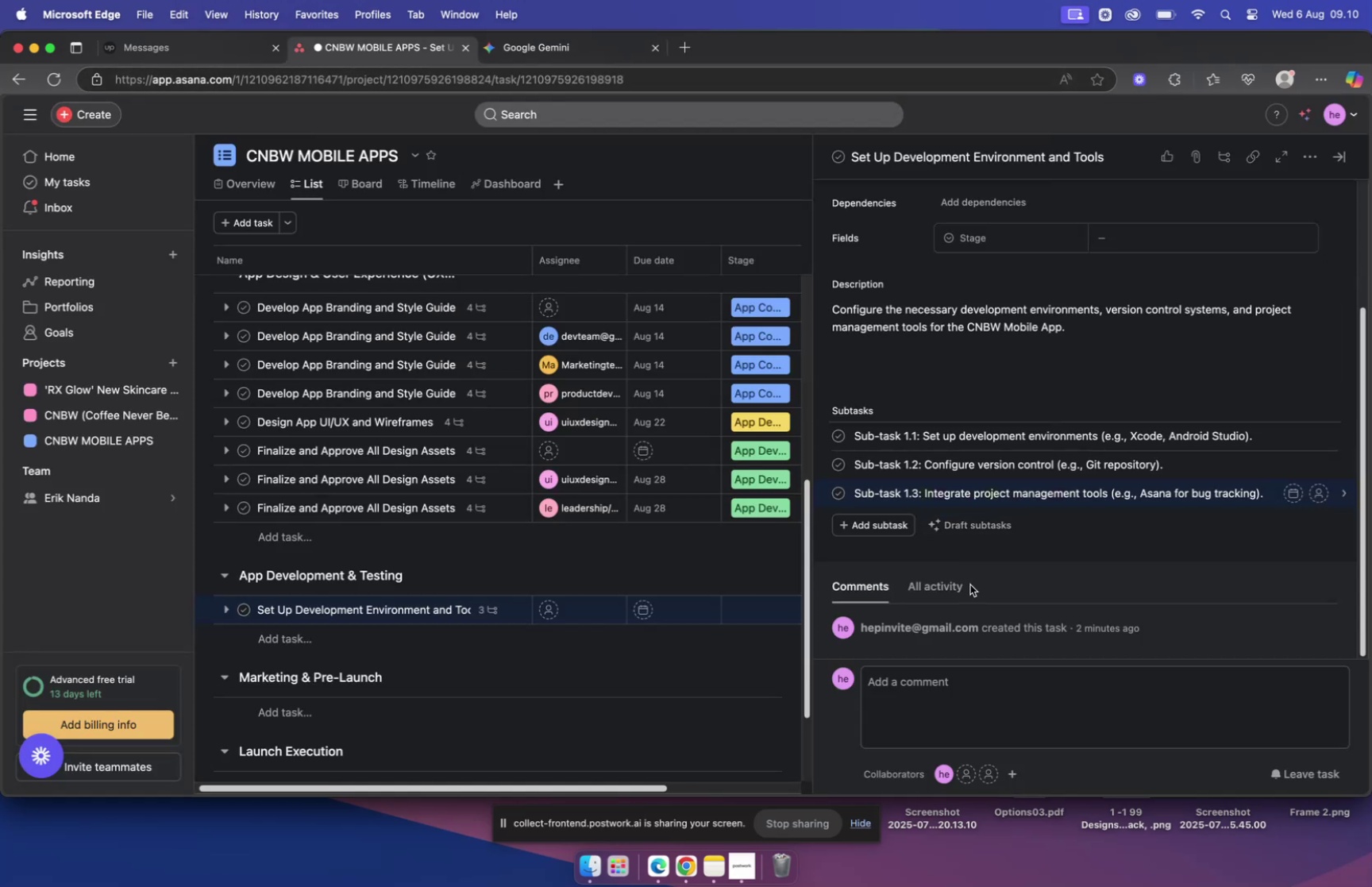 
scroll: coordinate [986, 557], scroll_direction: down, amount: 5.0
 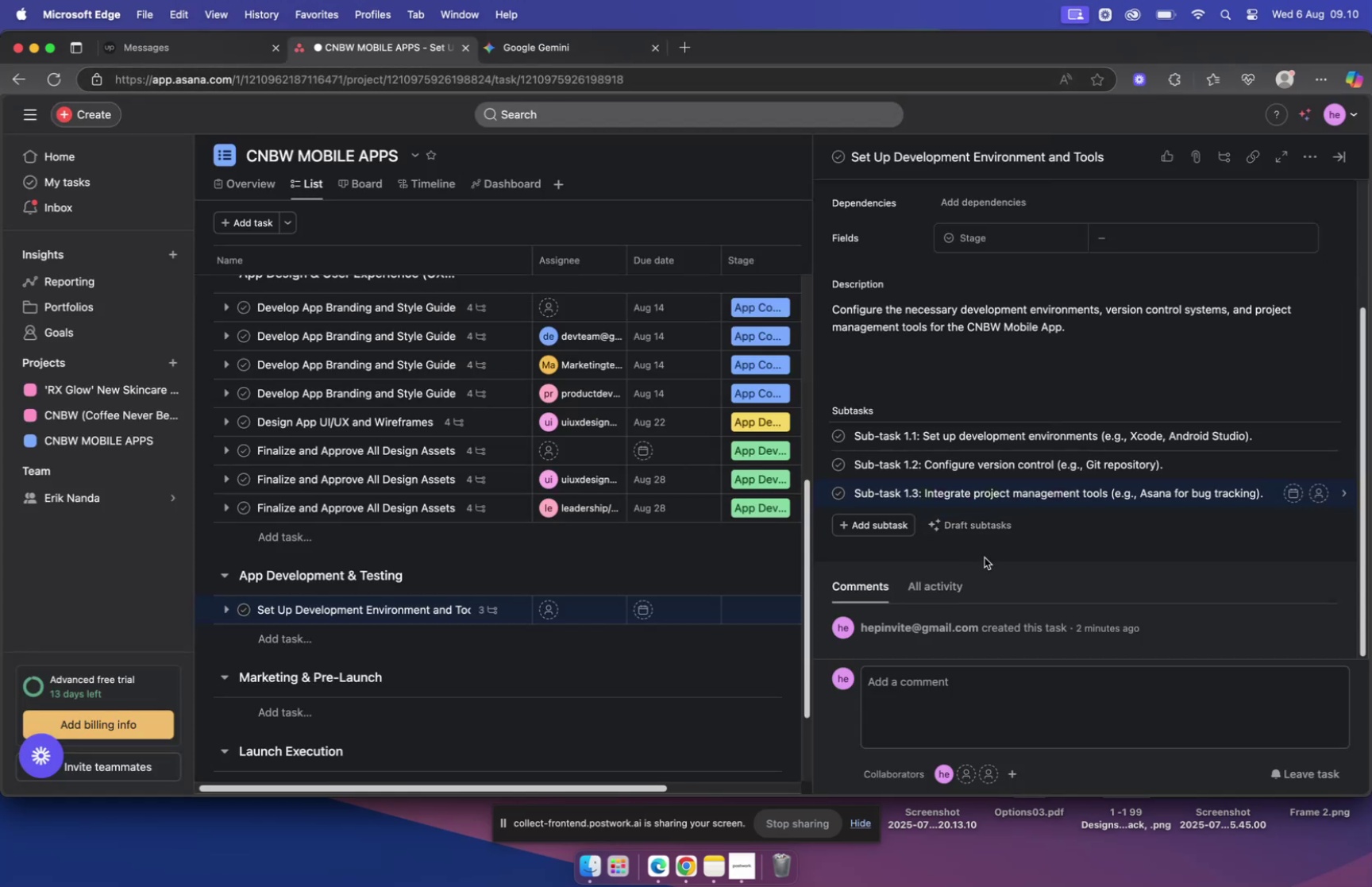 
scroll: coordinate [1023, 368], scroll_direction: up, amount: 12.0
 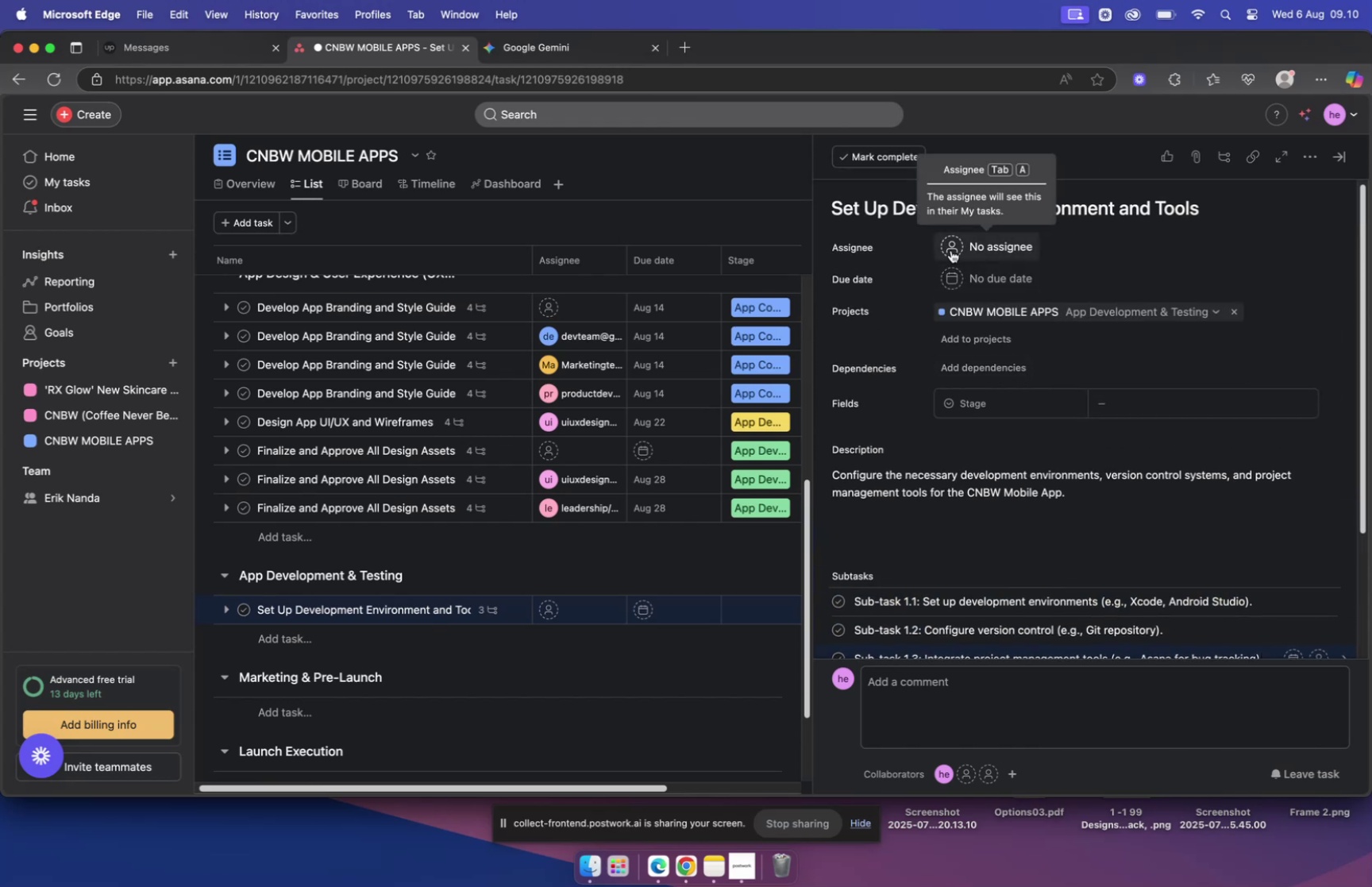 
left_click([951, 250])
 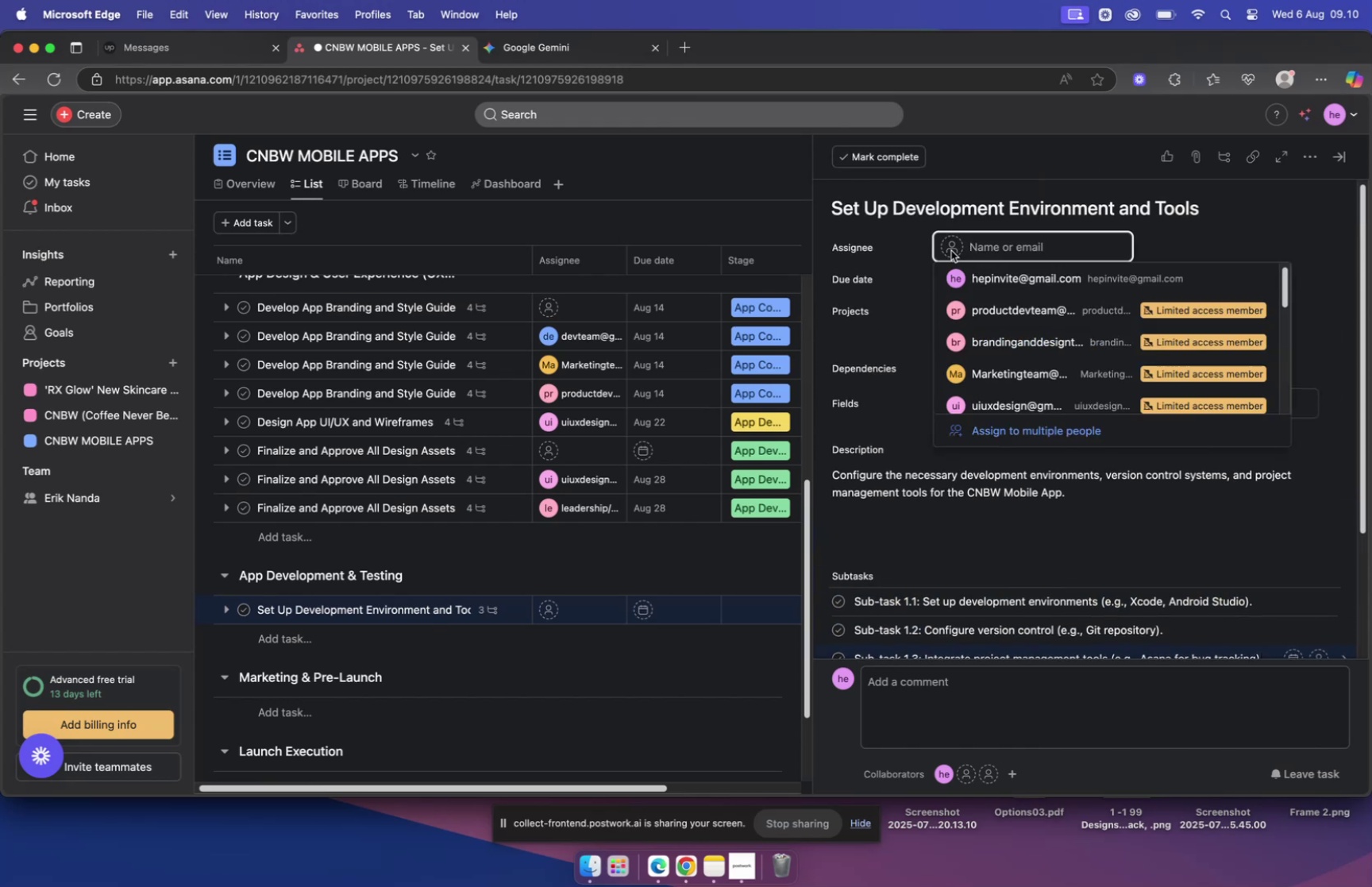 
type(dev)
 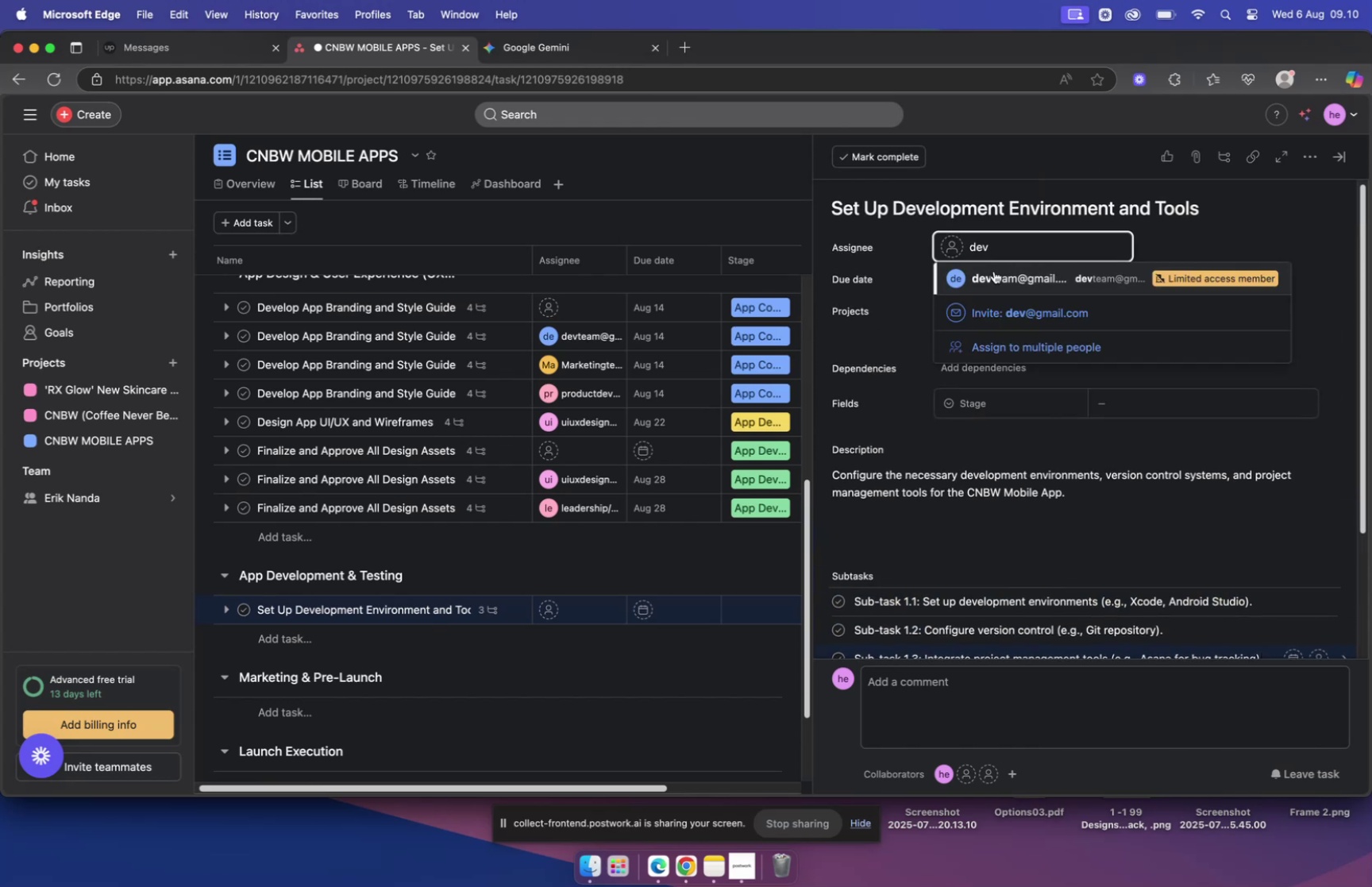 
left_click([995, 271])
 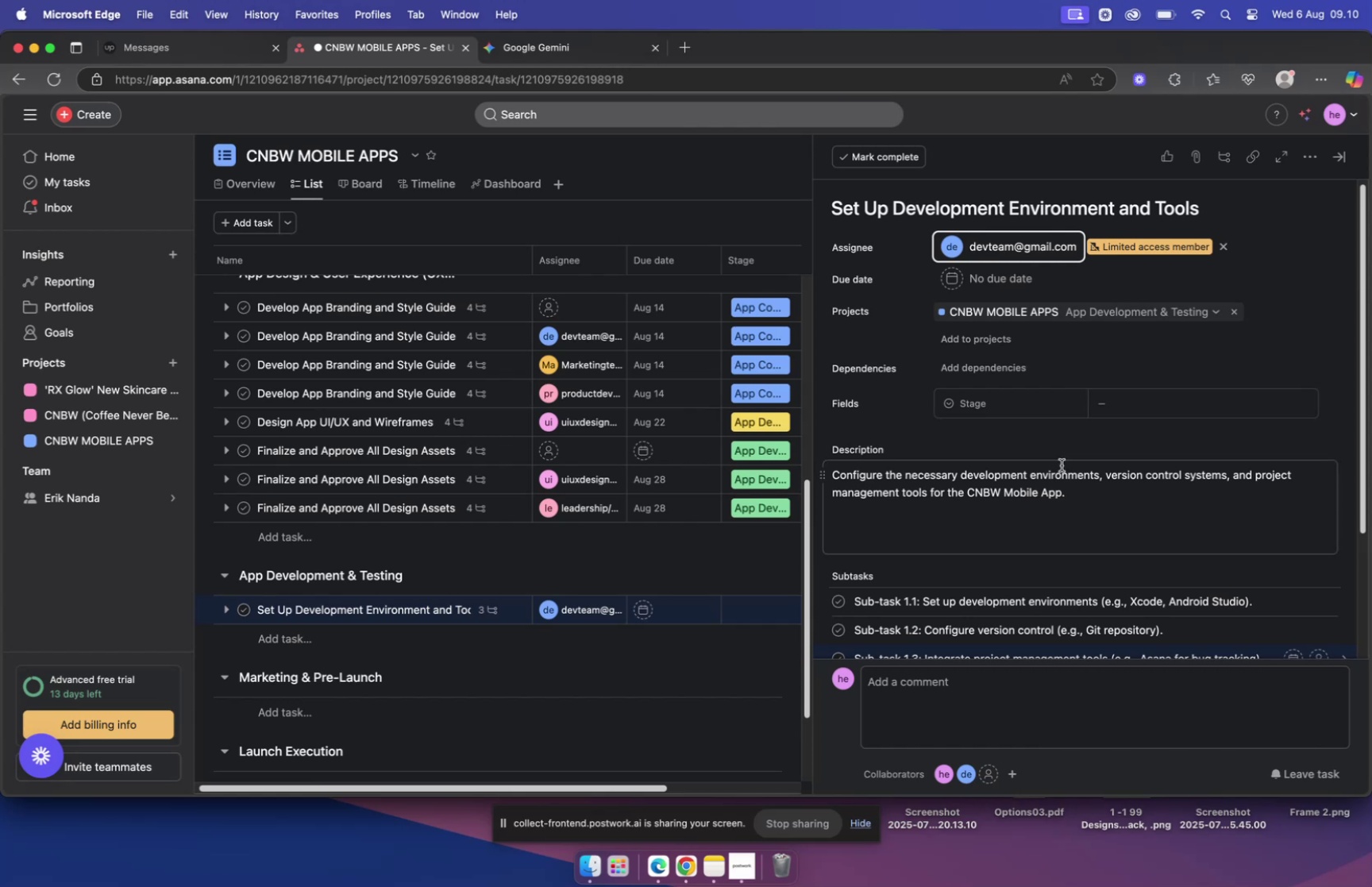 
wait(5.55)
 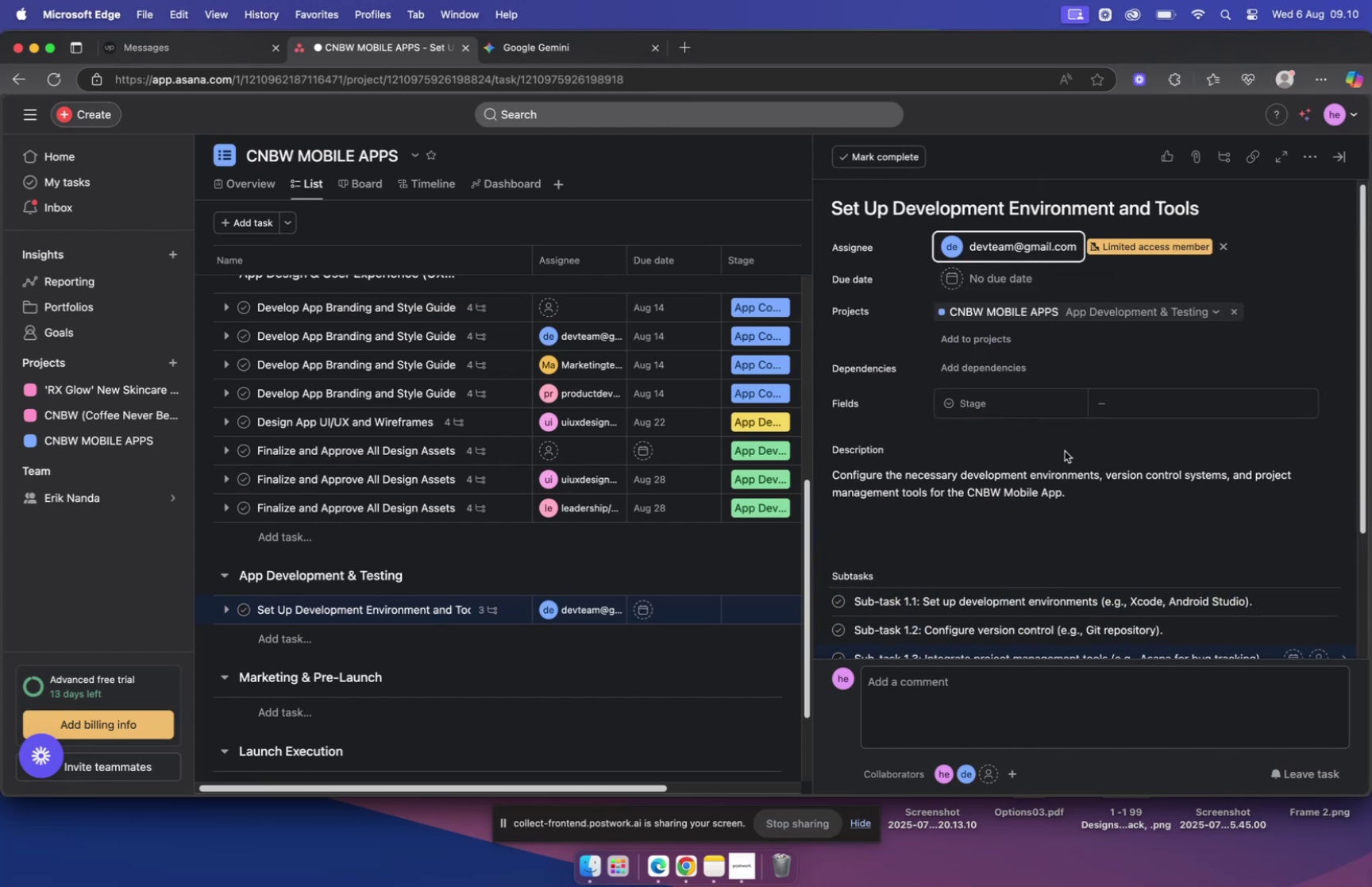 
left_click([1136, 405])
 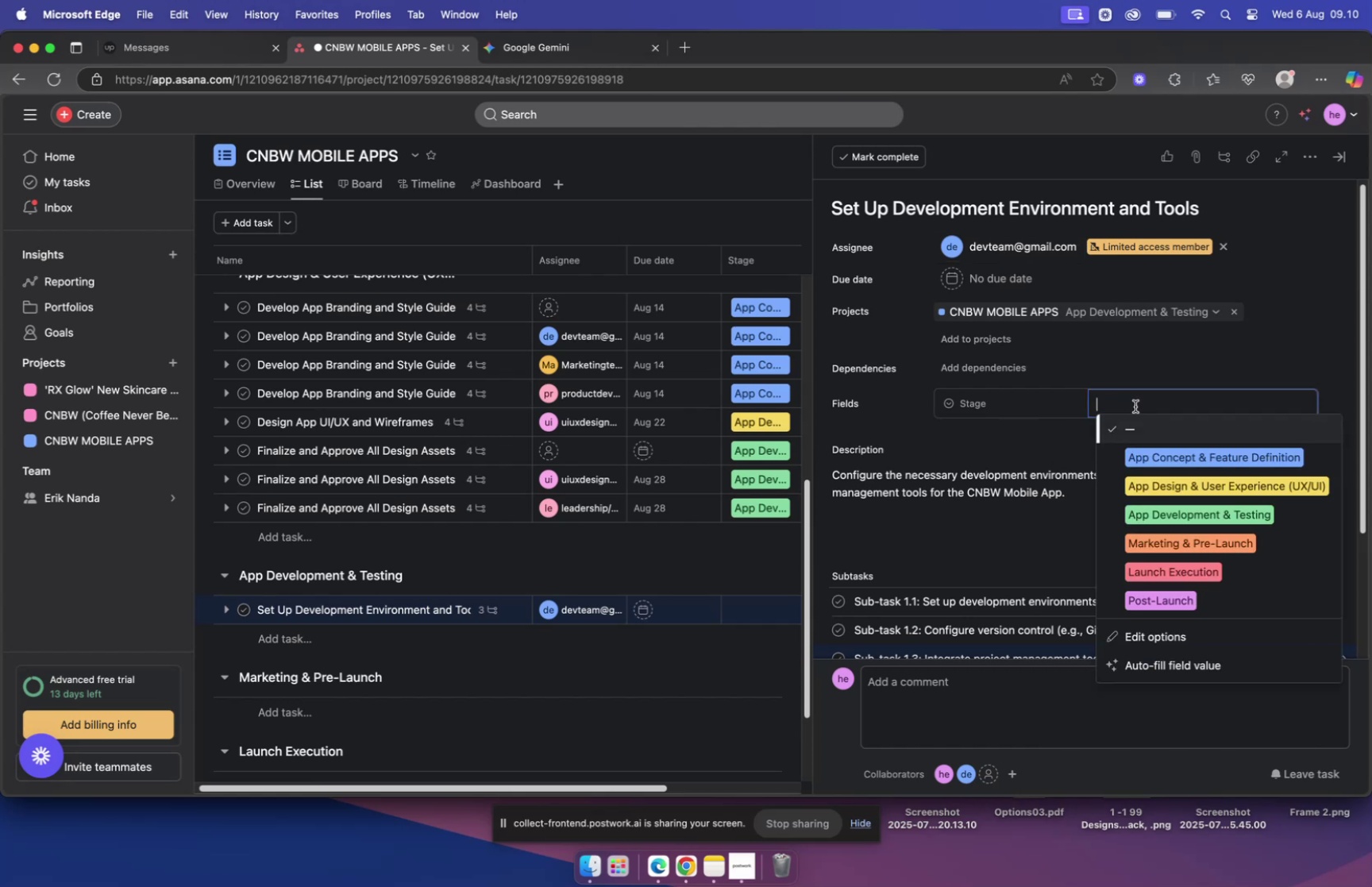 
left_click([1170, 518])
 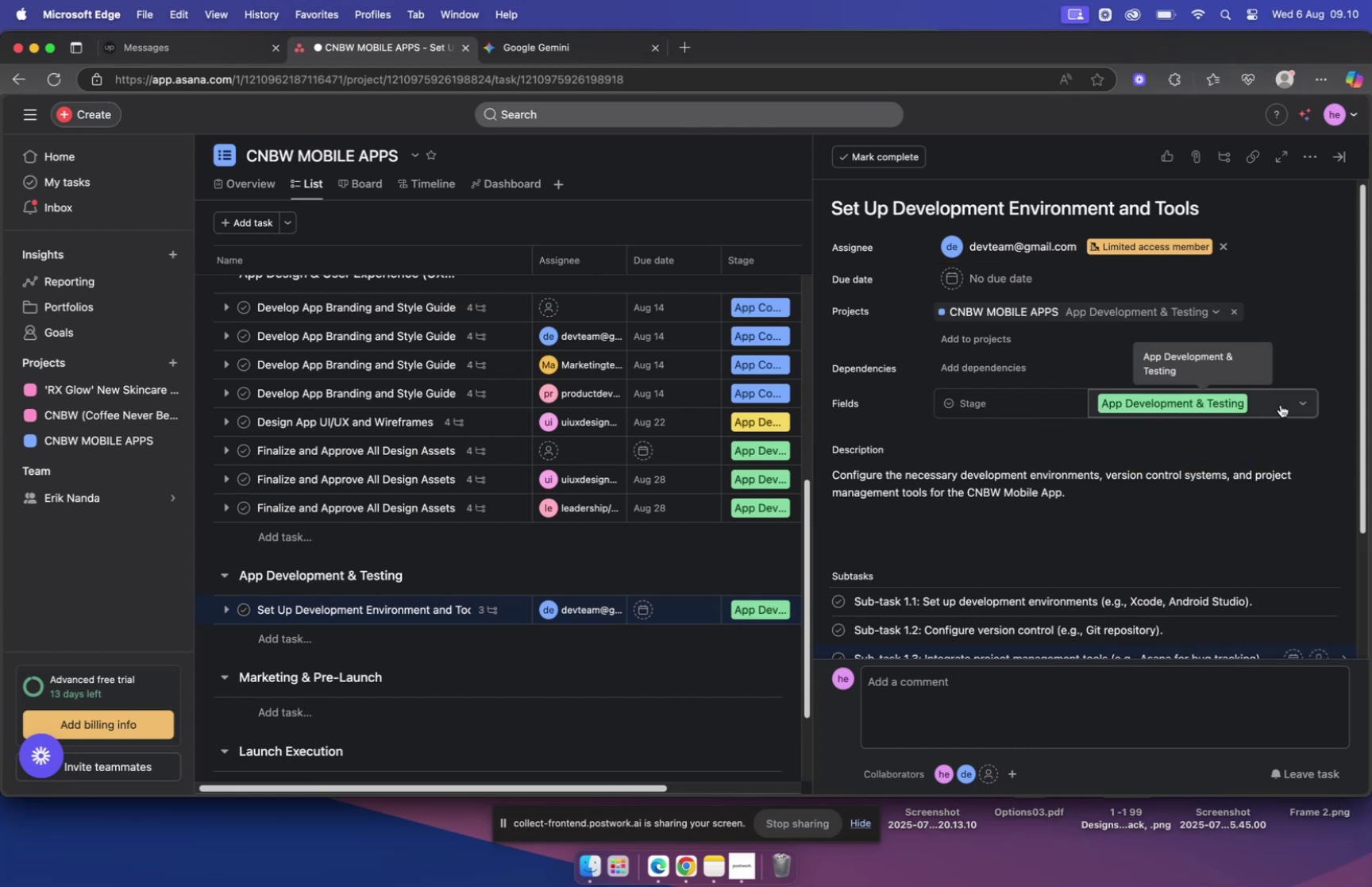 
left_click([1281, 404])
 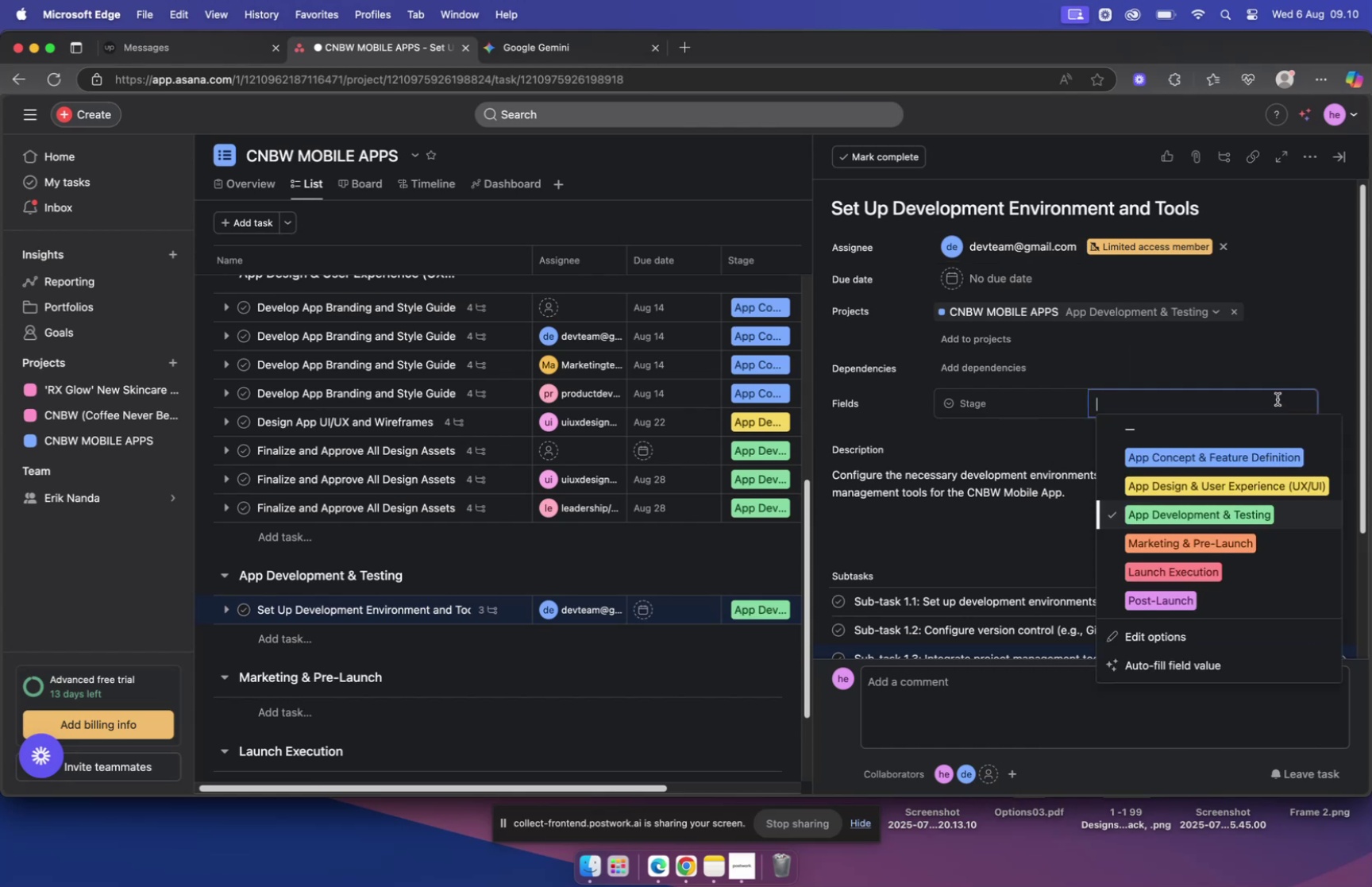 
left_click([1209, 360])
 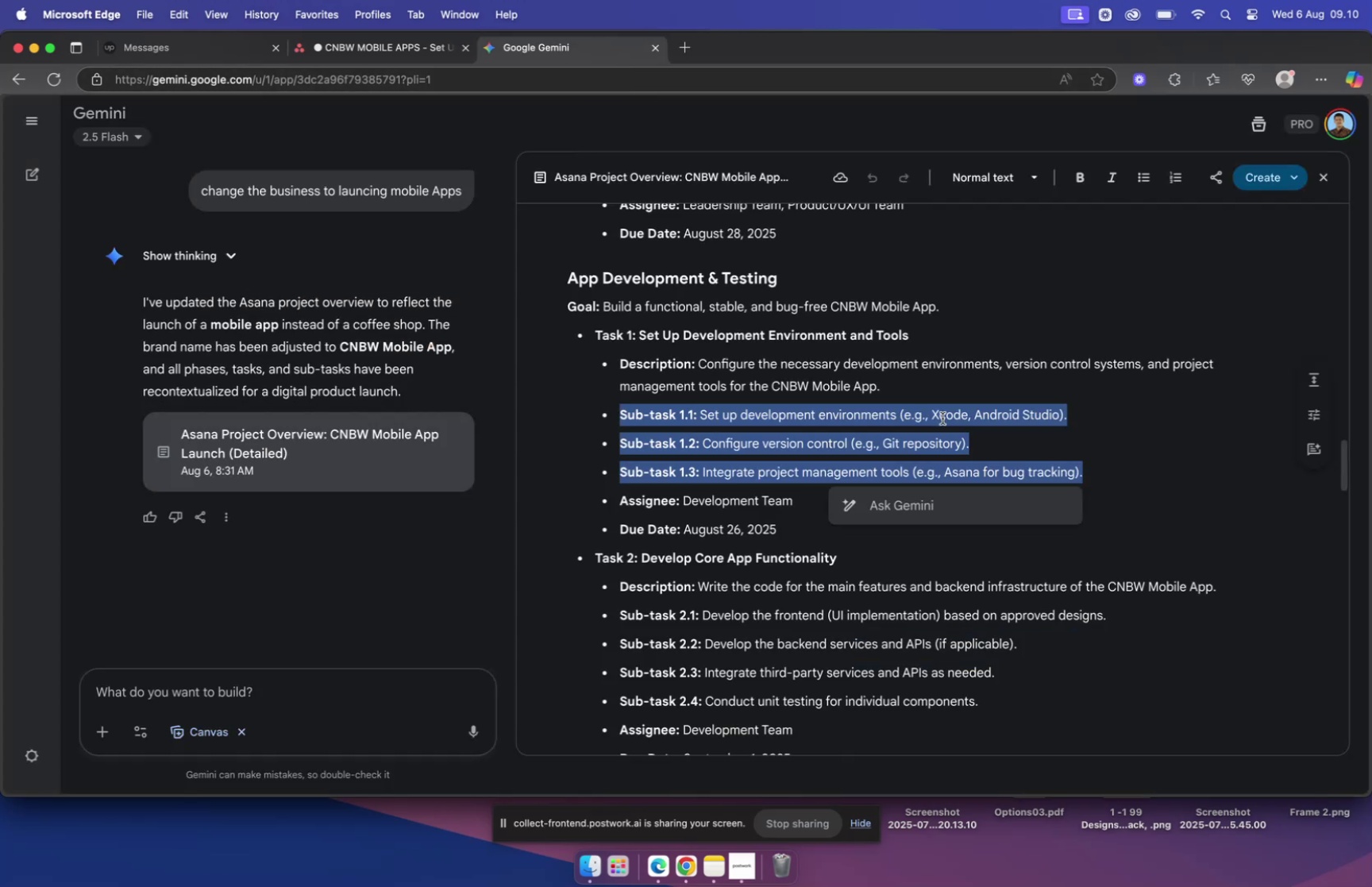 
wait(5.66)
 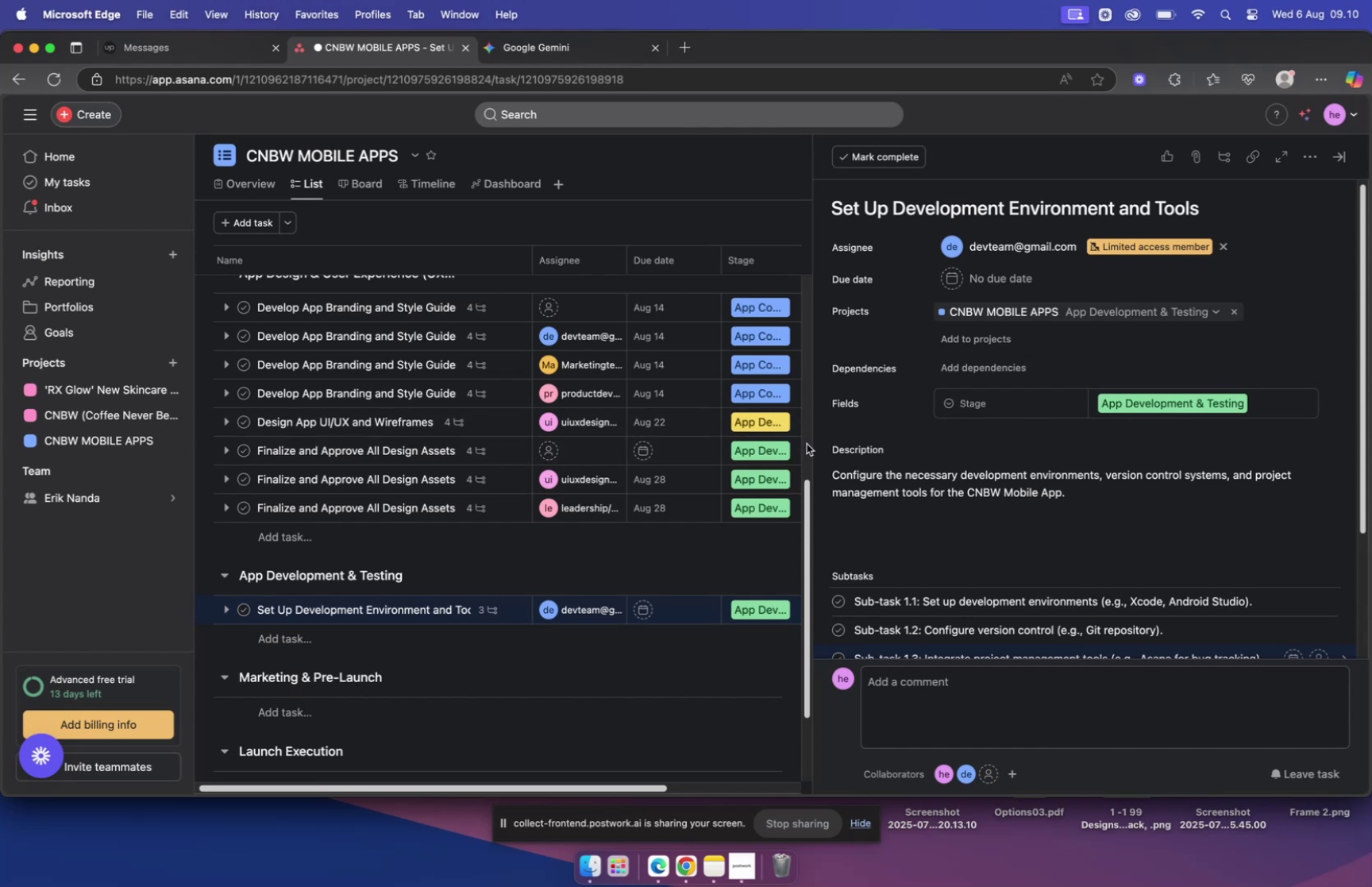 
left_click([383, 52])
 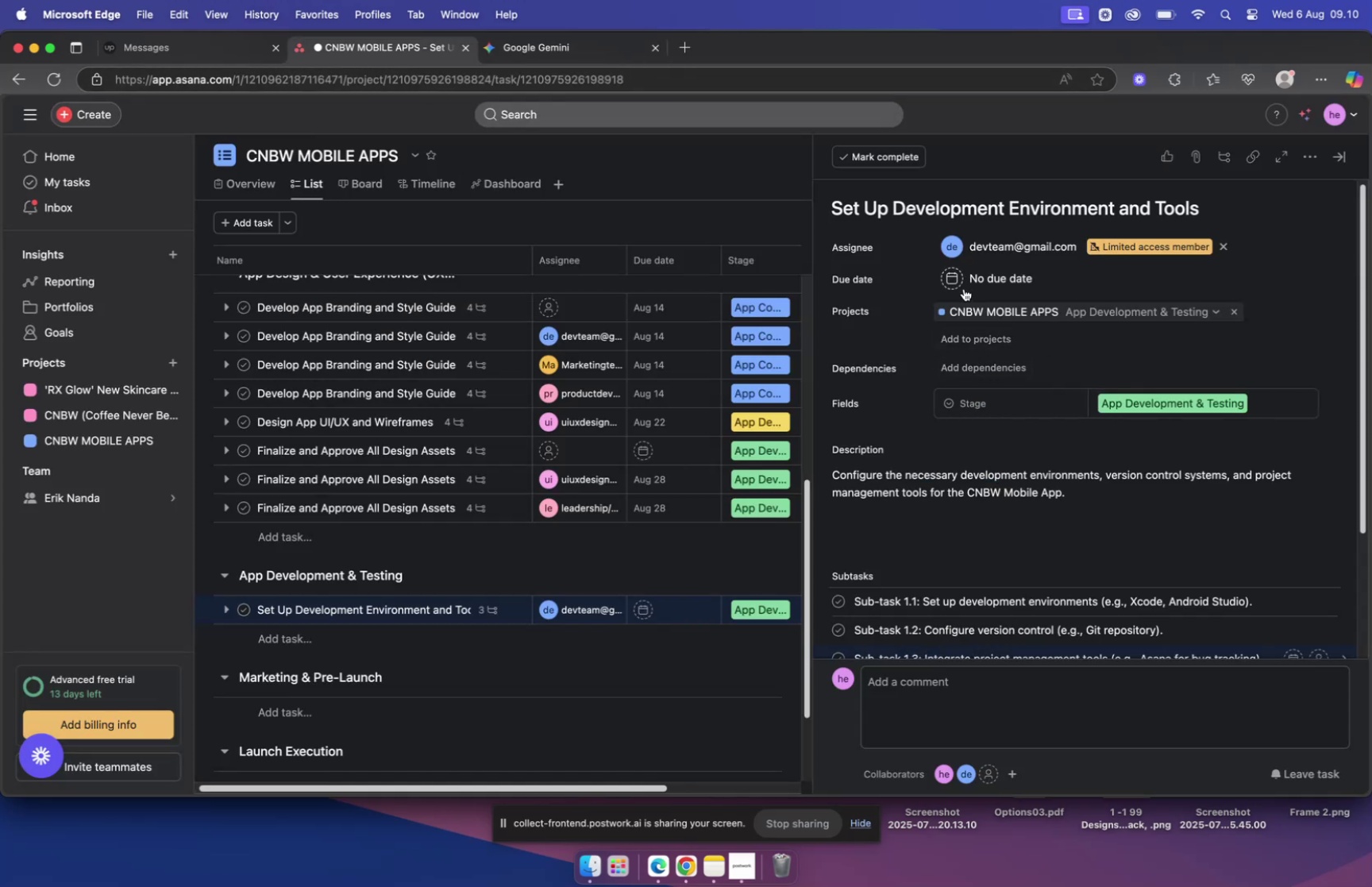 
left_click([958, 276])
 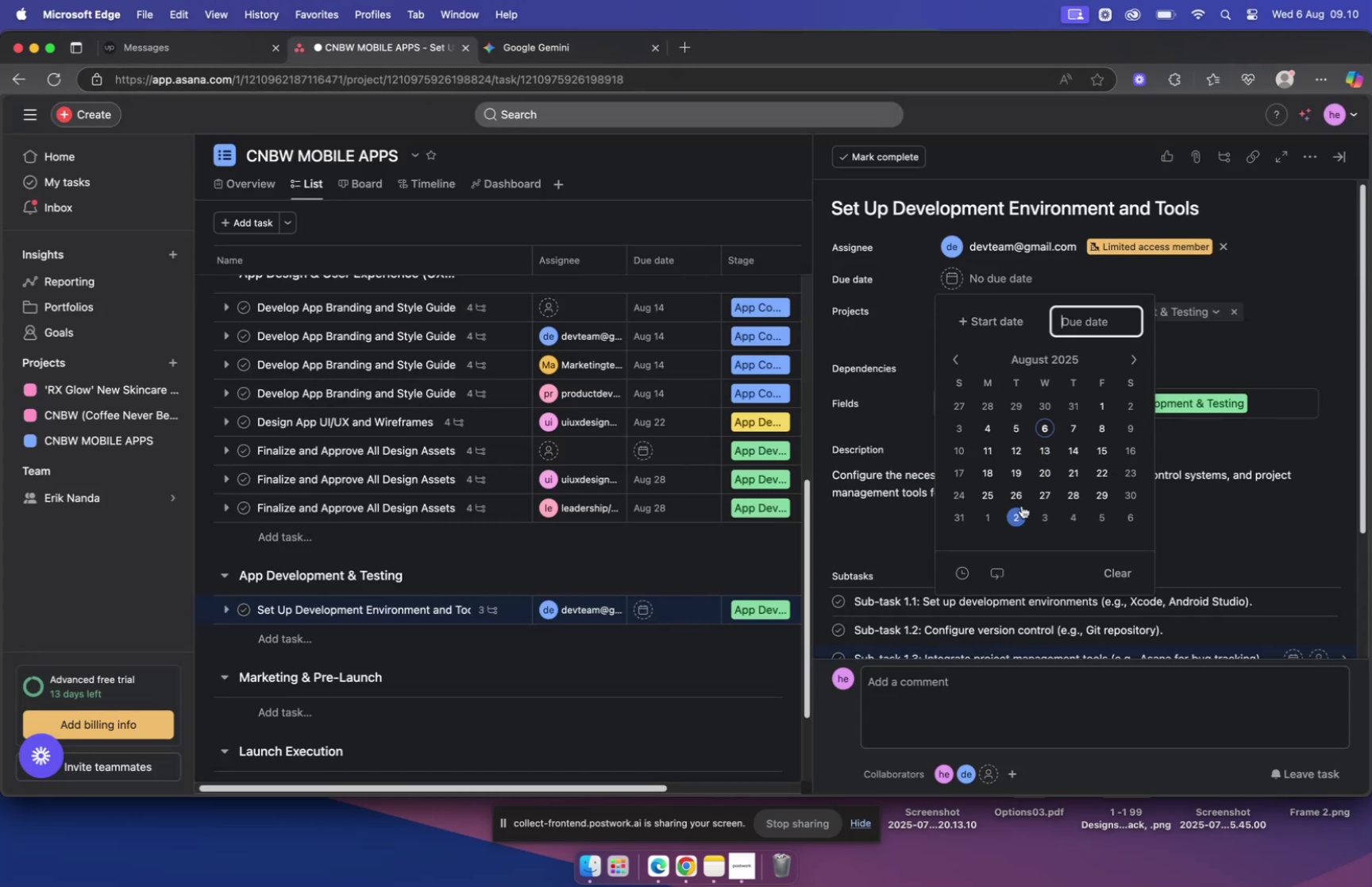 
left_click([1021, 496])
 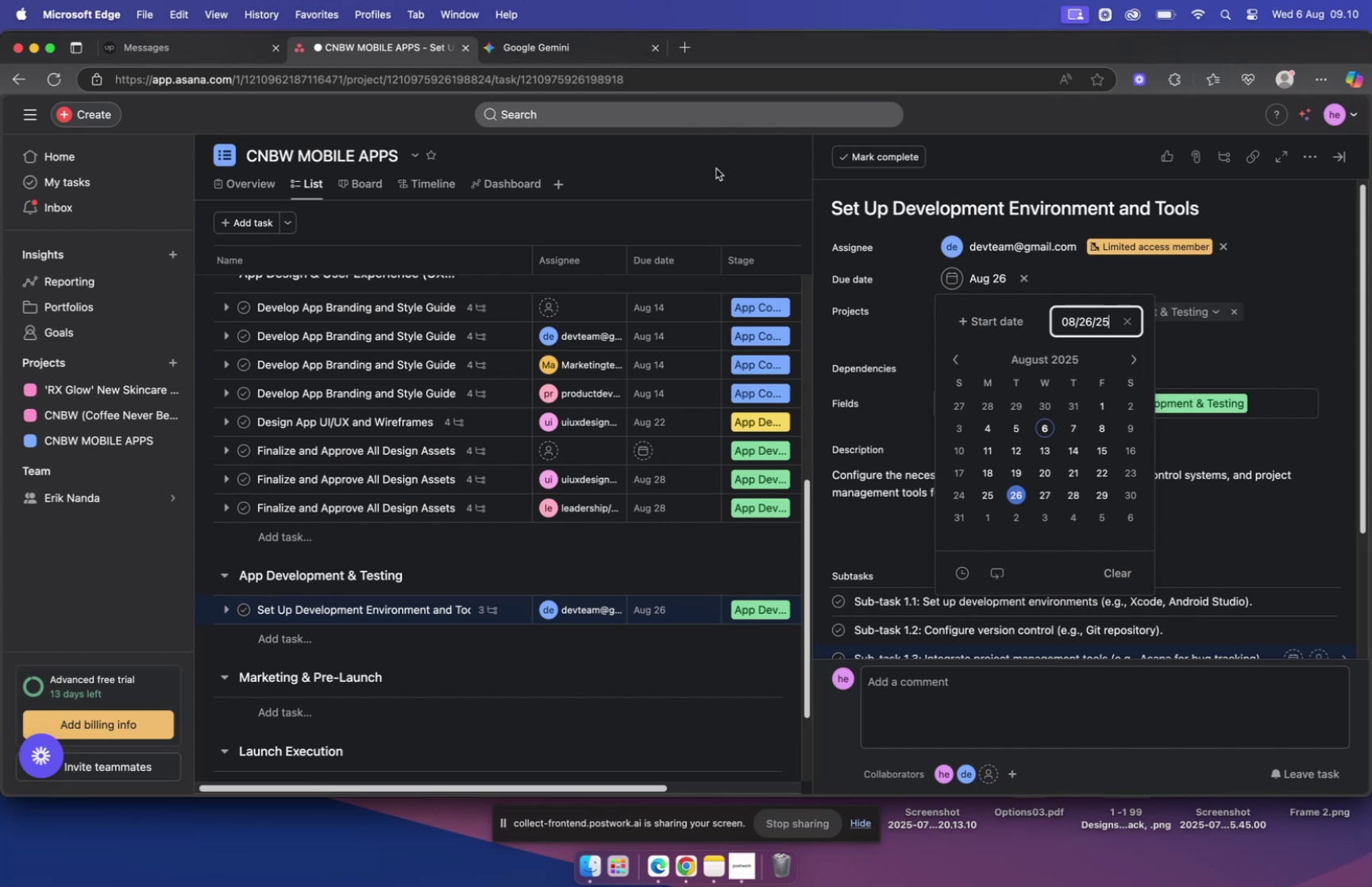 
left_click([716, 168])
 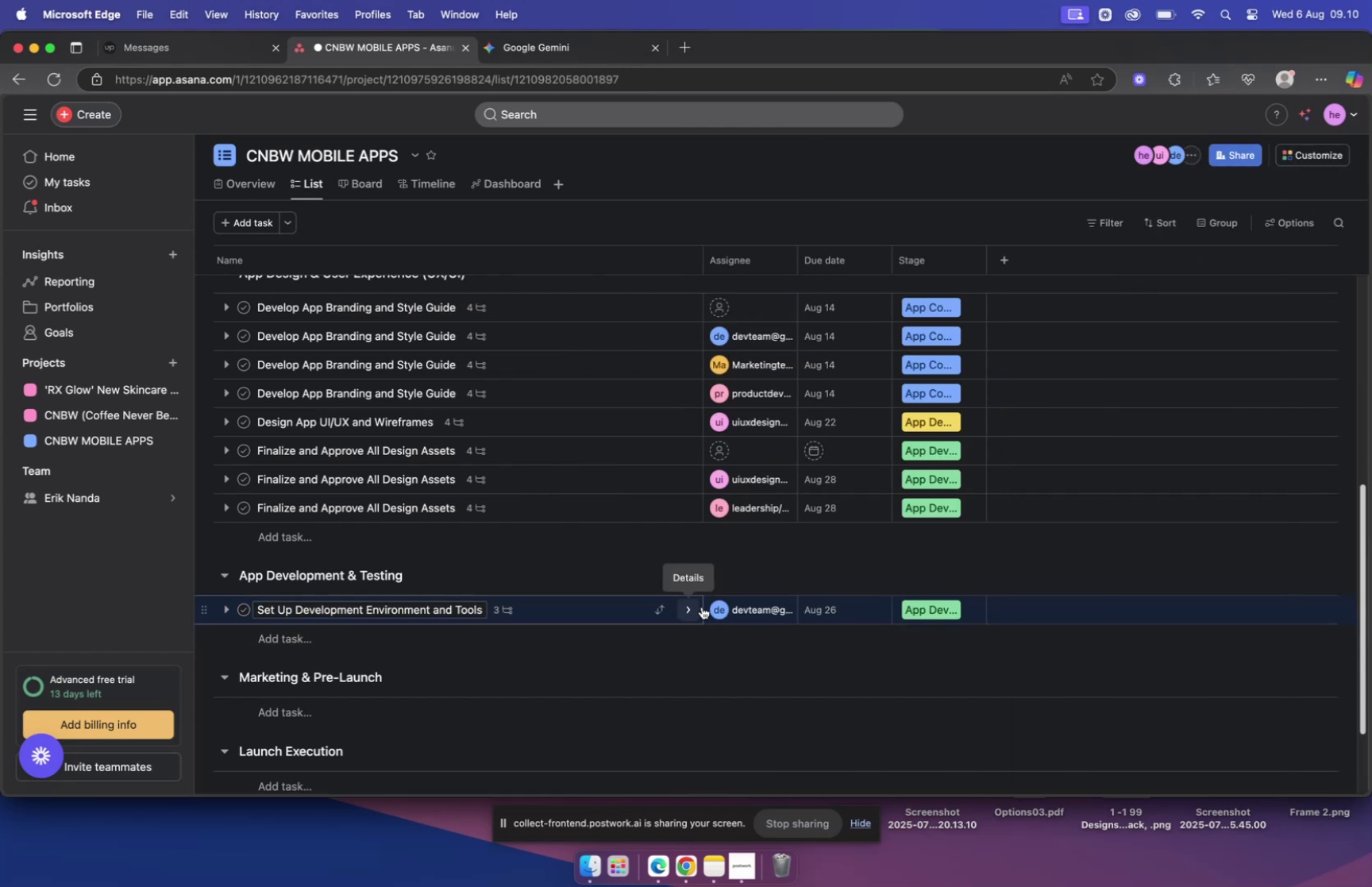 
left_click([645, 608])
 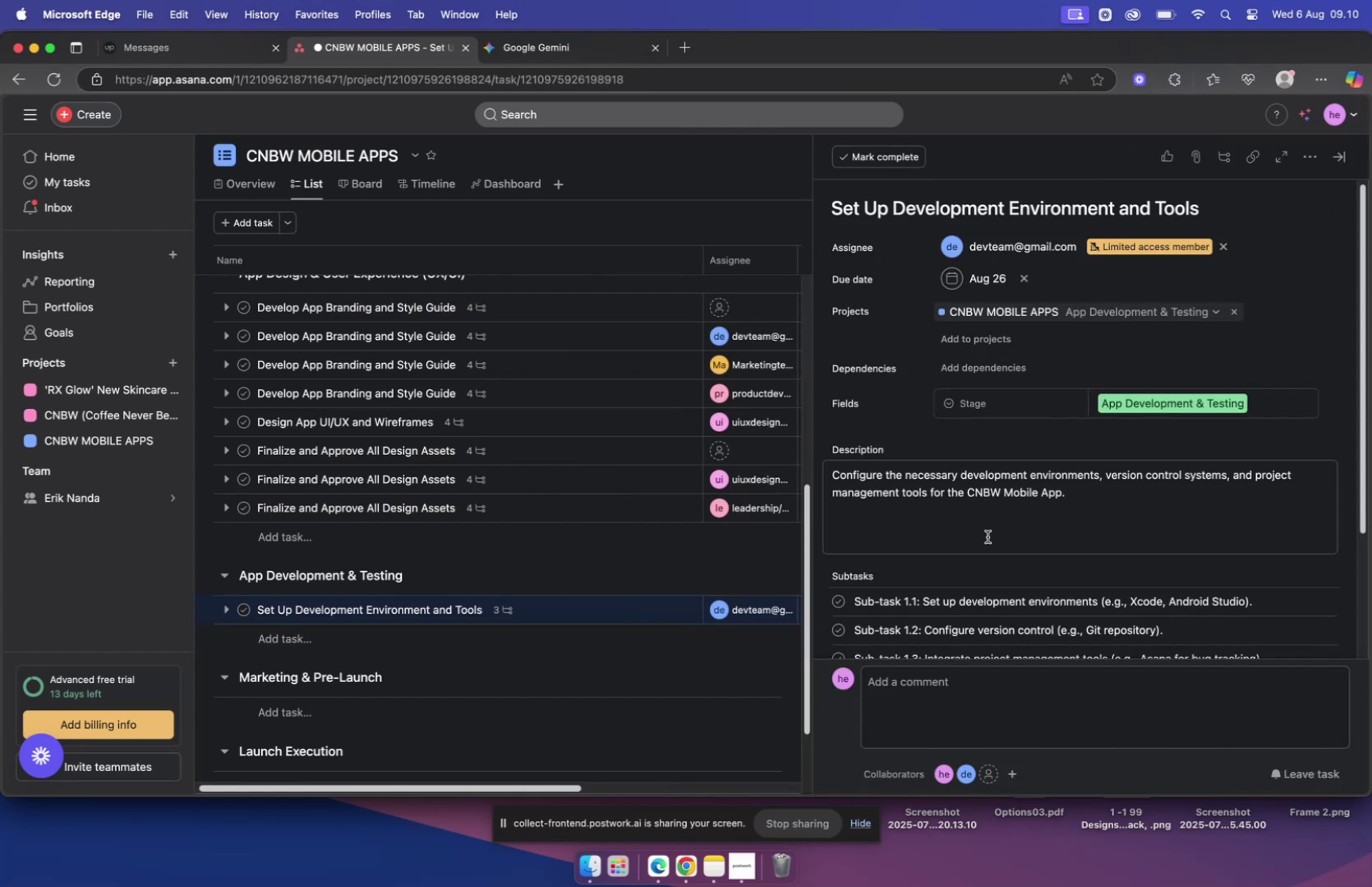 
scroll: coordinate [762, 550], scroll_direction: down, amount: 18.0
 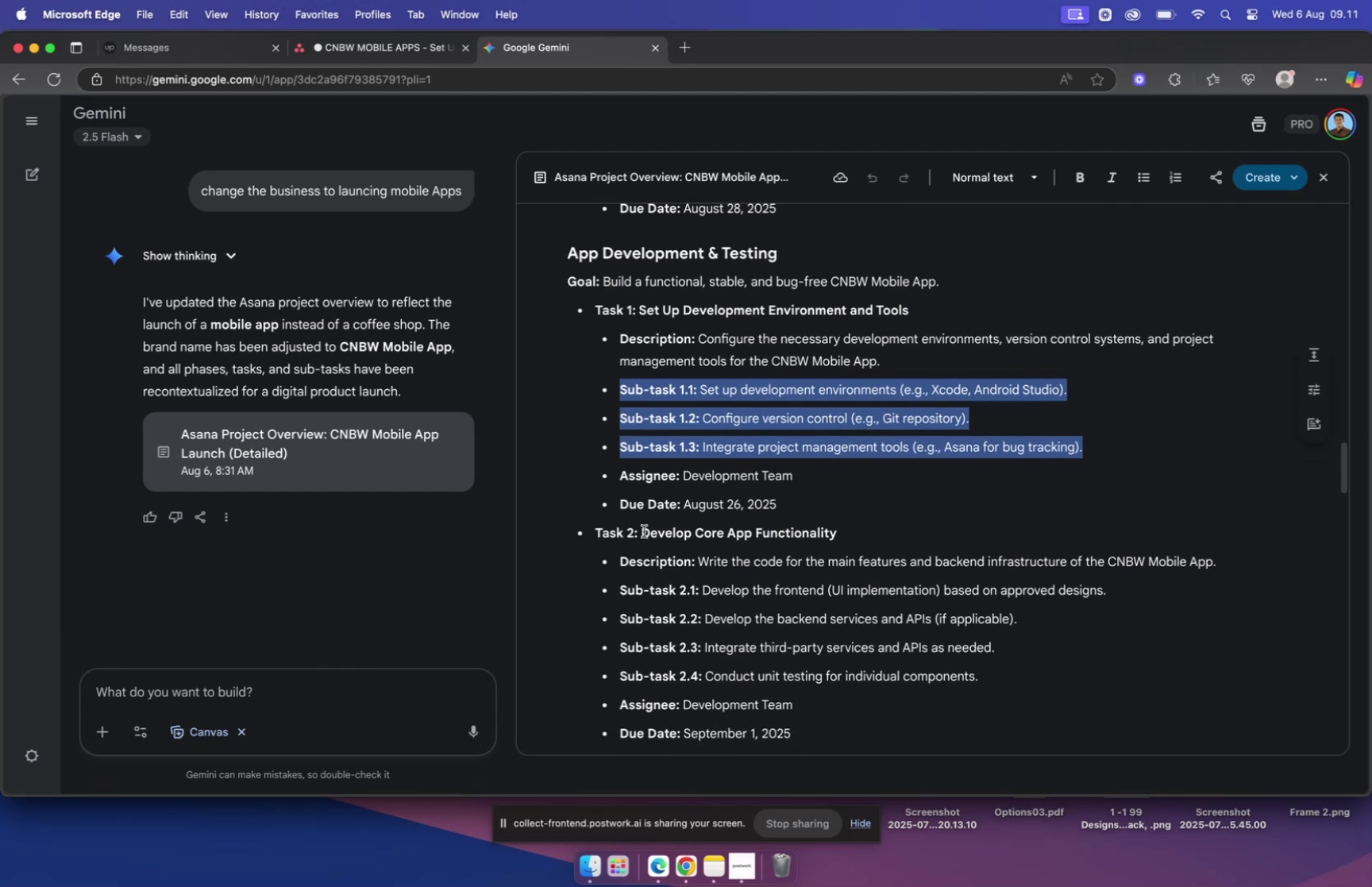 
left_click_drag(start_coordinate=[642, 530], to_coordinate=[931, 530])
 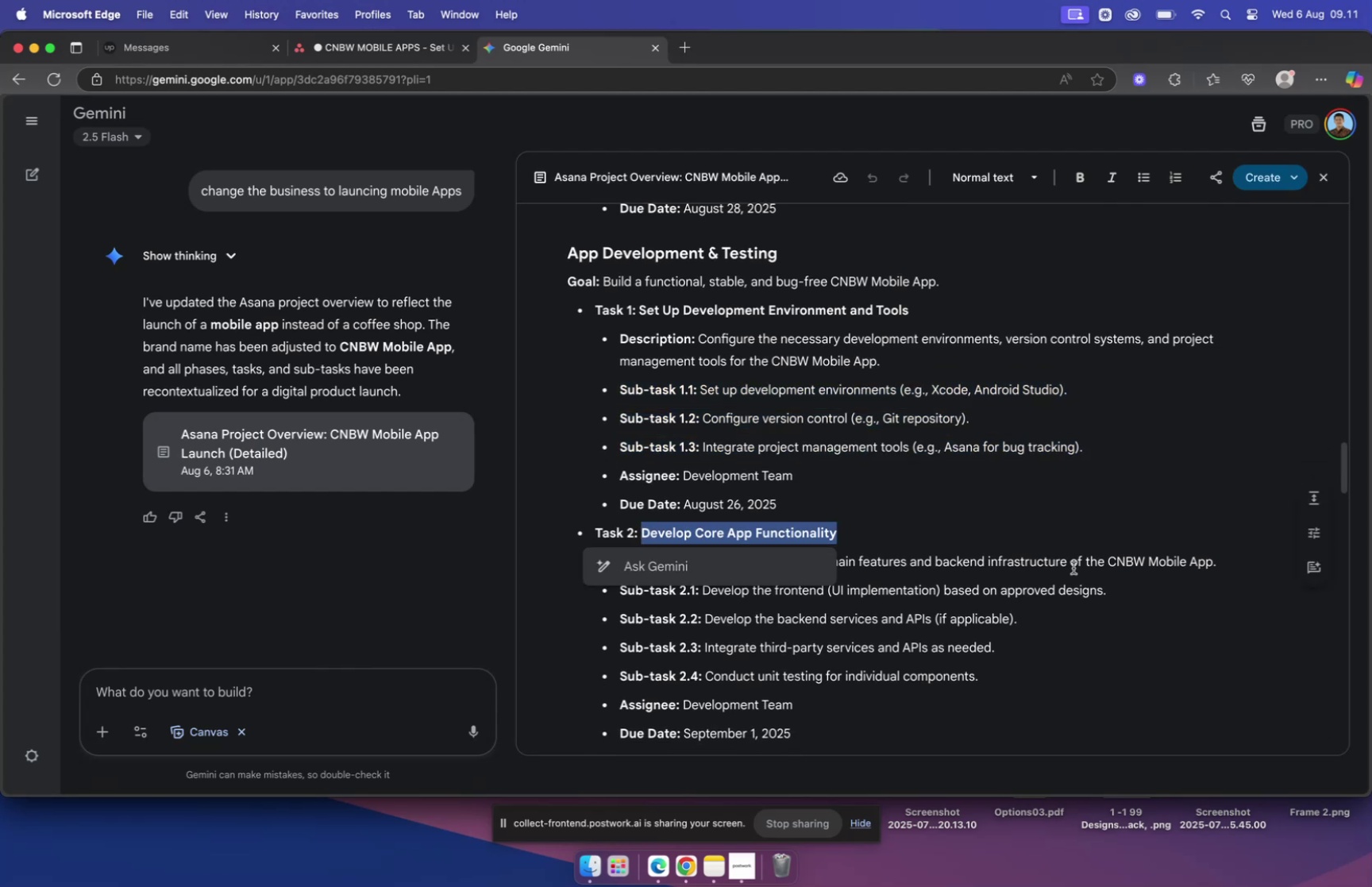 
key(Meta+C)
 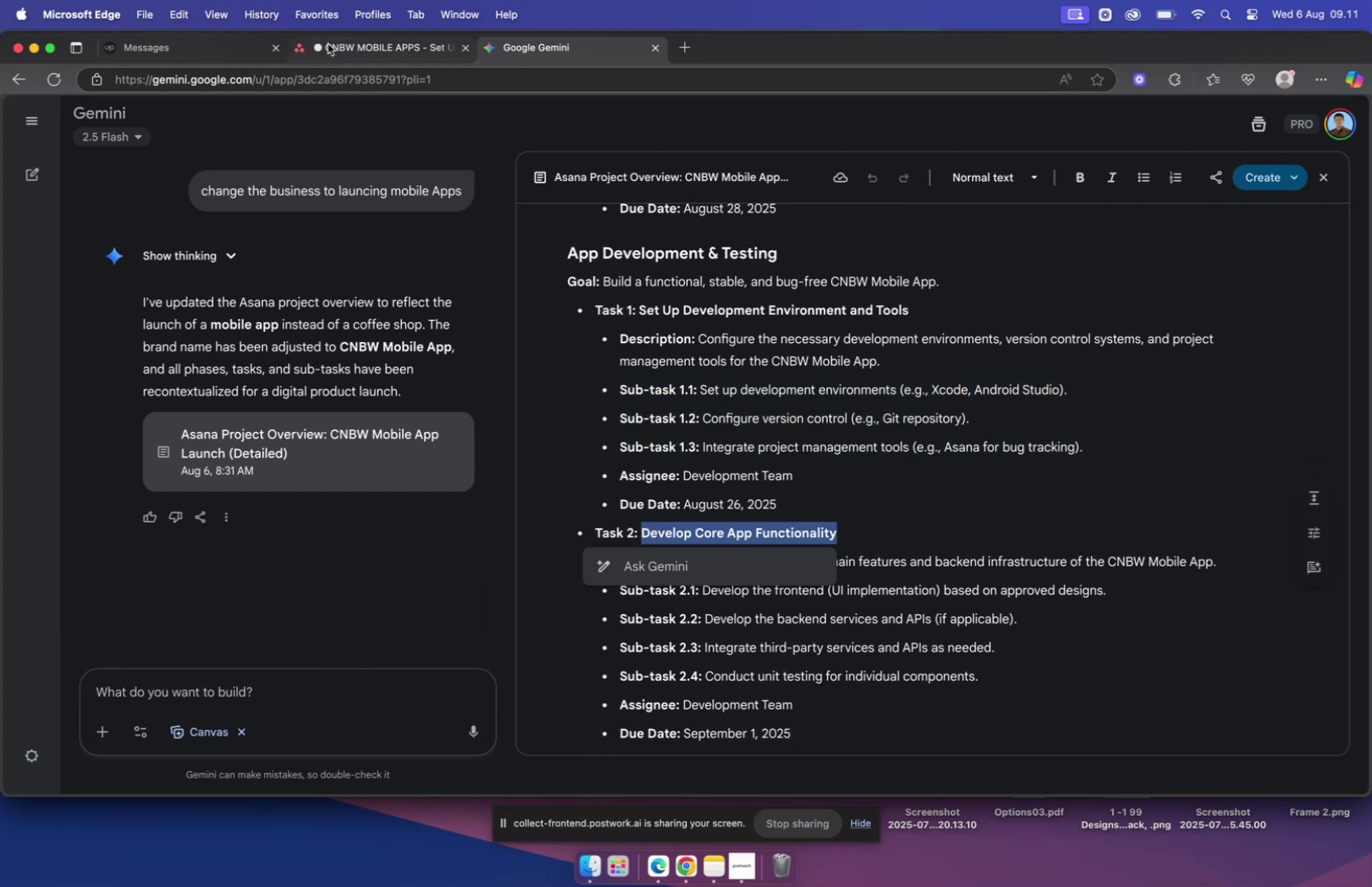 
left_click([329, 43])
 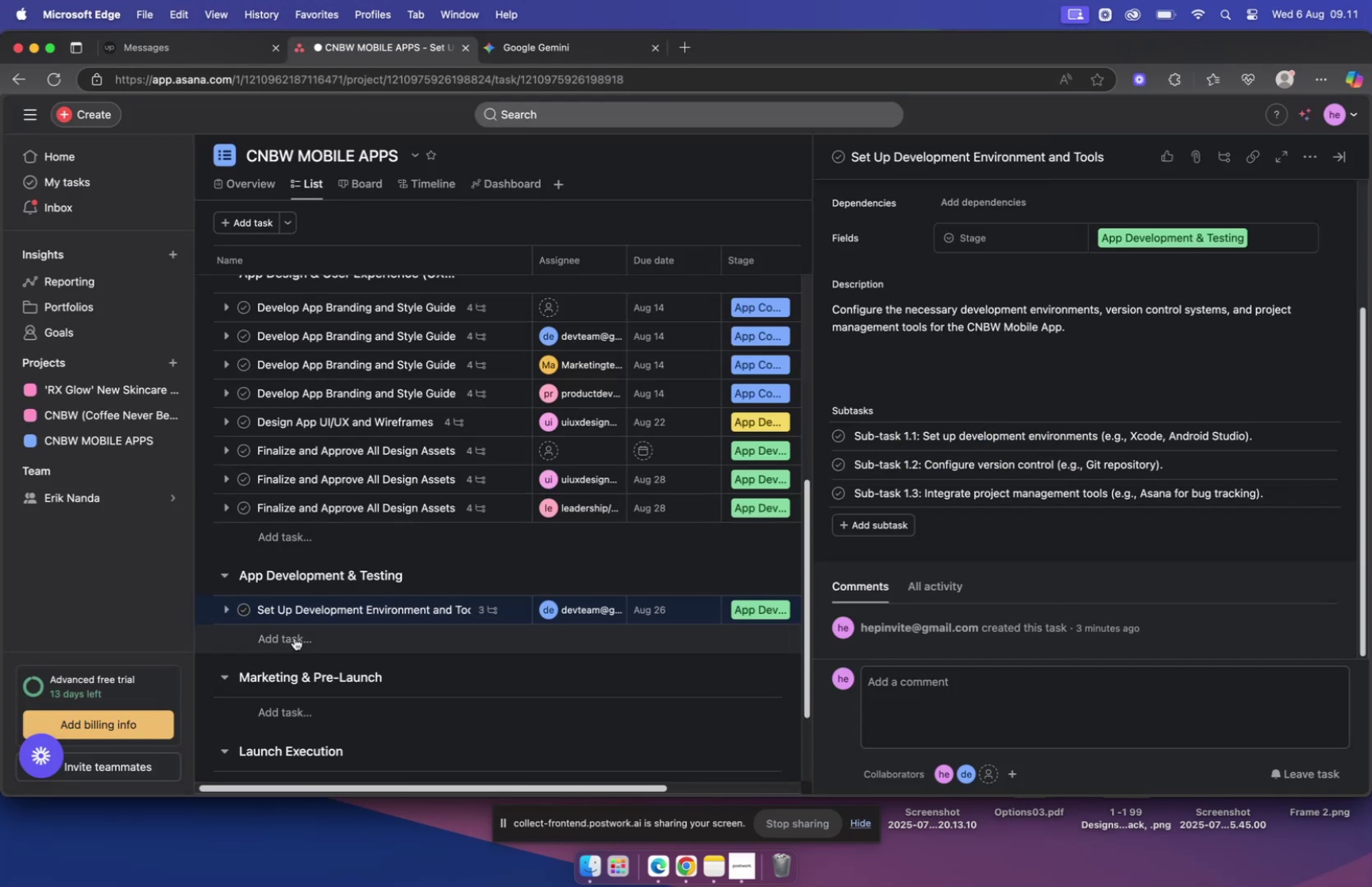 
left_click([295, 634])
 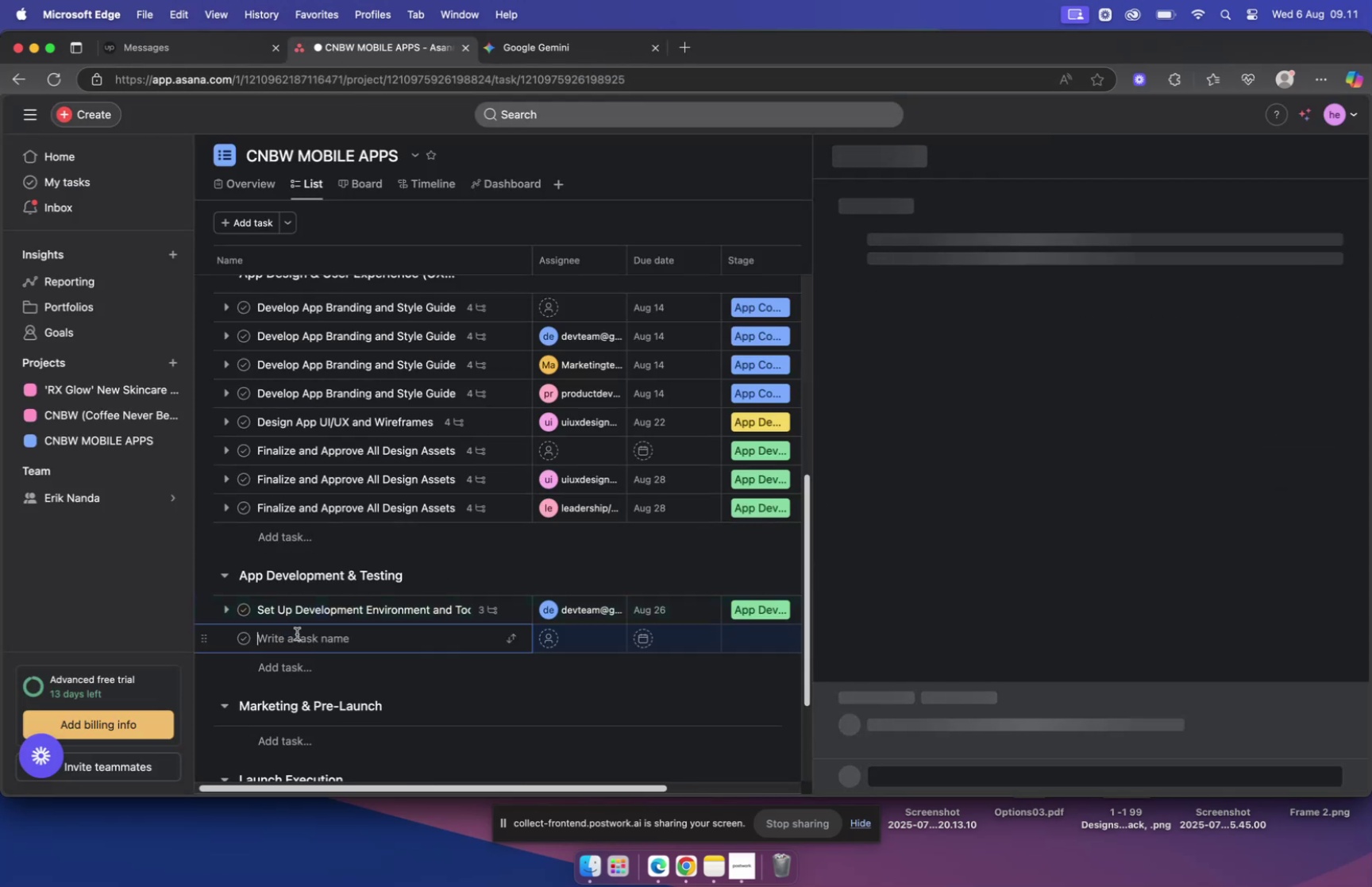 
key(Meta+V)
 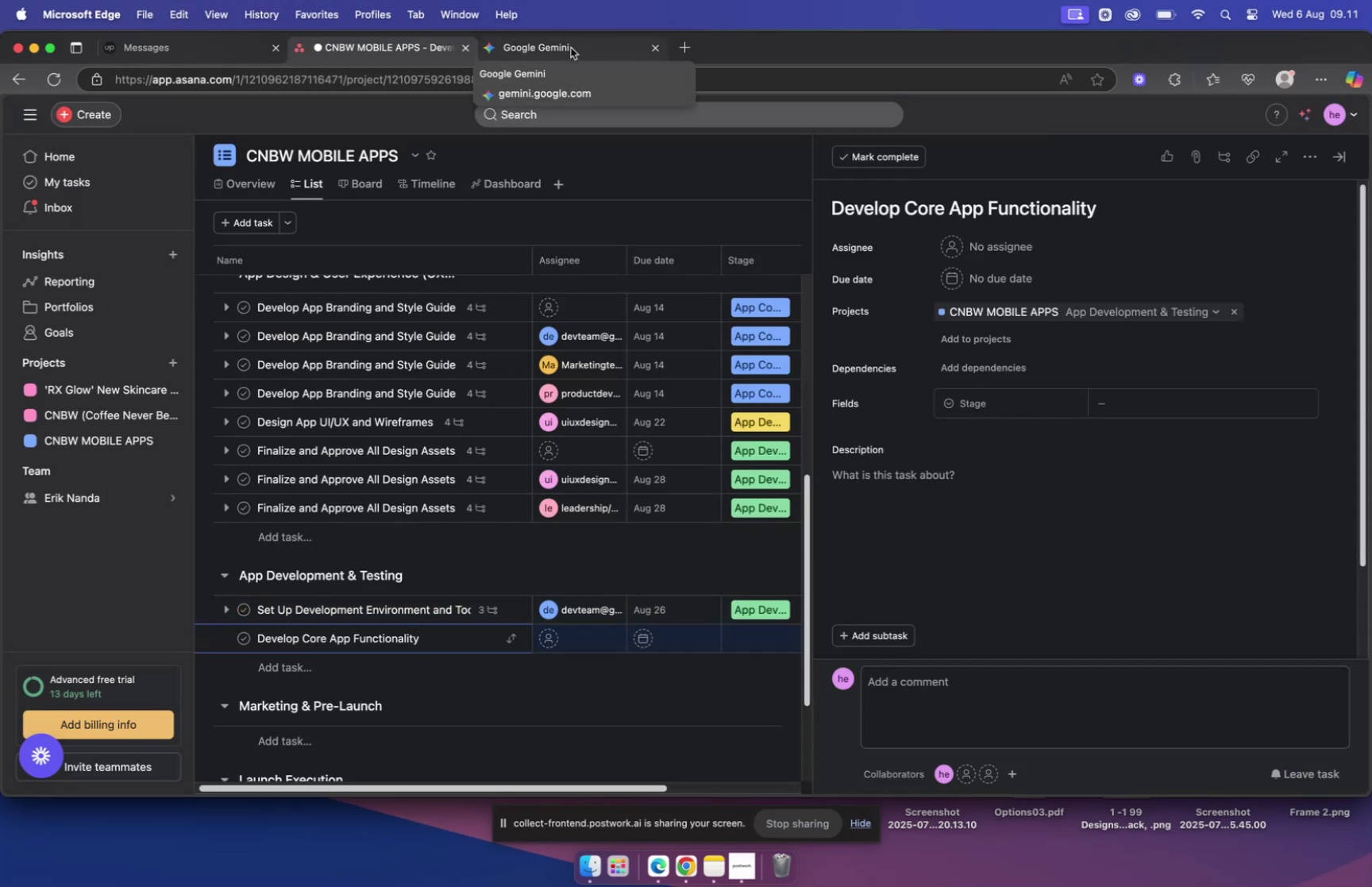 
wait(8.53)
 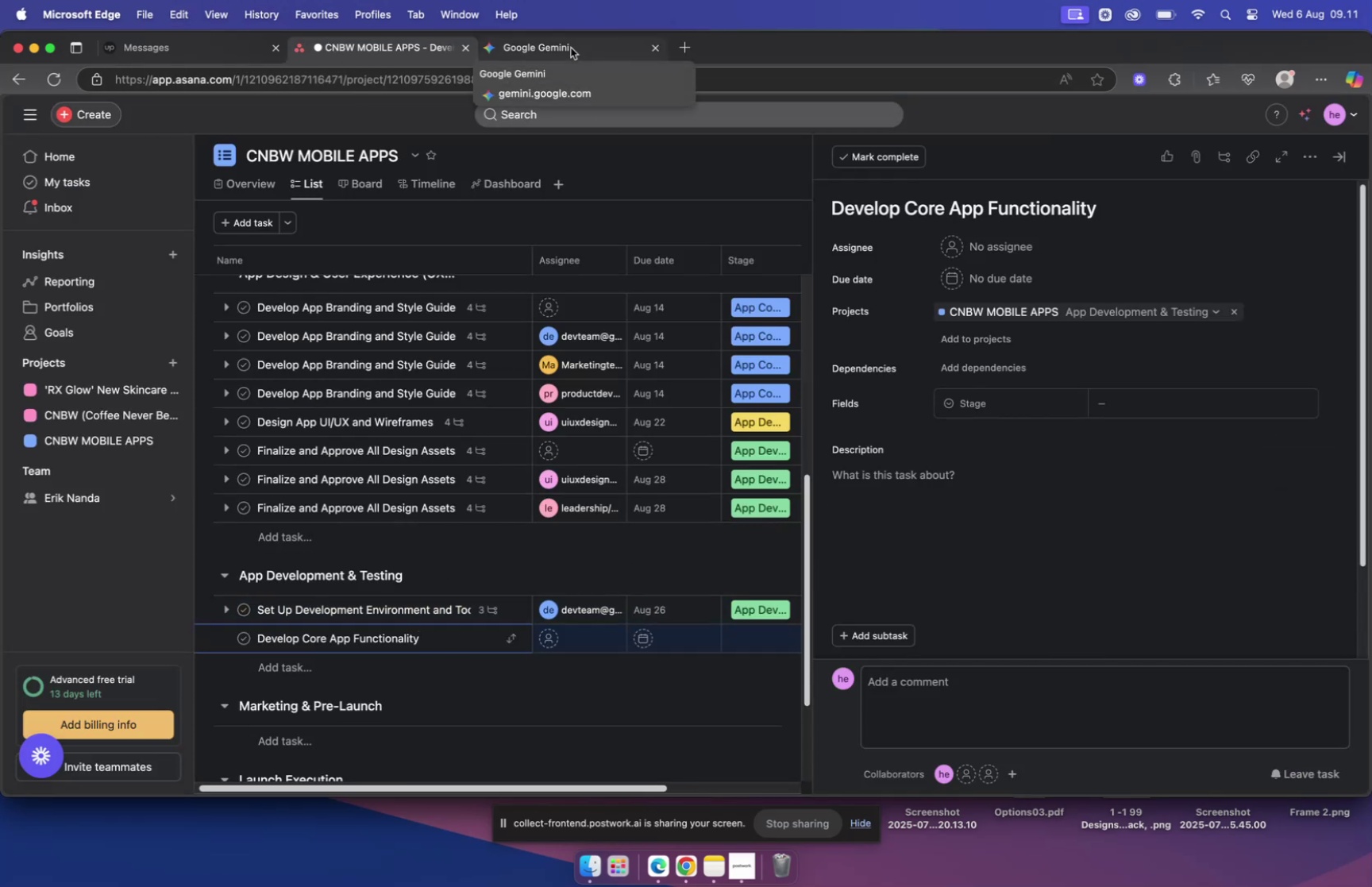 
left_click([571, 48])
 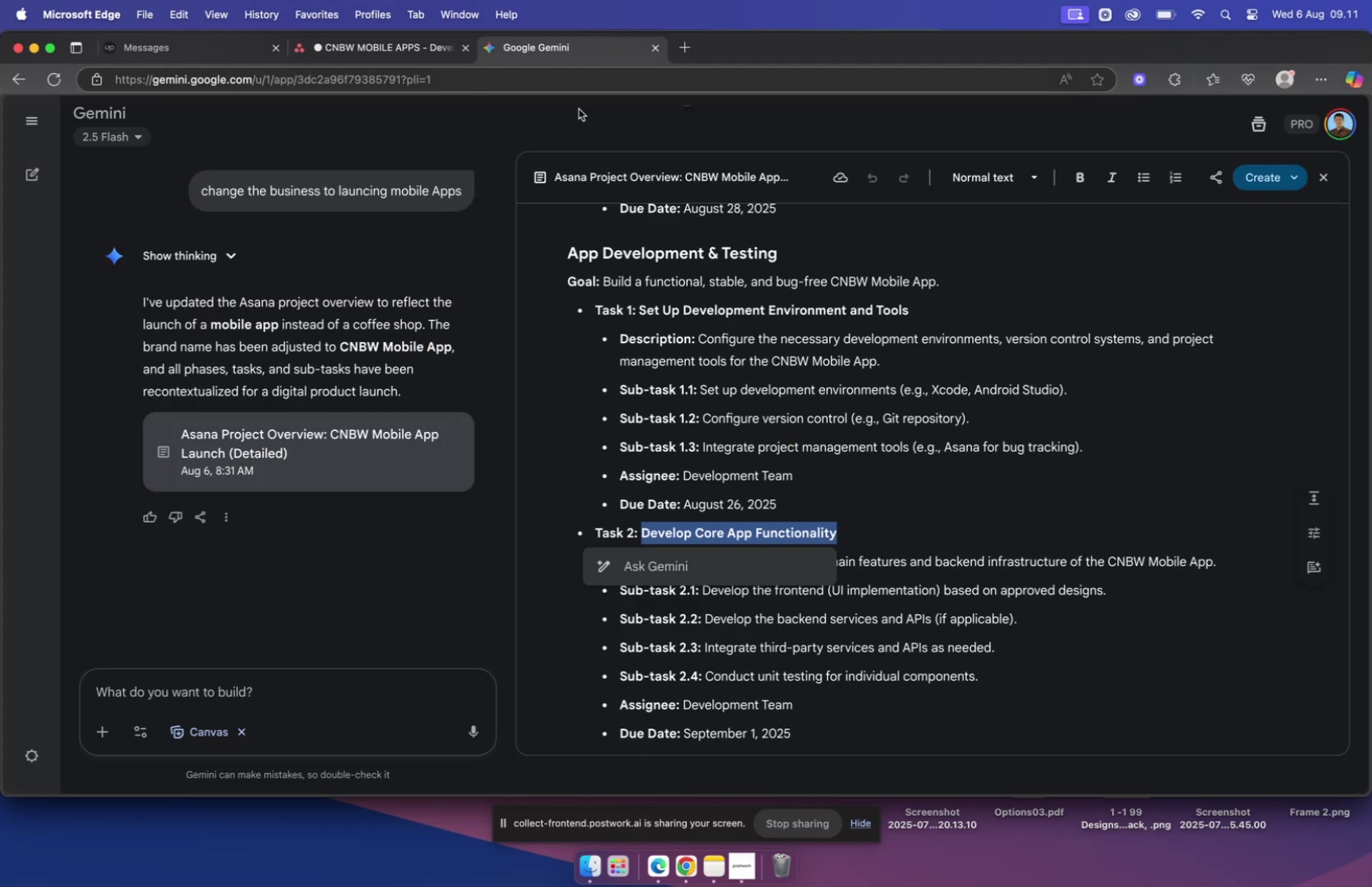 
scroll: coordinate [679, 256], scroll_direction: down, amount: 10.0
 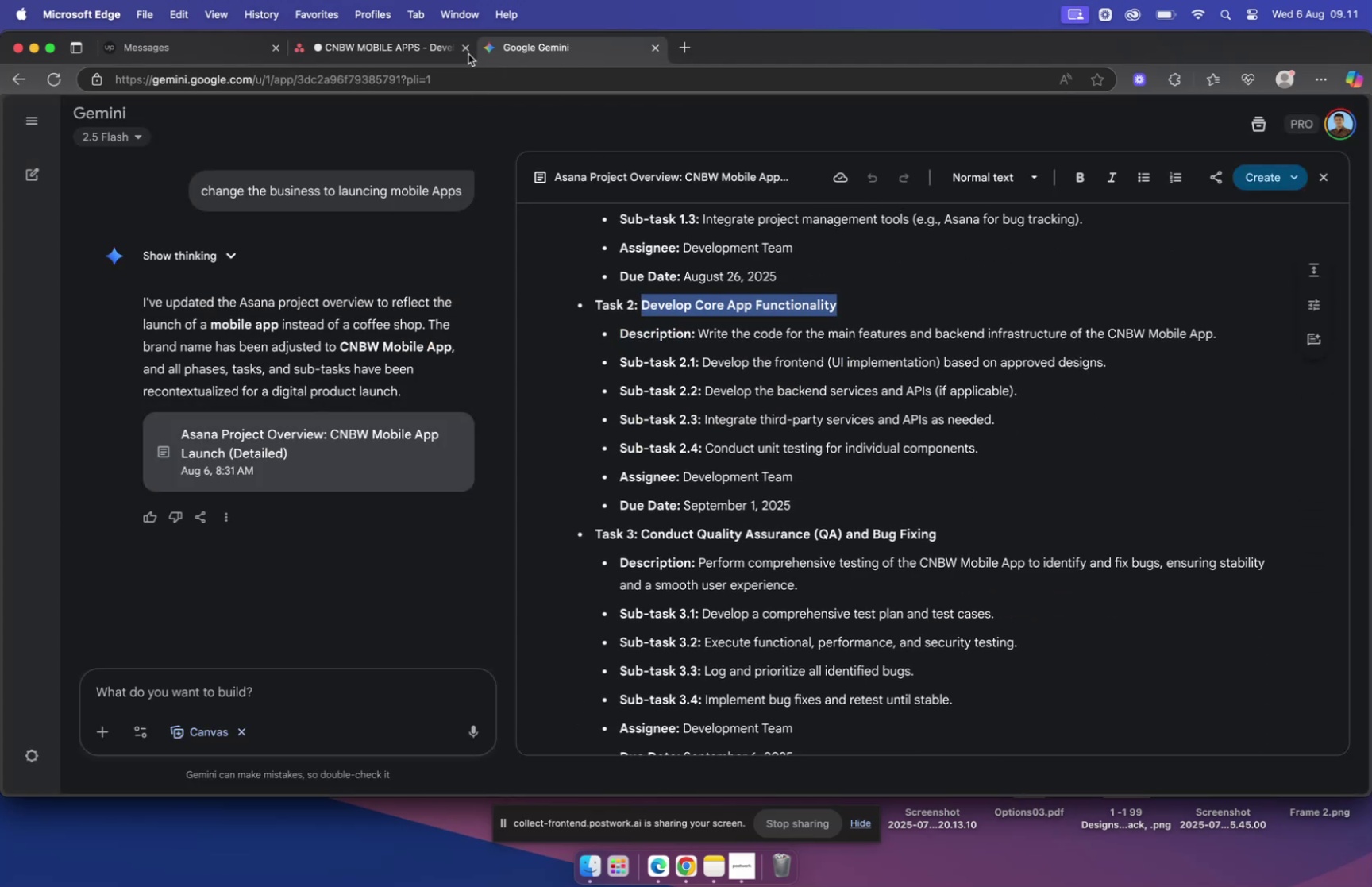 
left_click([418, 52])
 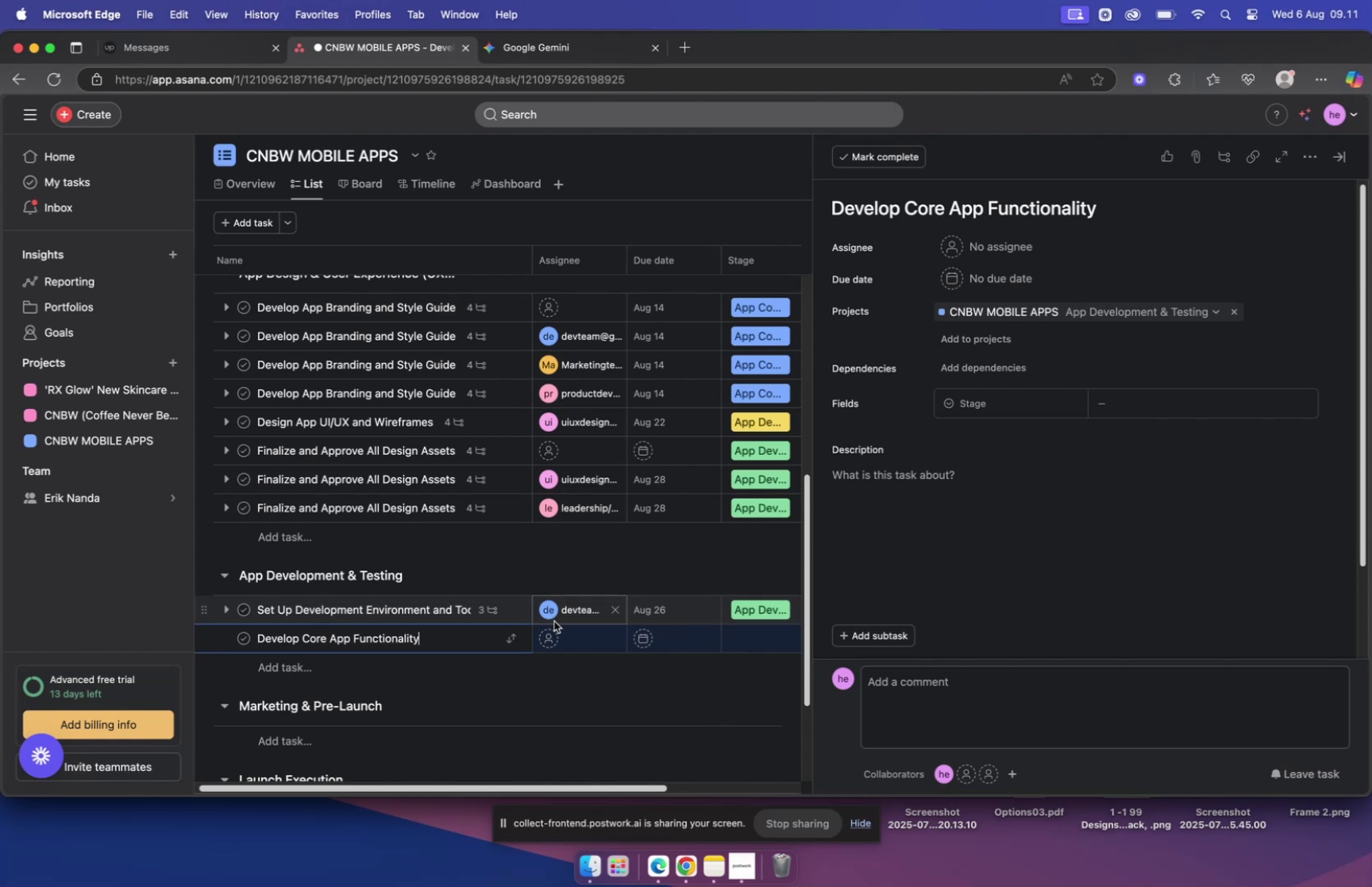 
left_click([549, 631])
 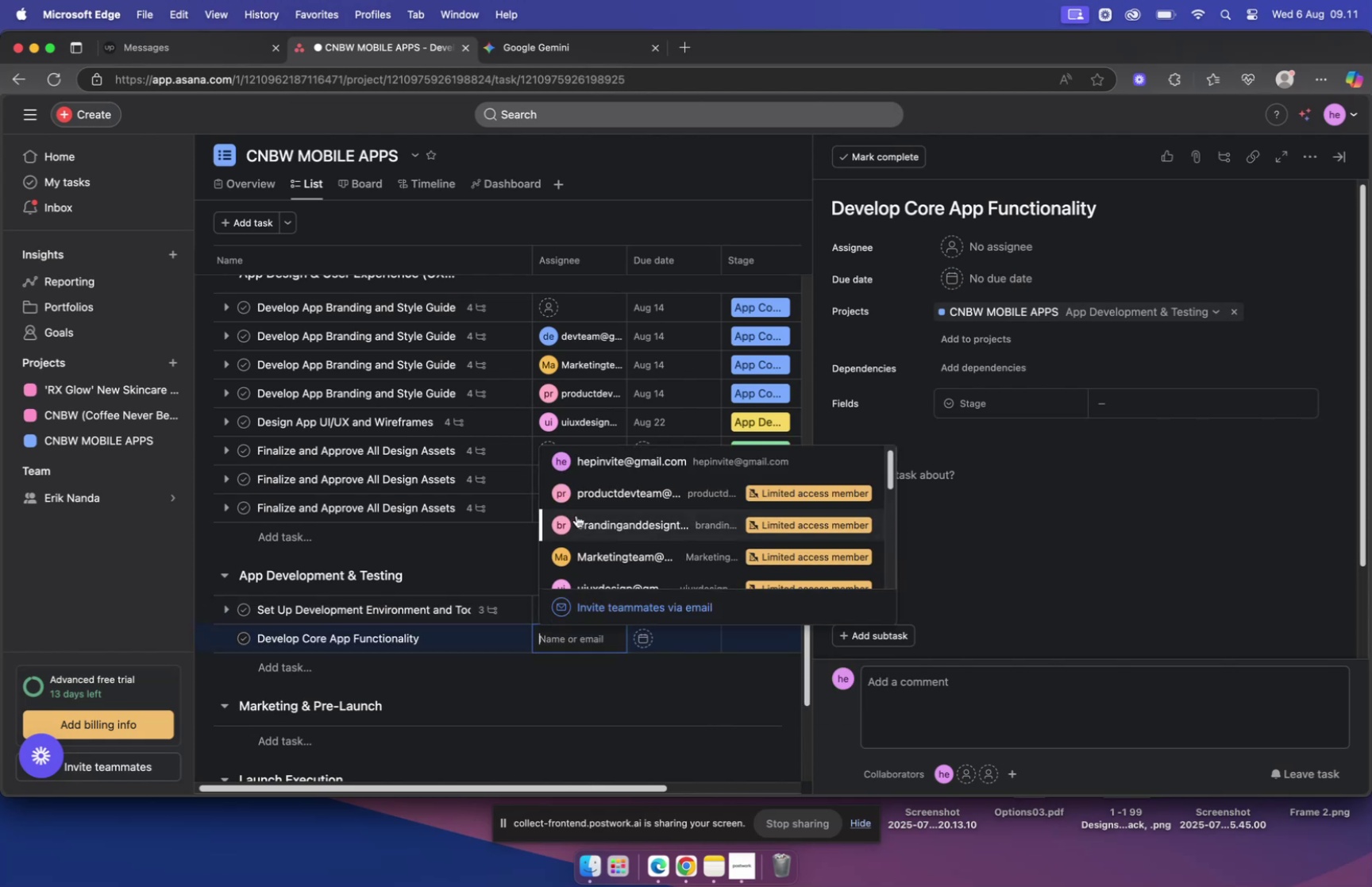 
scroll: coordinate [584, 509], scroll_direction: up, amount: 9.0
 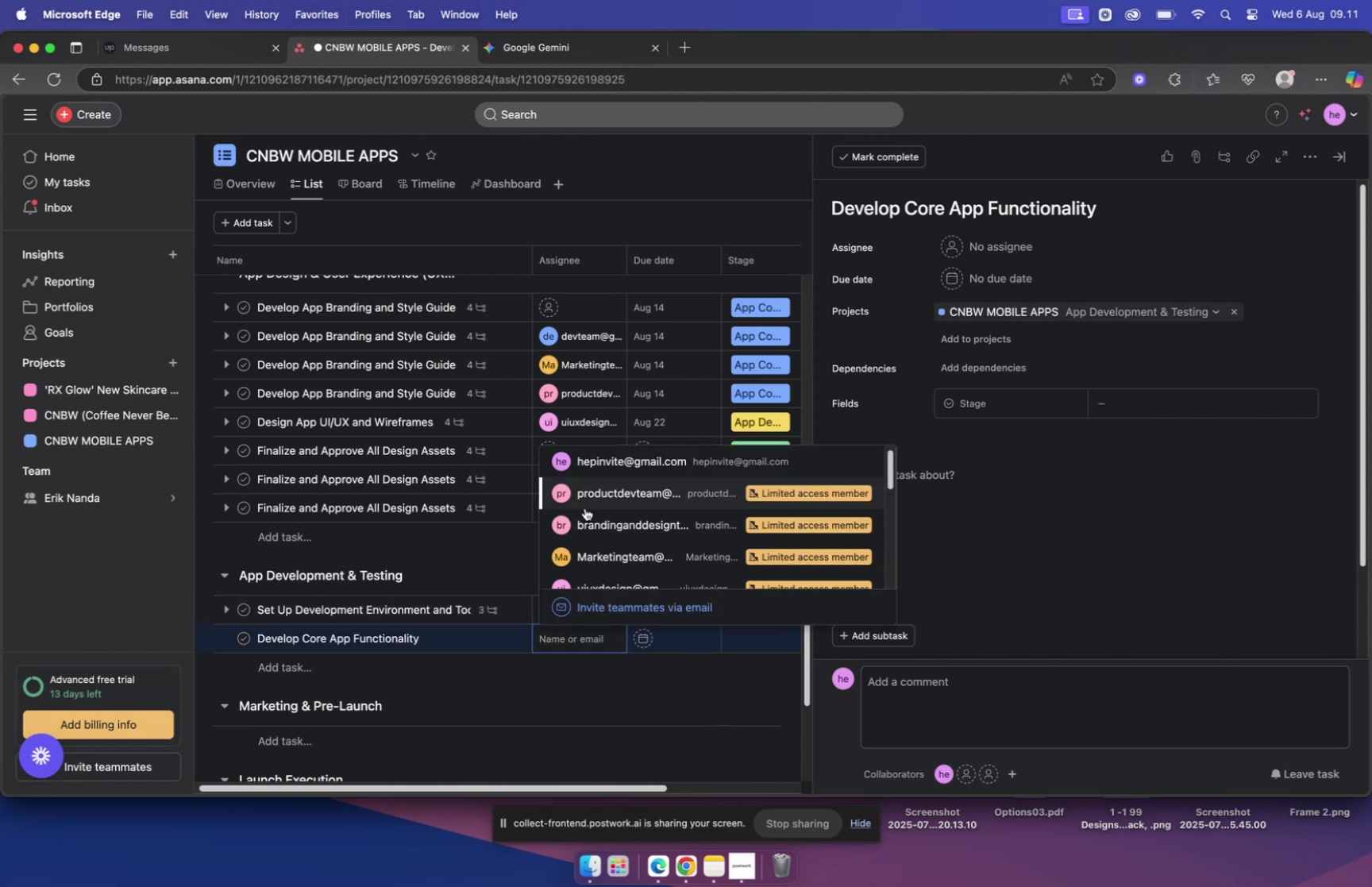 
scroll: coordinate [603, 504], scroll_direction: down, amount: 9.0
 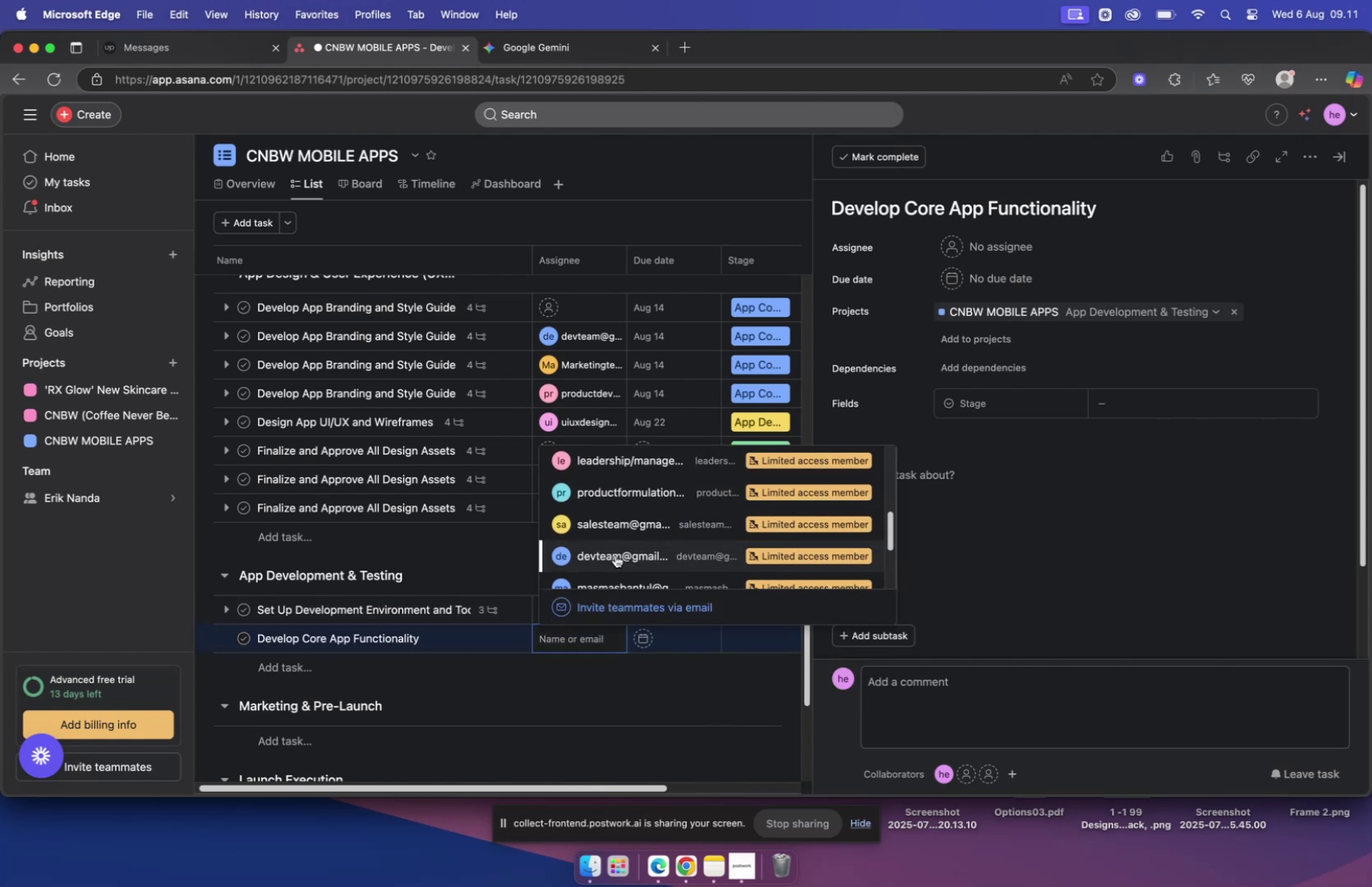 
left_click([615, 554])
 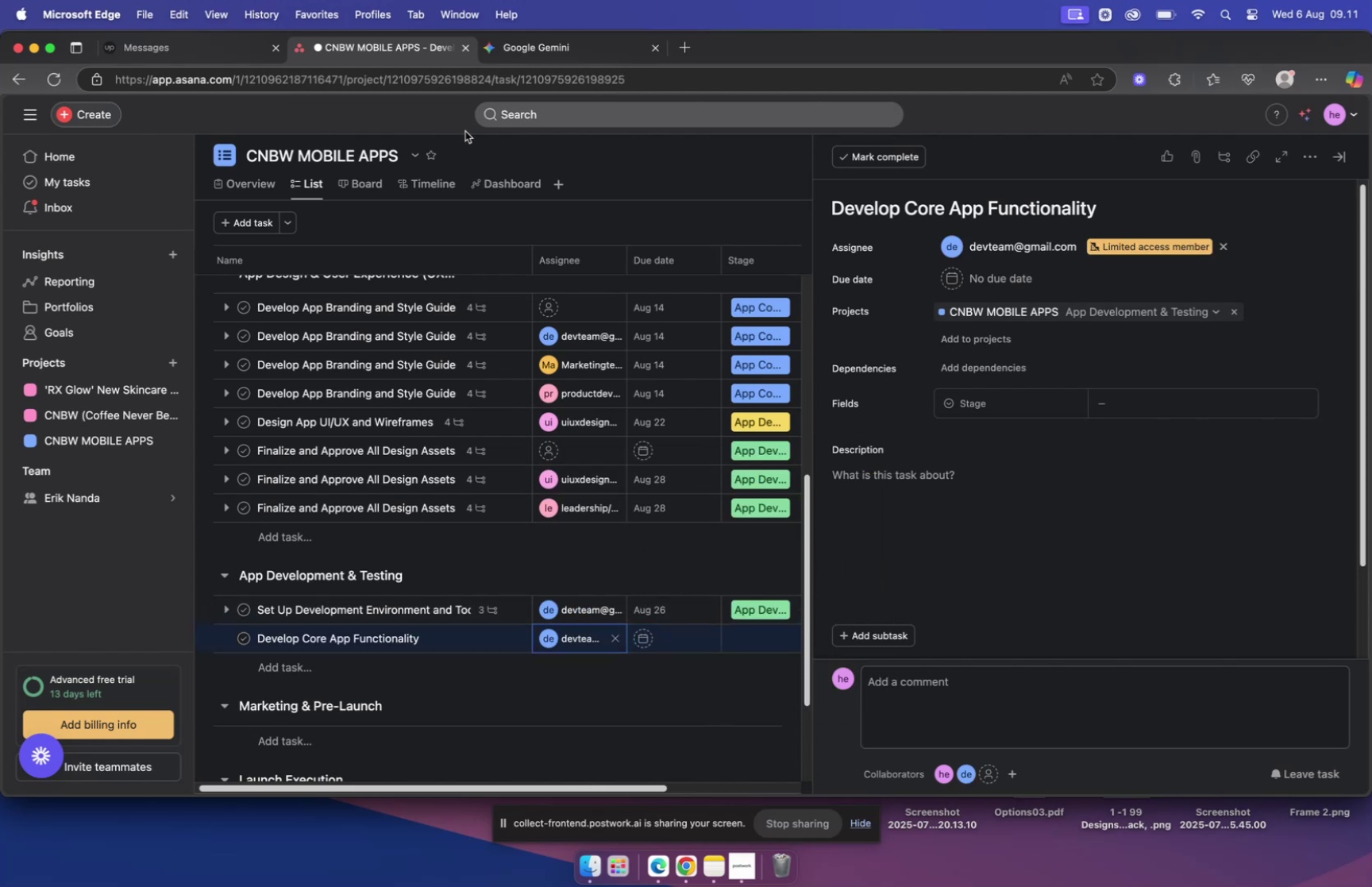 
mouse_move([566, 73])
 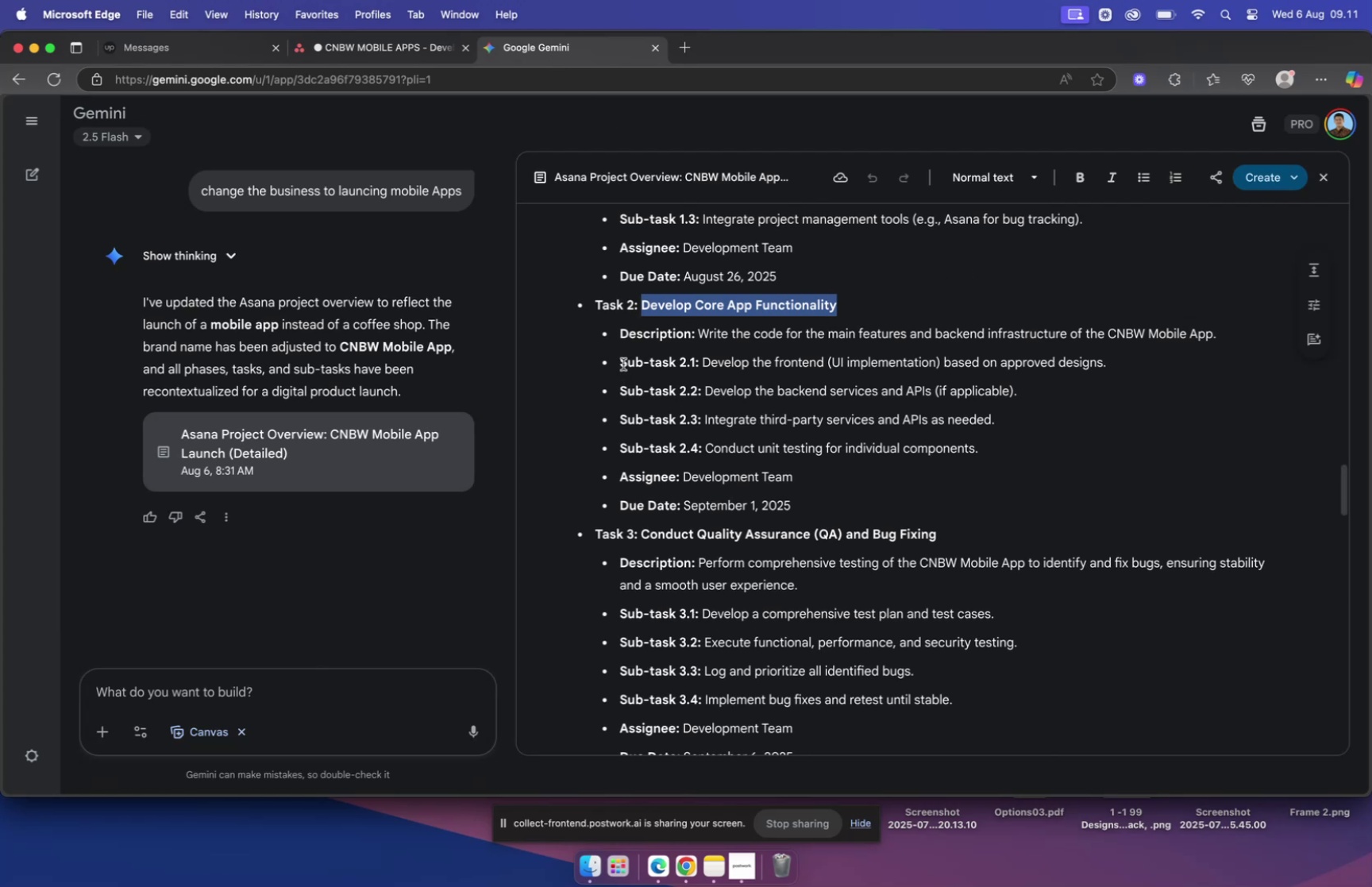 
left_click_drag(start_coordinate=[622, 361], to_coordinate=[995, 440])
 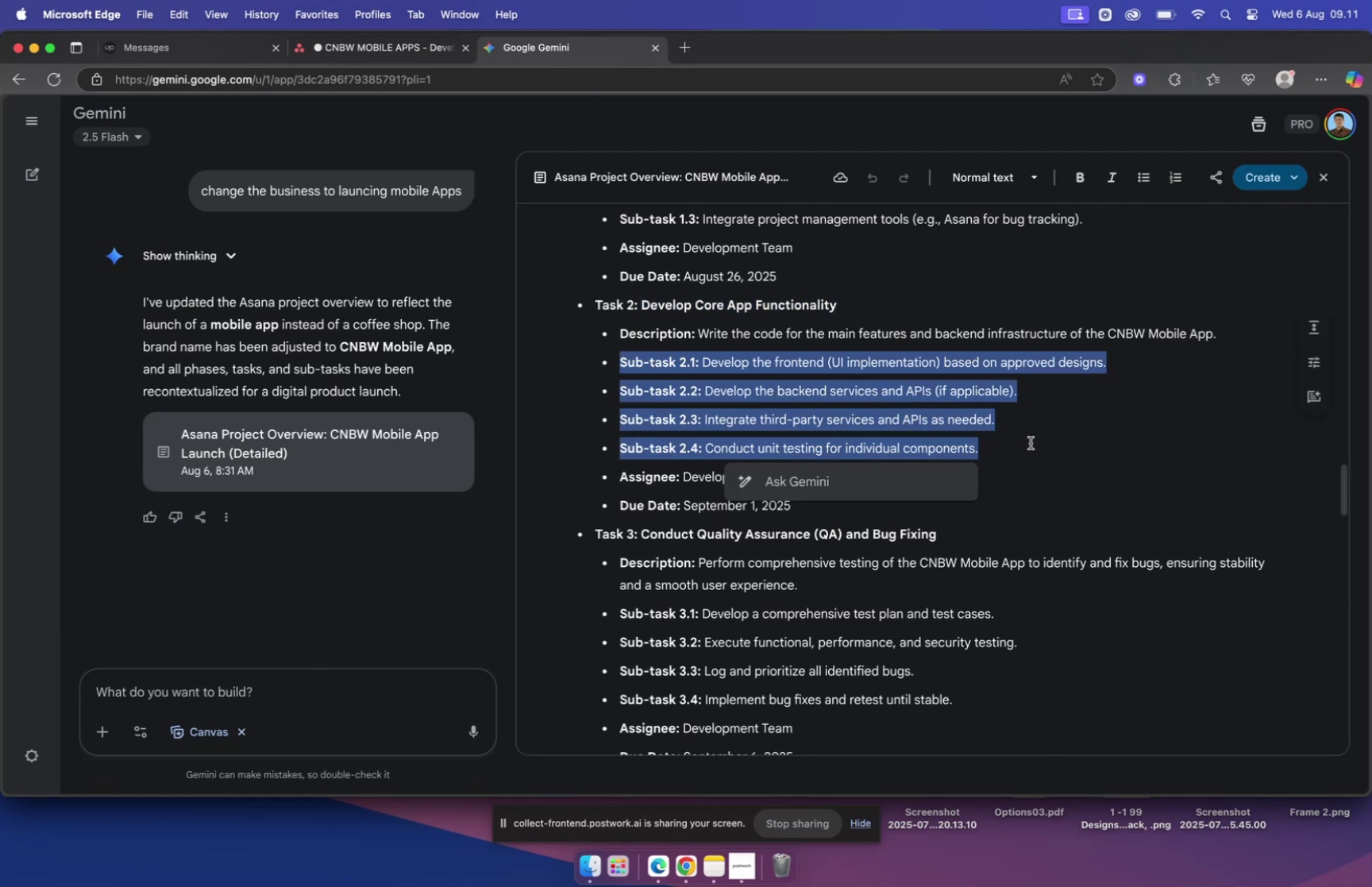 
key(Meta+C)
 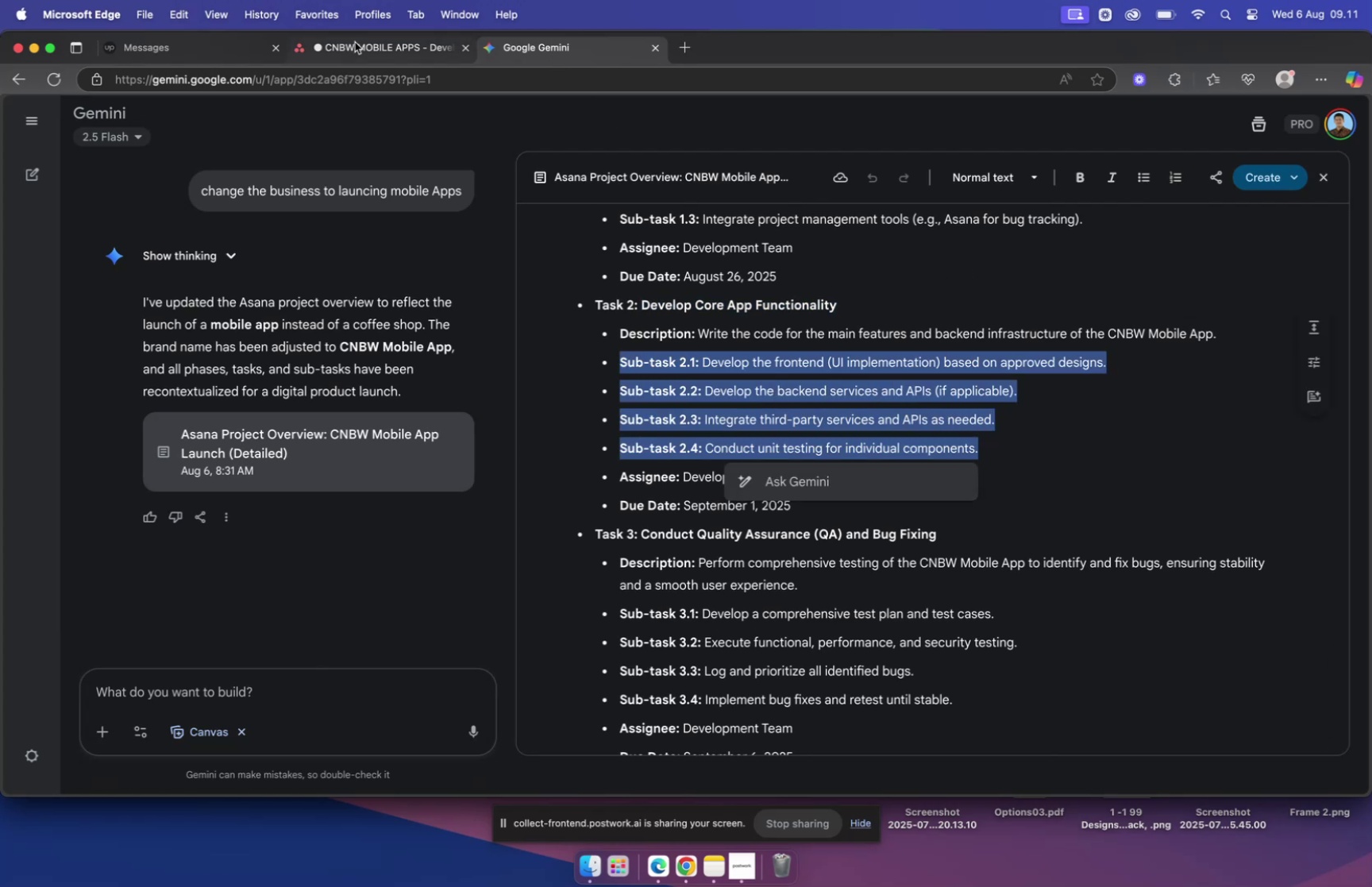 
left_click([355, 42])
 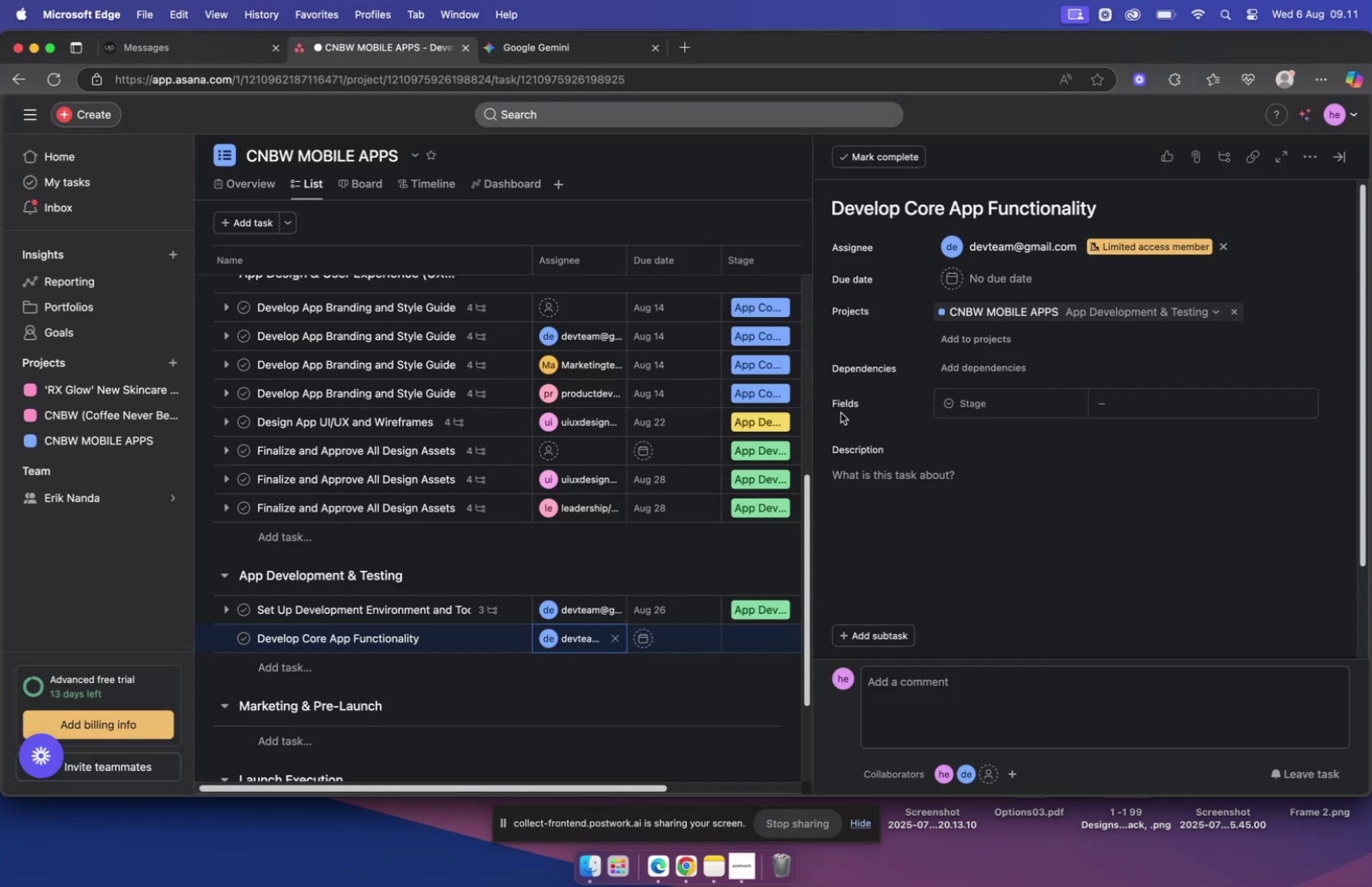 
mouse_move([705, 634])
 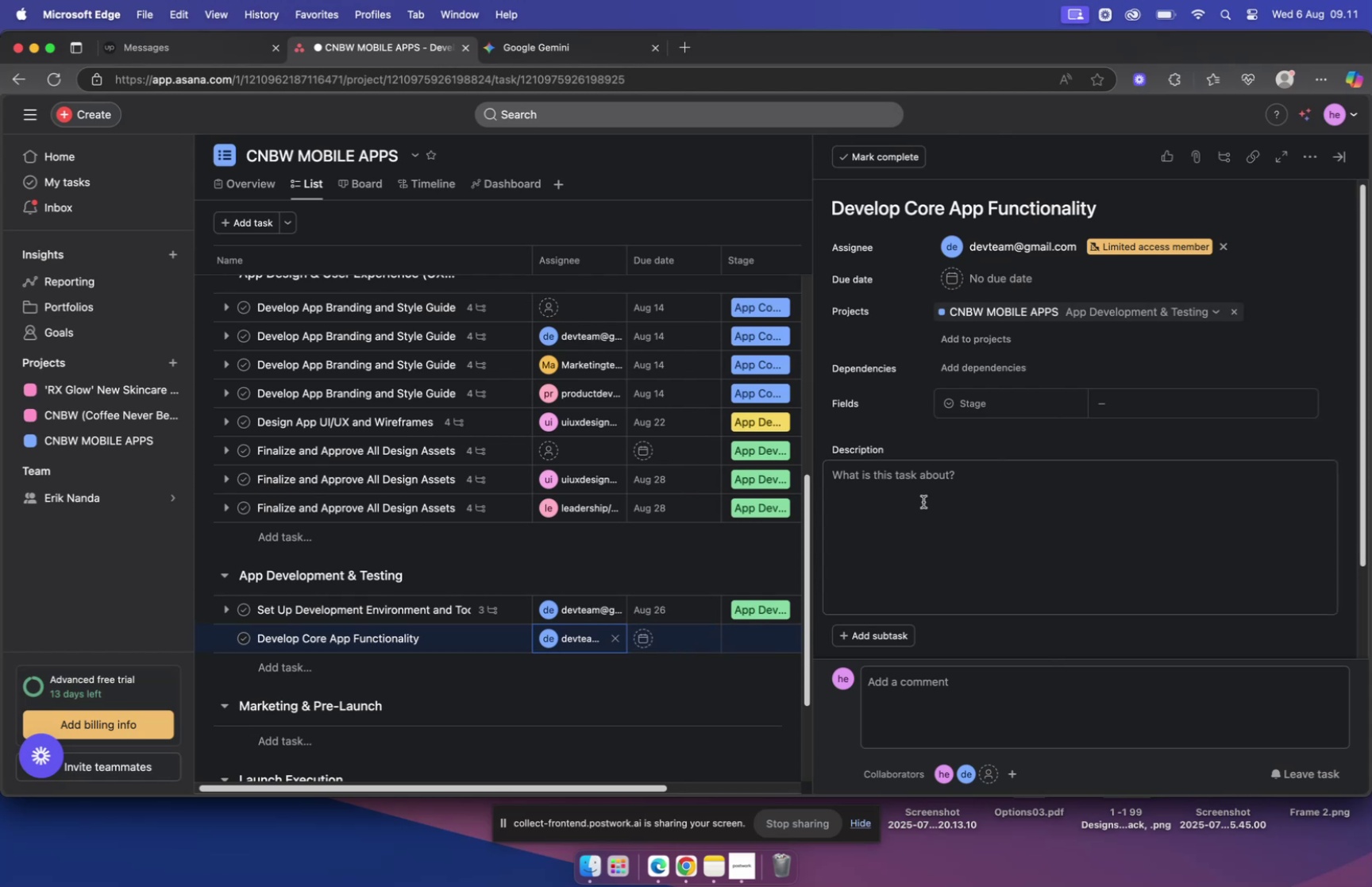 
left_click([923, 499])
 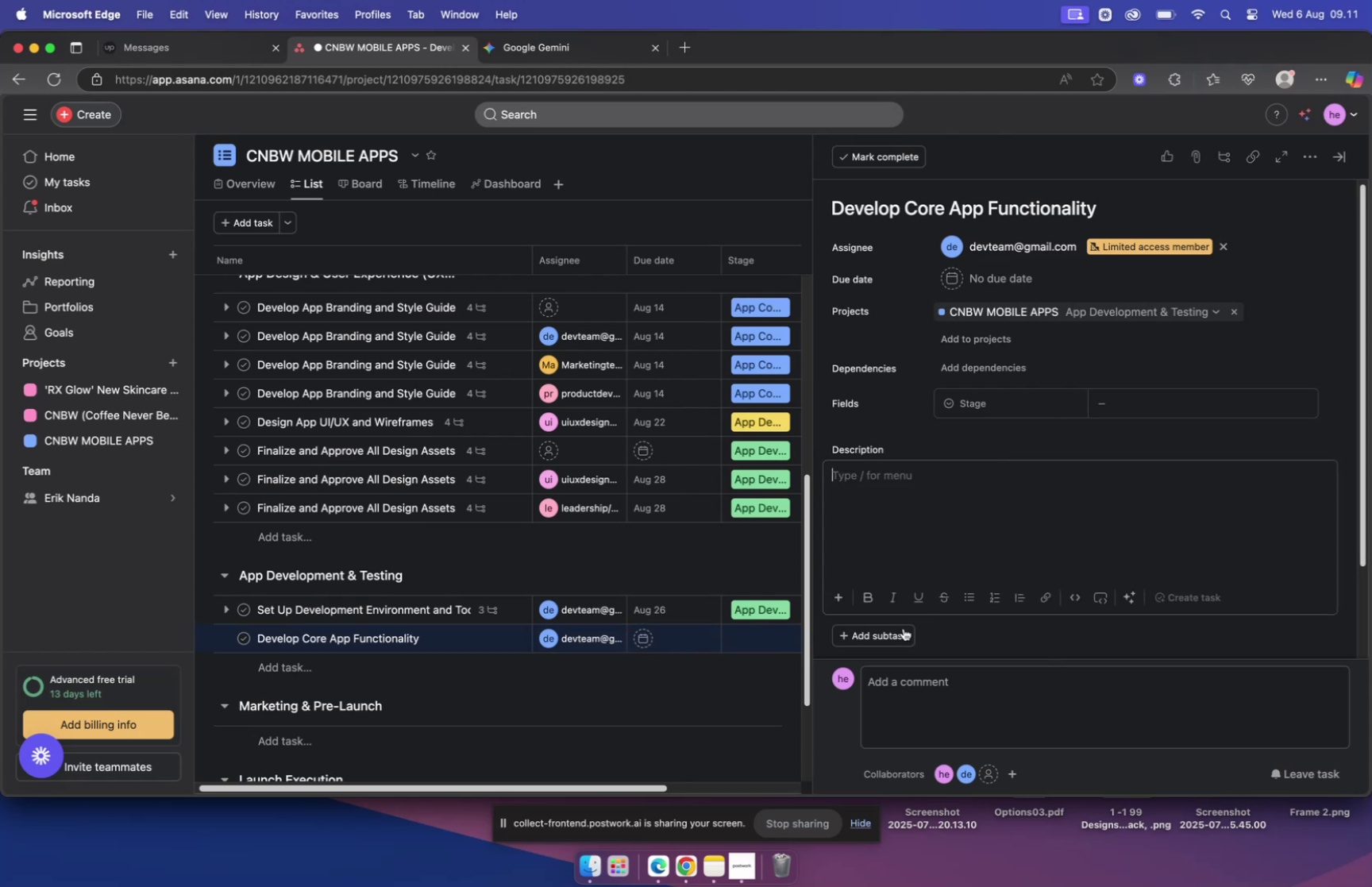 
left_click([881, 631])
 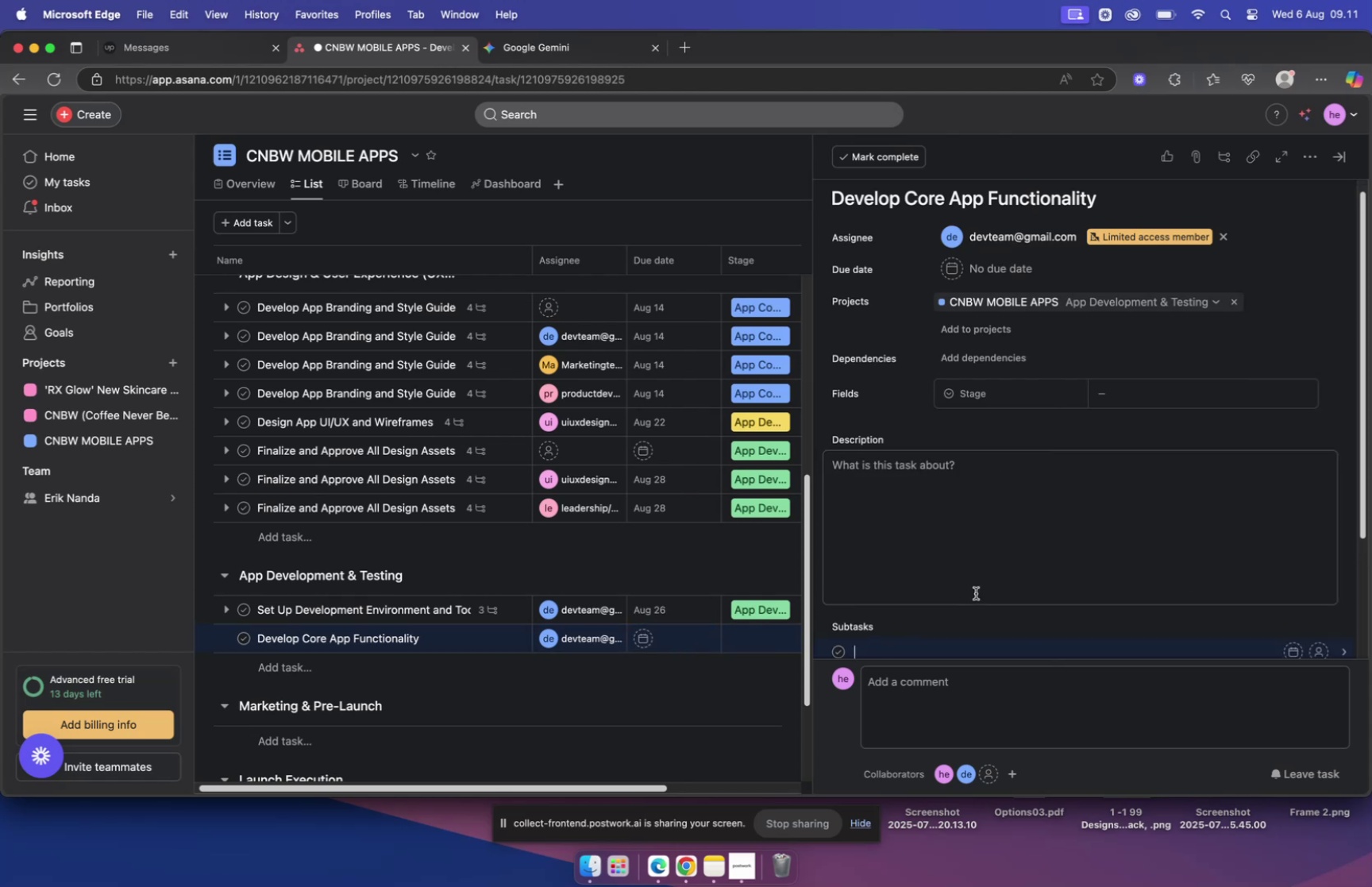 
key(Meta+V)
 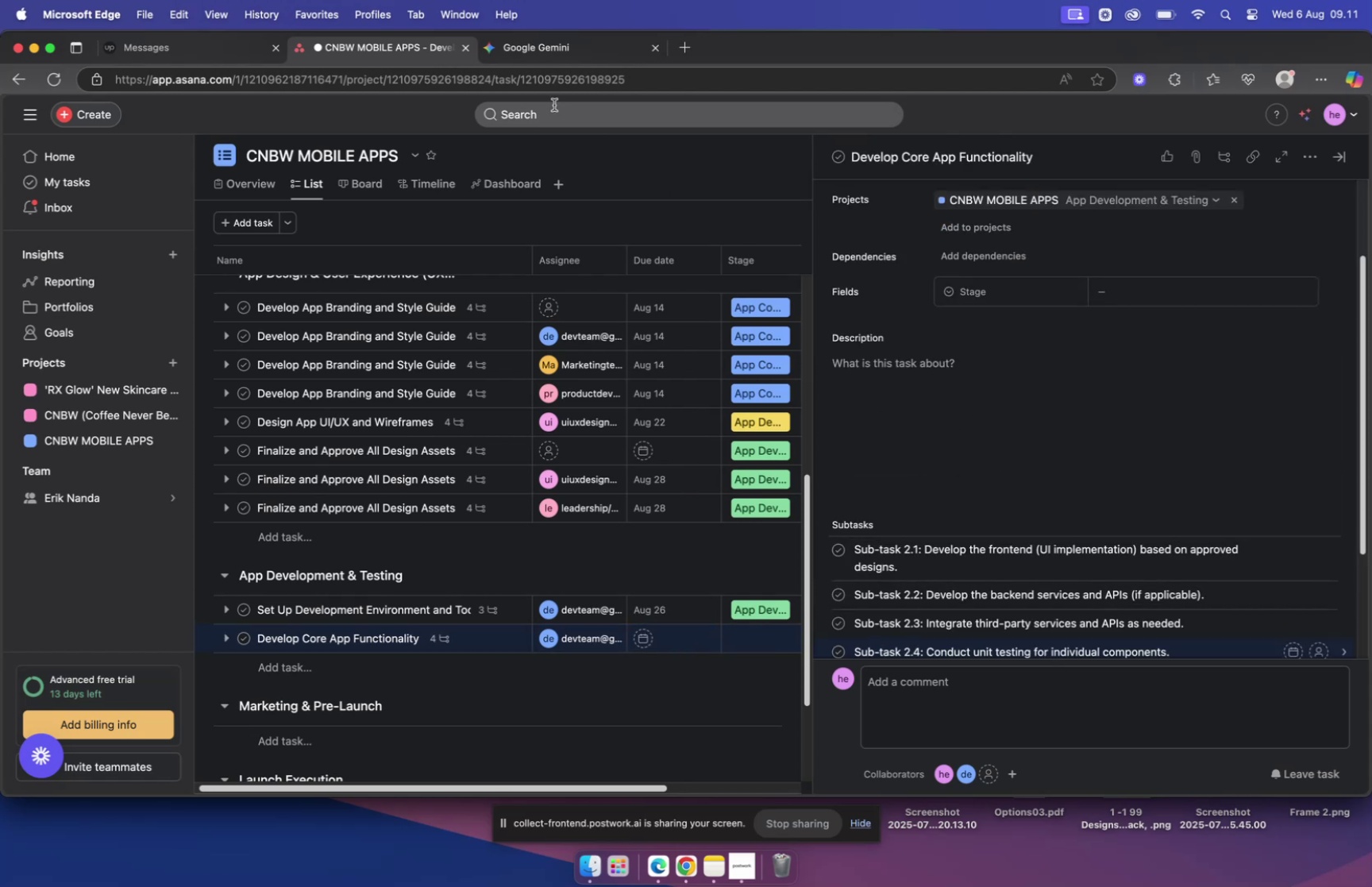 
left_click([530, 60])
 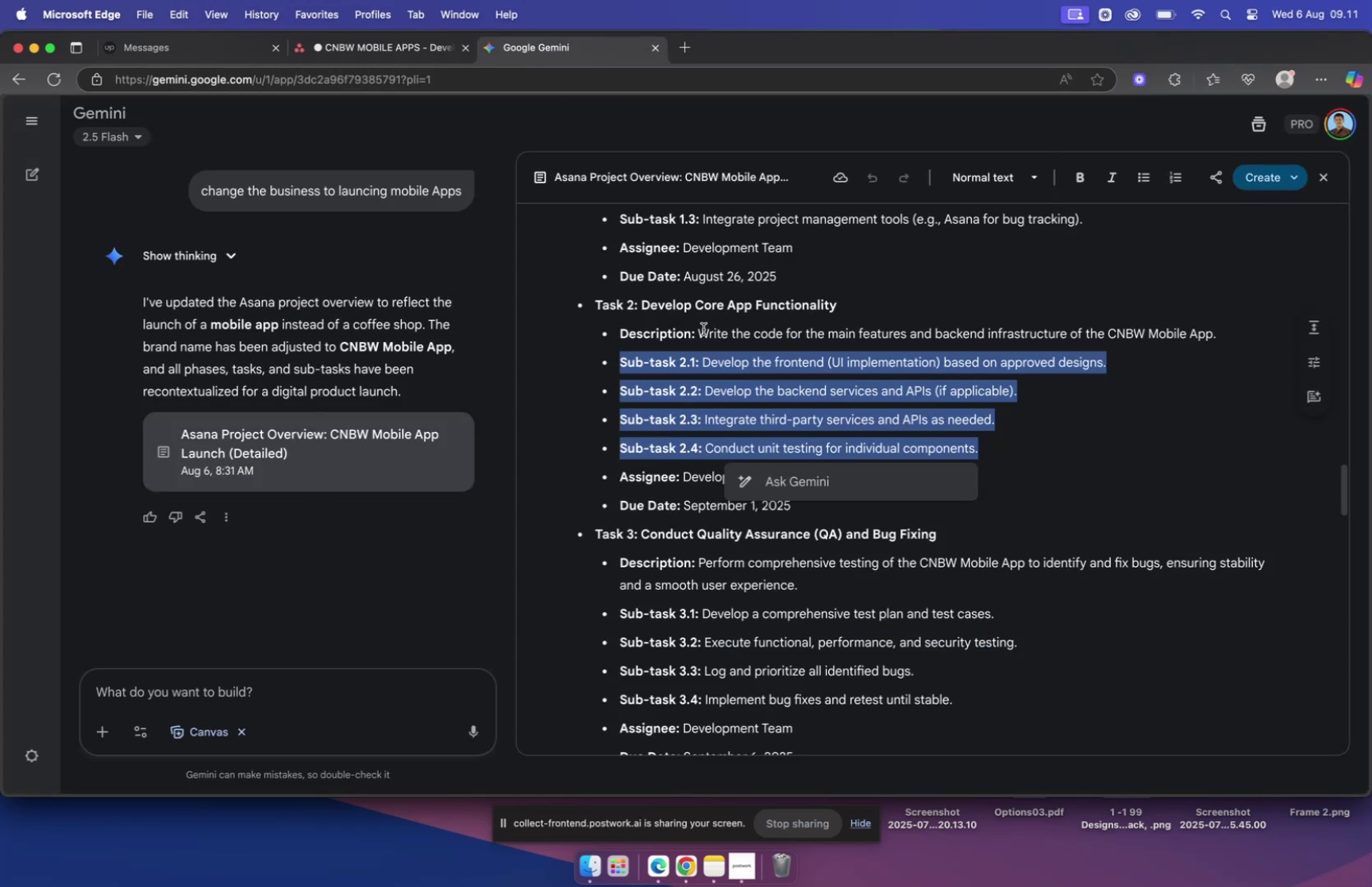 
left_click_drag(start_coordinate=[700, 330], to_coordinate=[1236, 331])
 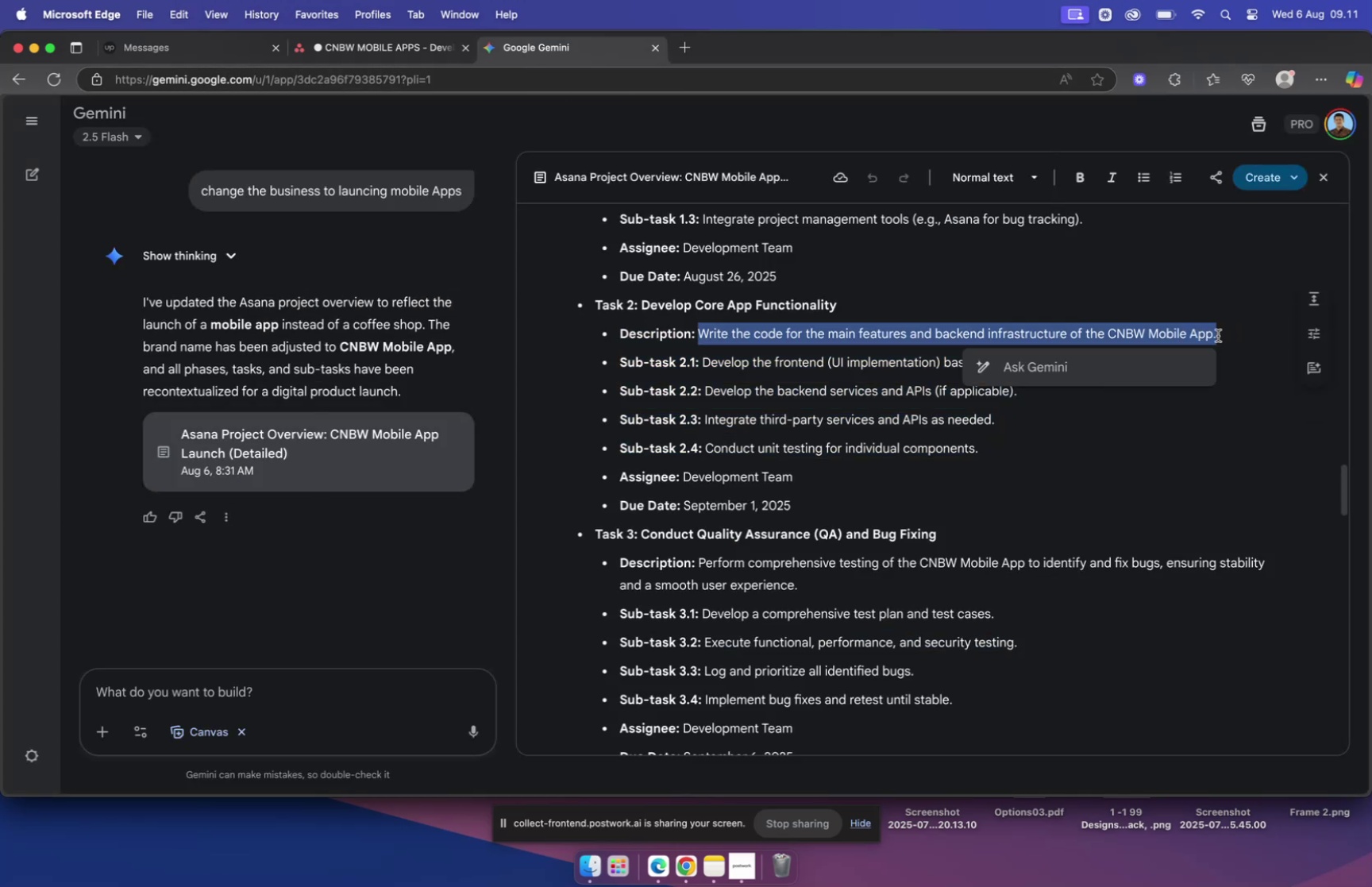 
key(Meta+C)
 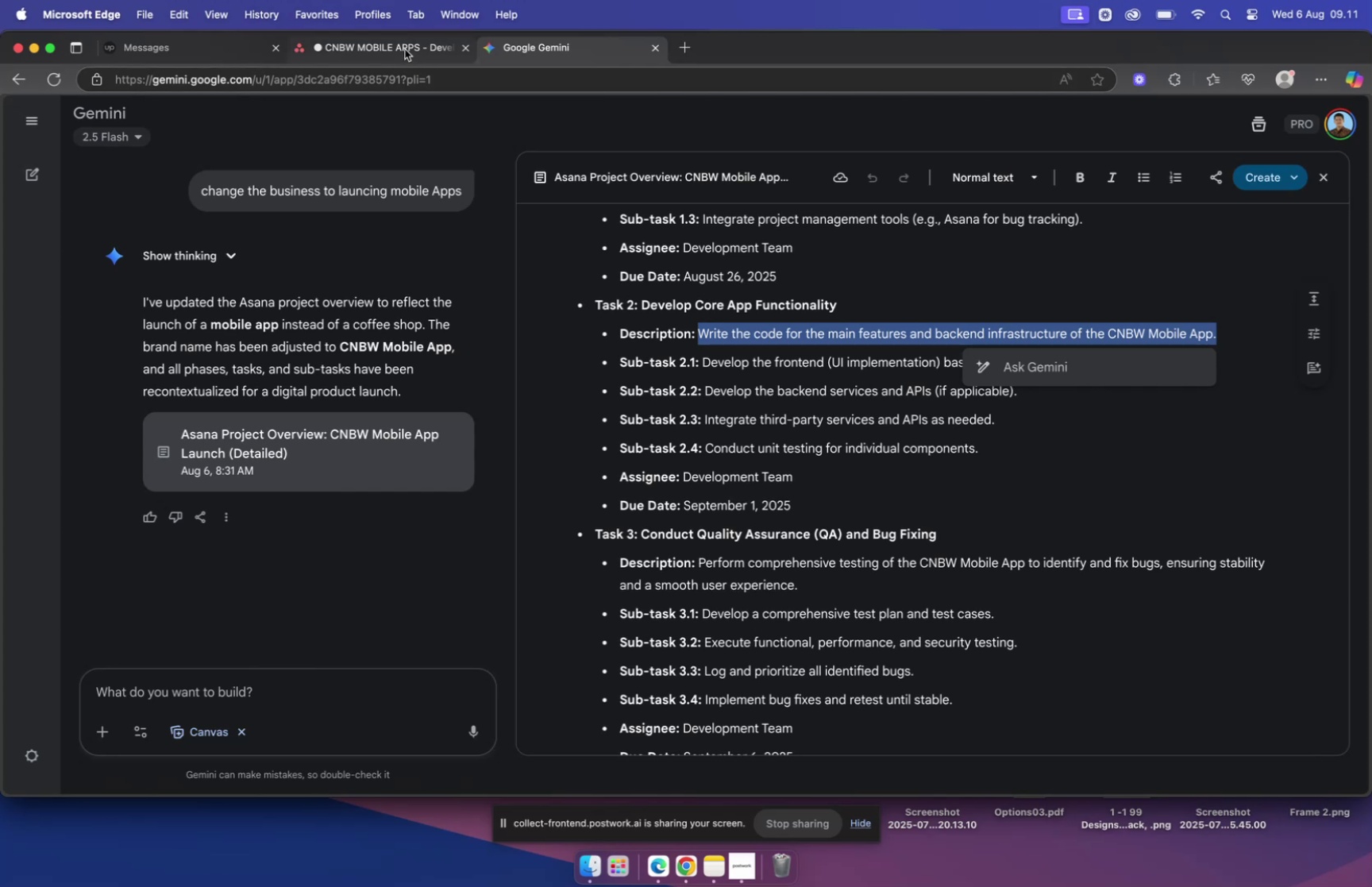 
left_click([404, 51])
 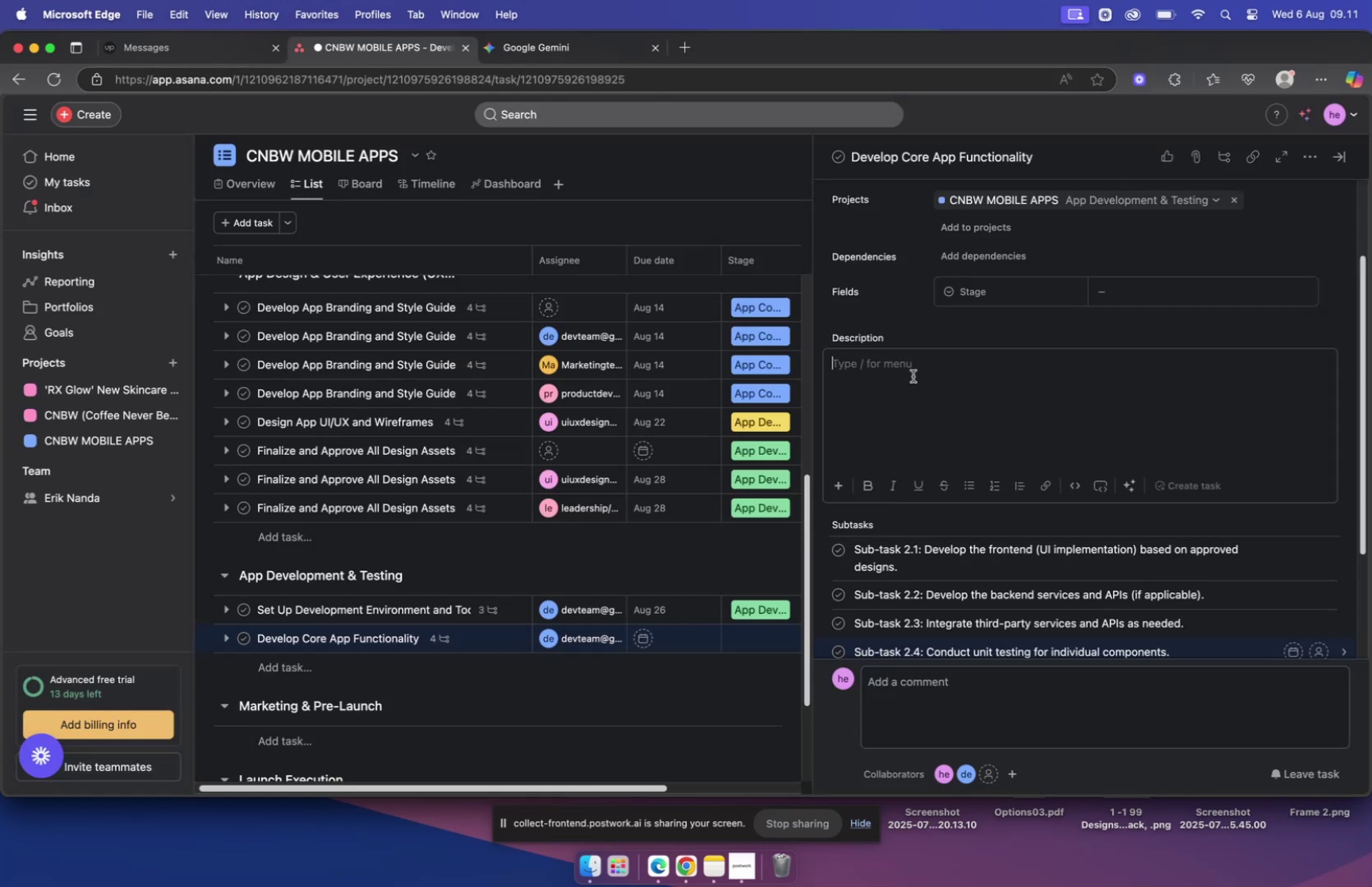 
key(Meta+V)
 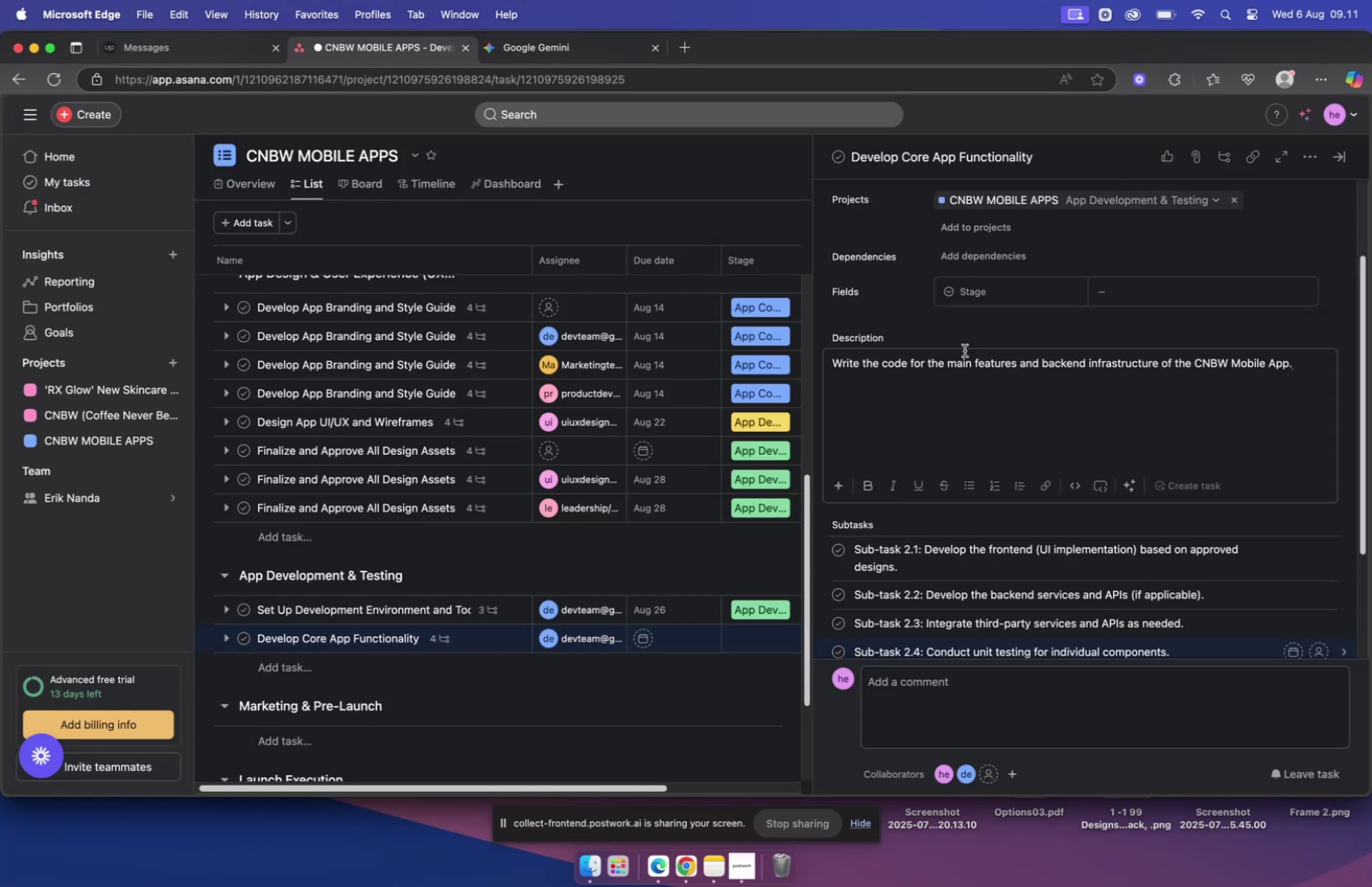 
left_click([1146, 280])
 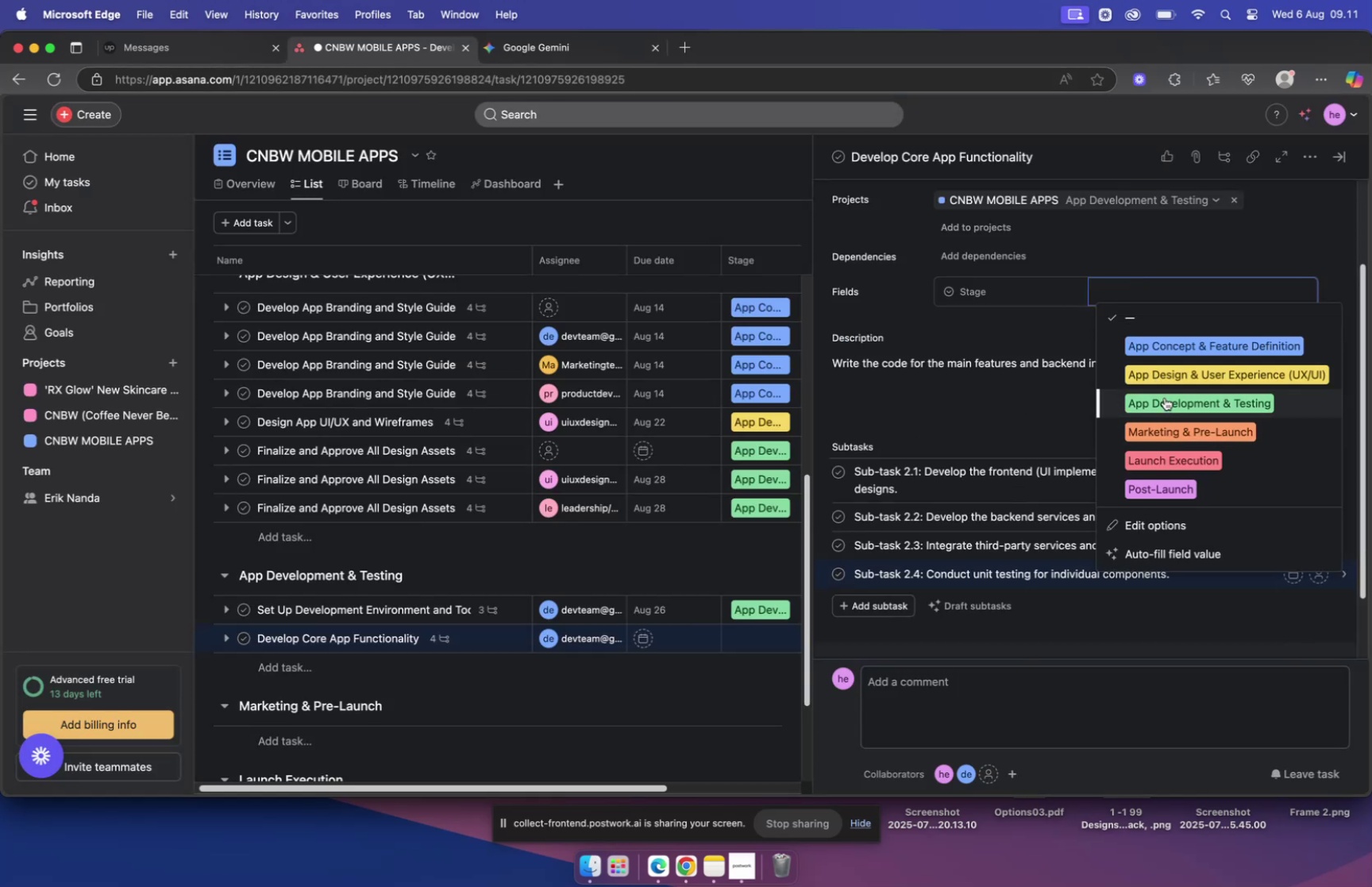 
left_click([1166, 402])
 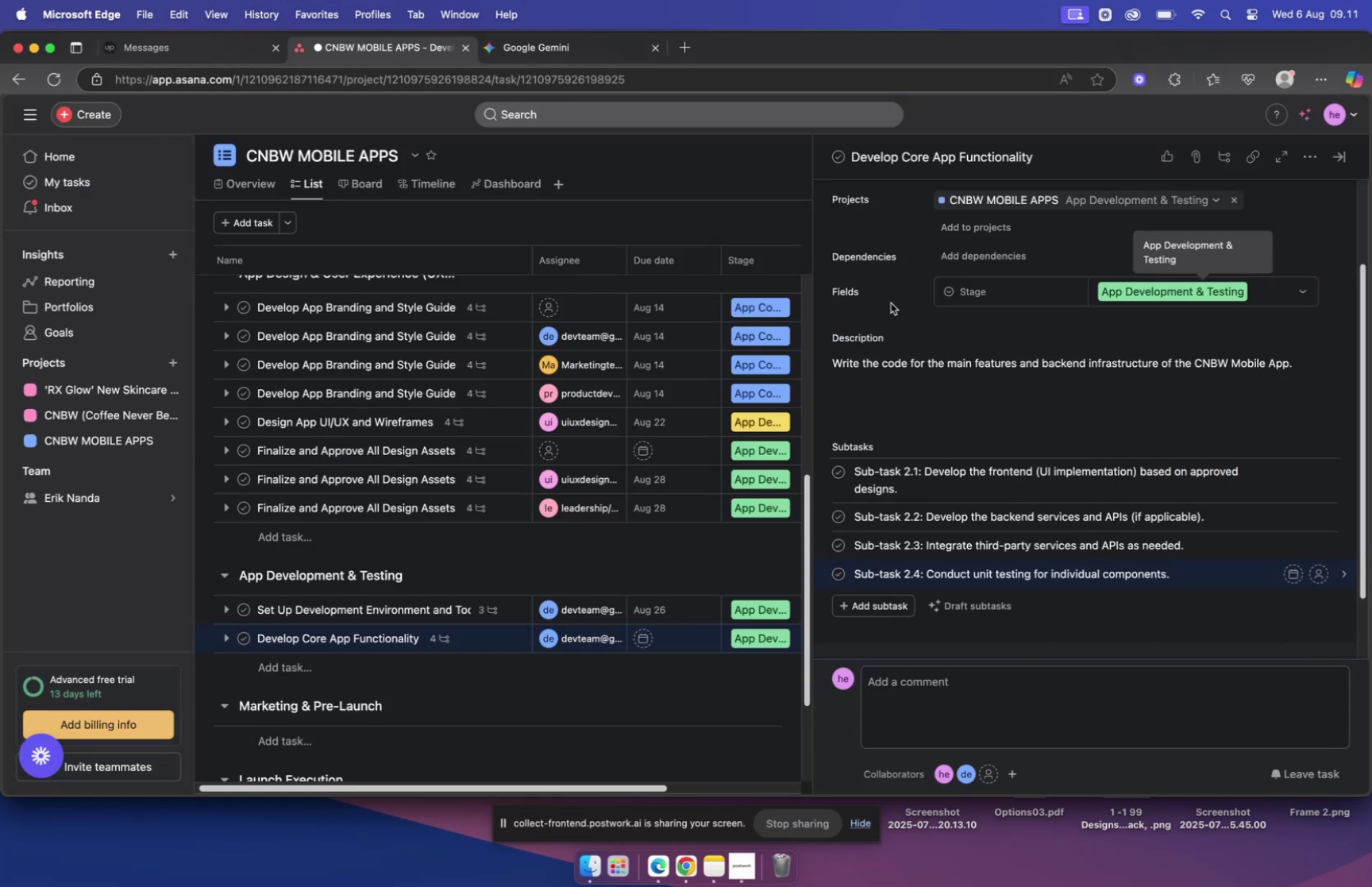 
left_click([892, 305])
 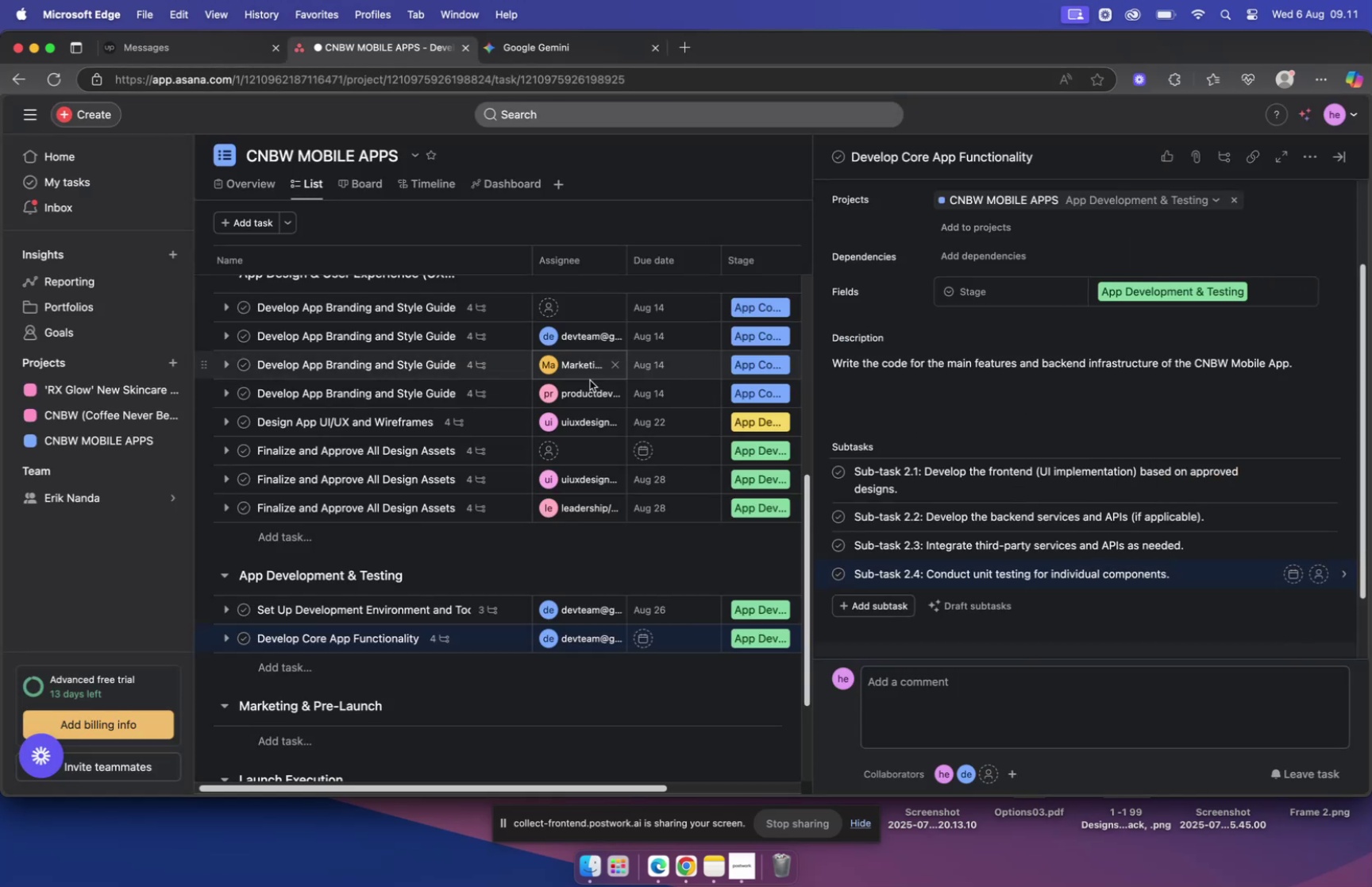 
scroll: coordinate [568, 387], scroll_direction: down, amount: 5.0
 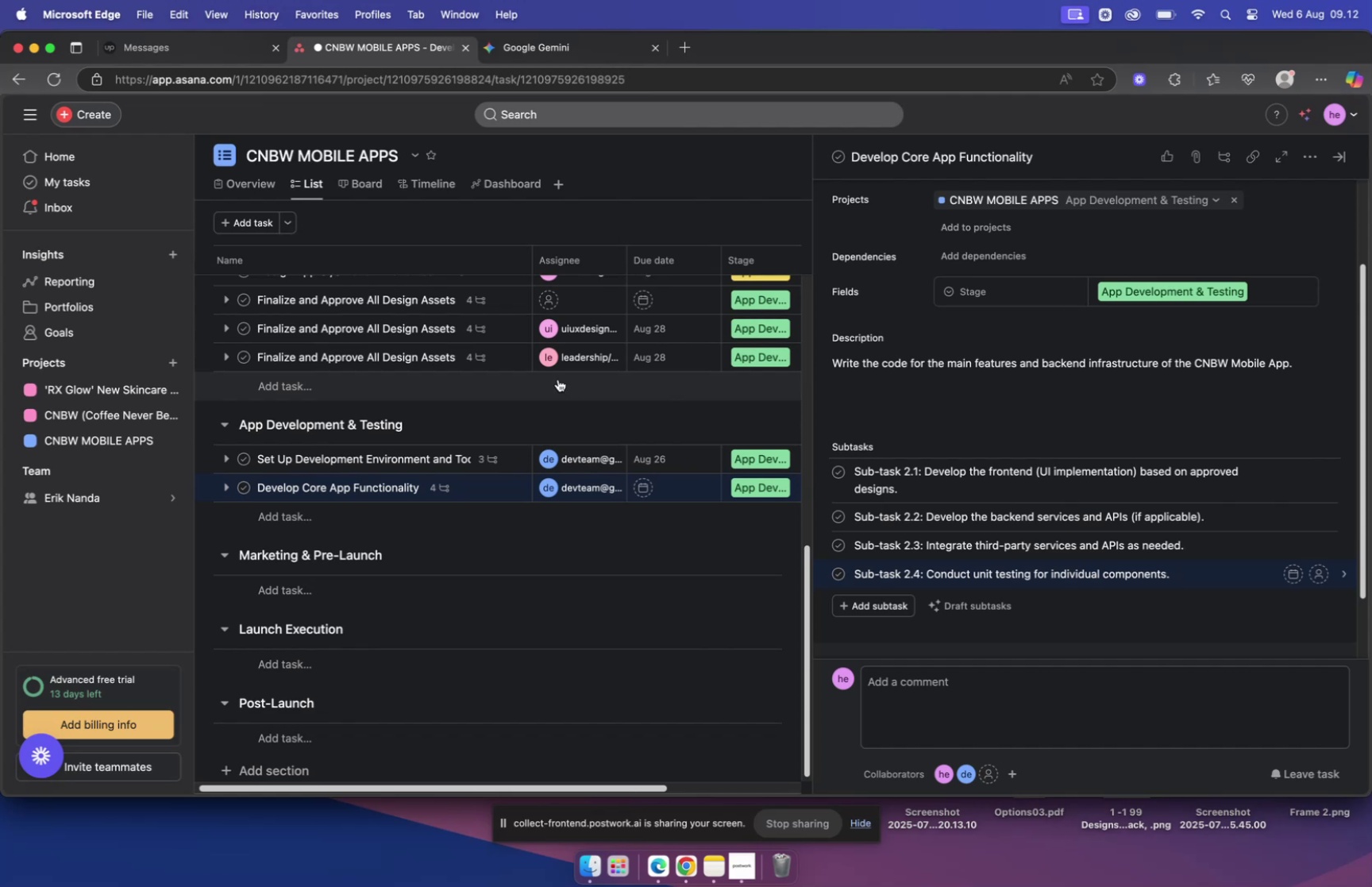 
wait(6.93)
 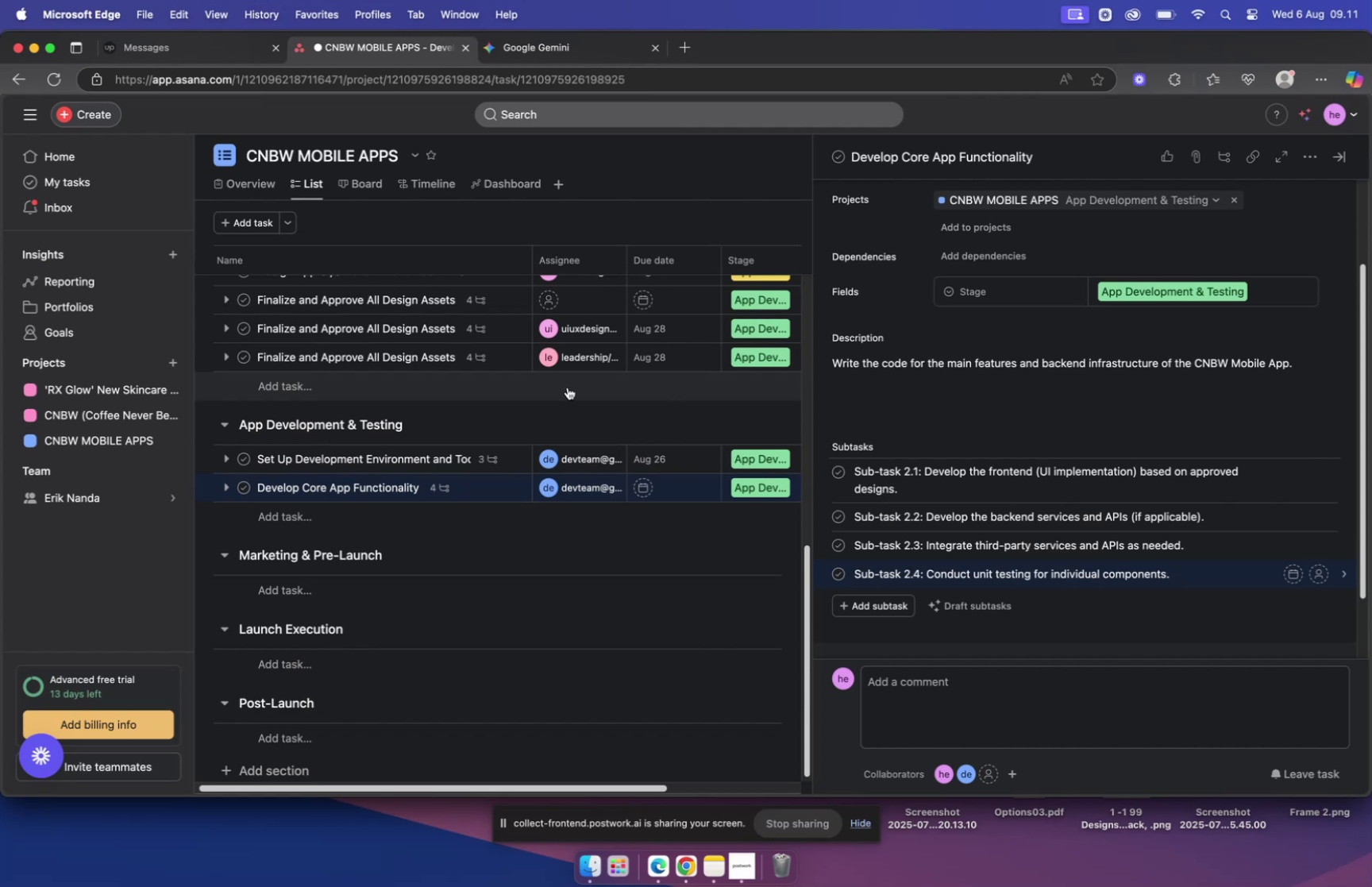 
scroll: coordinate [1045, 389], scroll_direction: up, amount: 20.0
 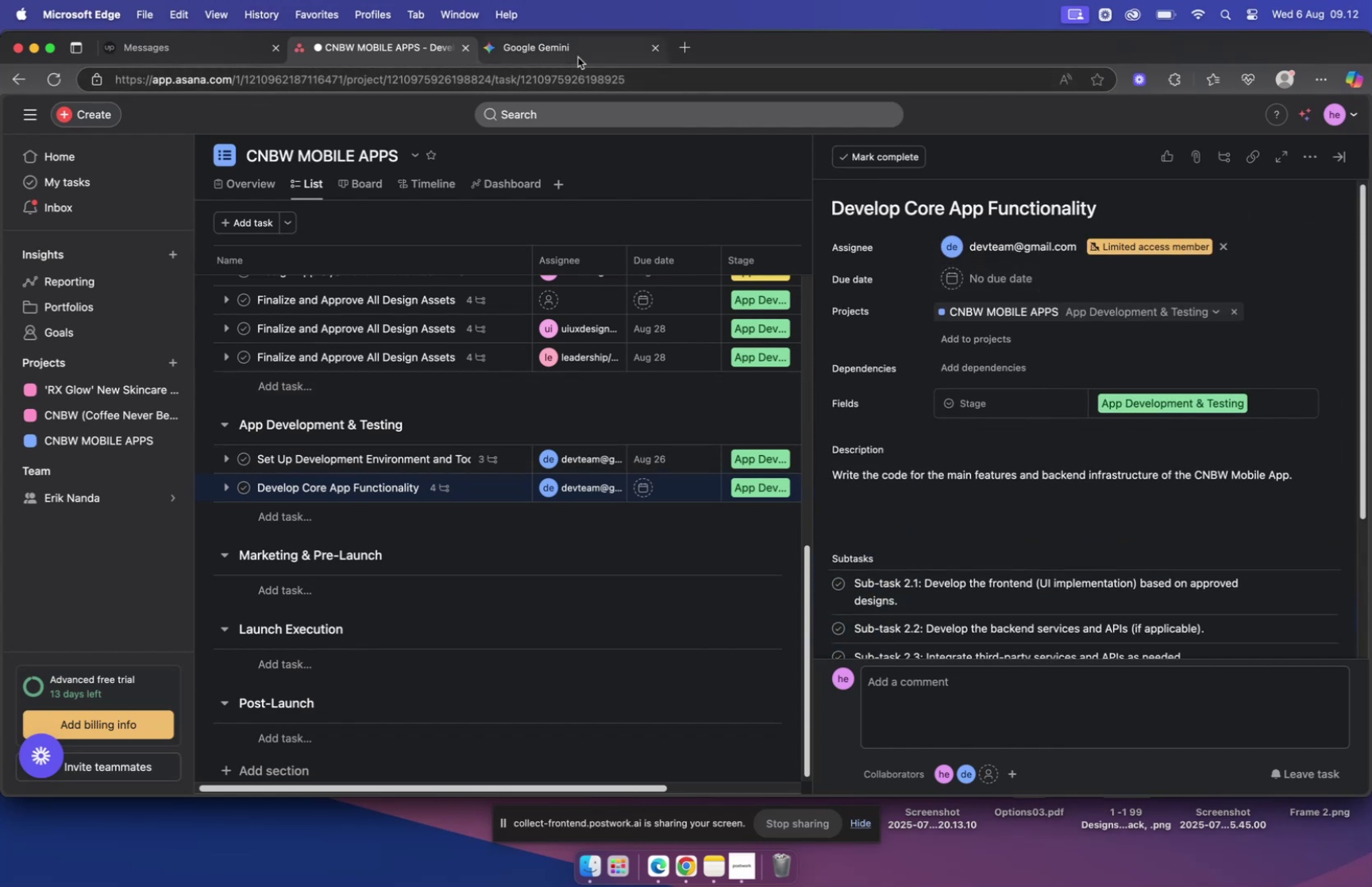 
left_click([578, 57])
 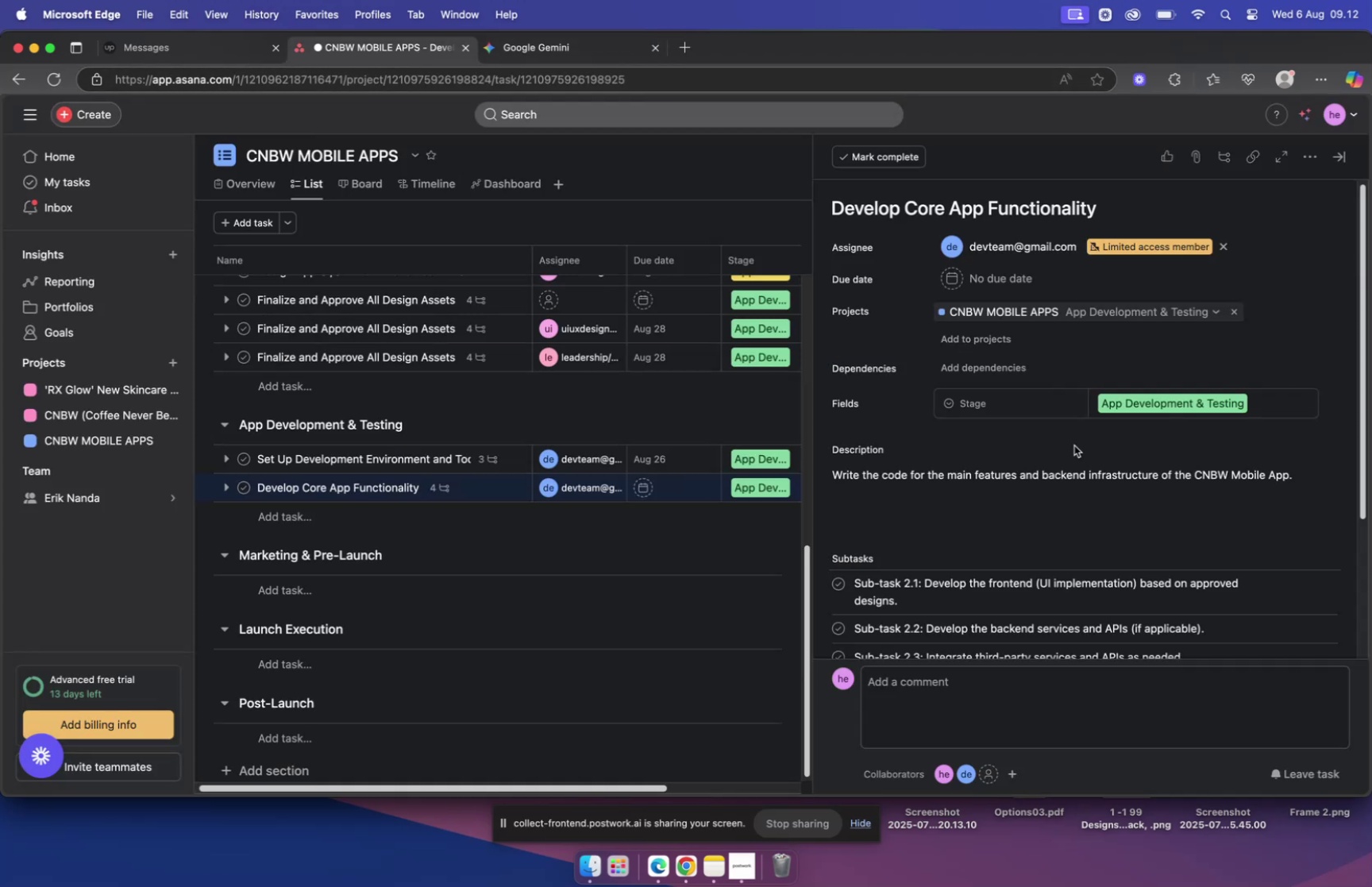 
left_click([959, 276])
 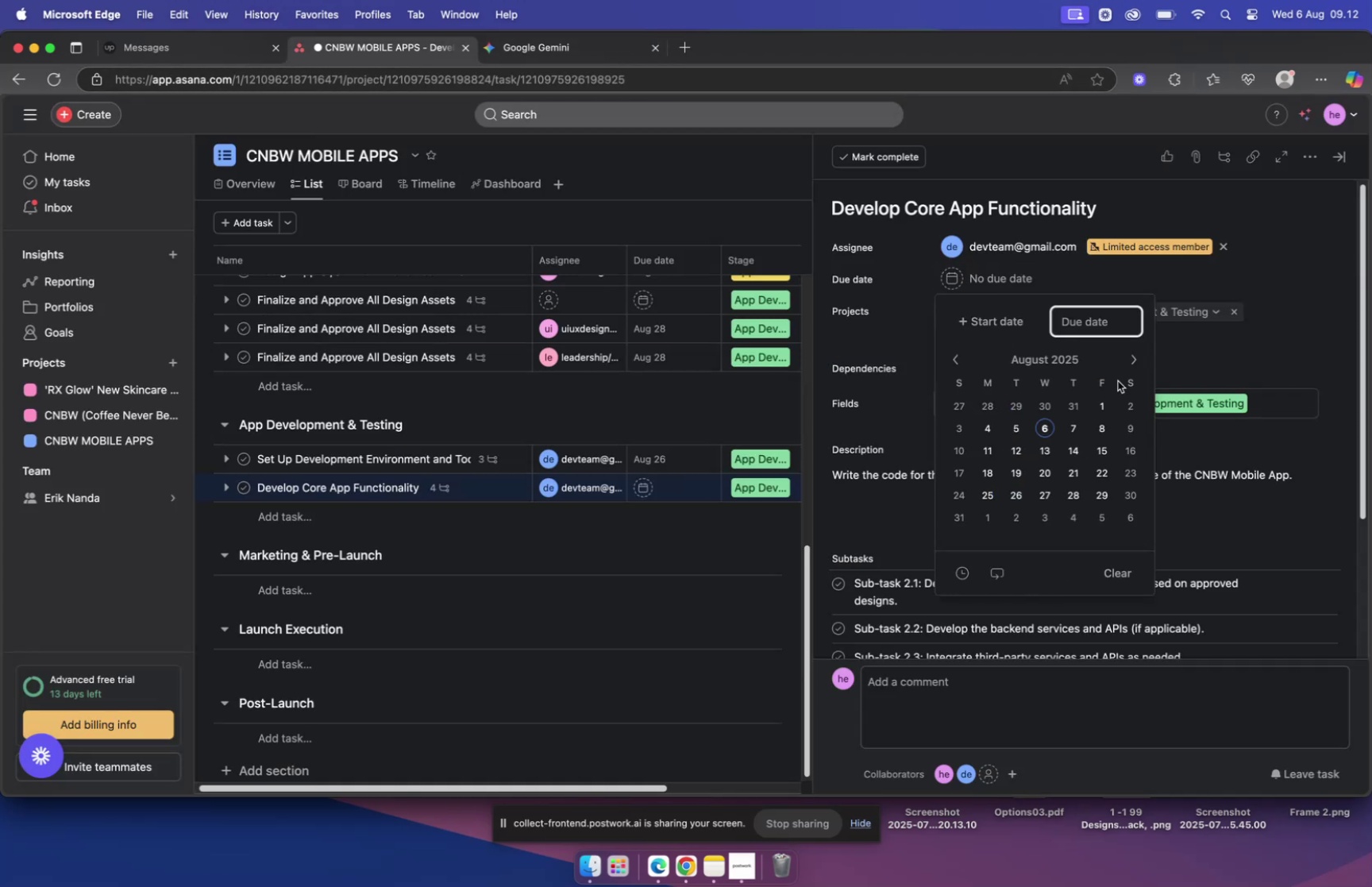 
left_click([1129, 360])
 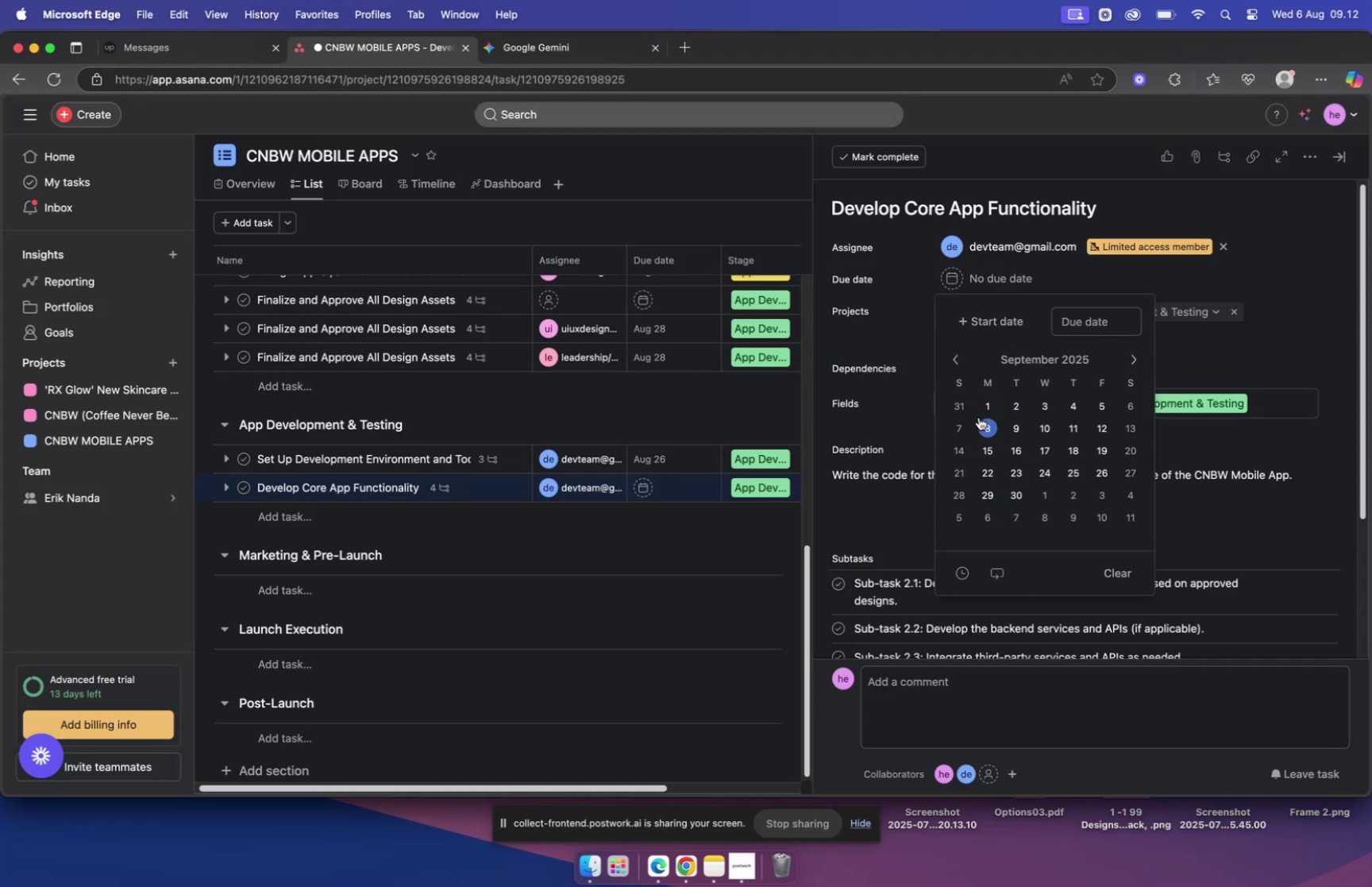 
left_click([985, 407])
 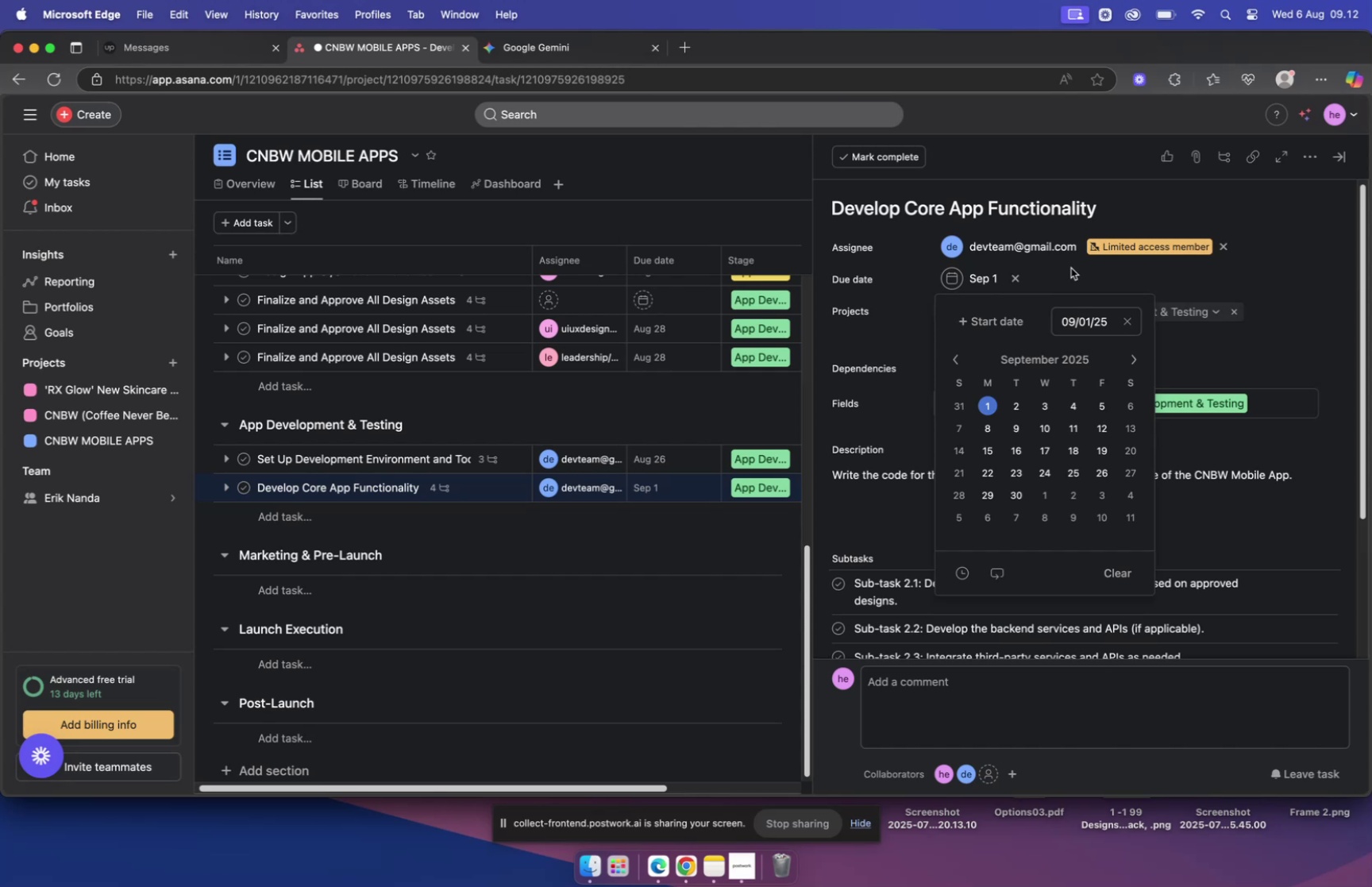 
left_click([1241, 350])
 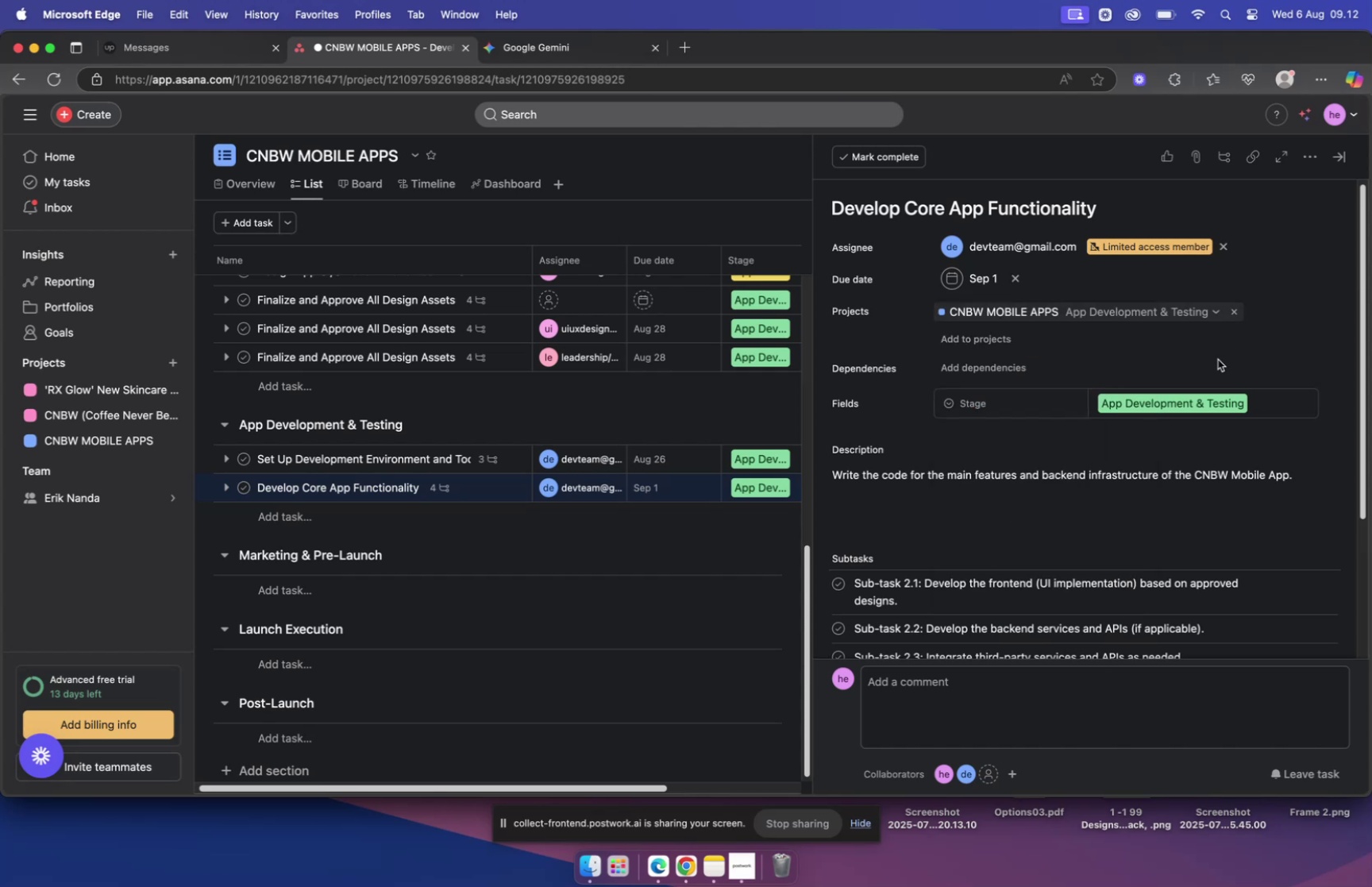 
scroll: coordinate [1129, 452], scroll_direction: down, amount: 22.0
 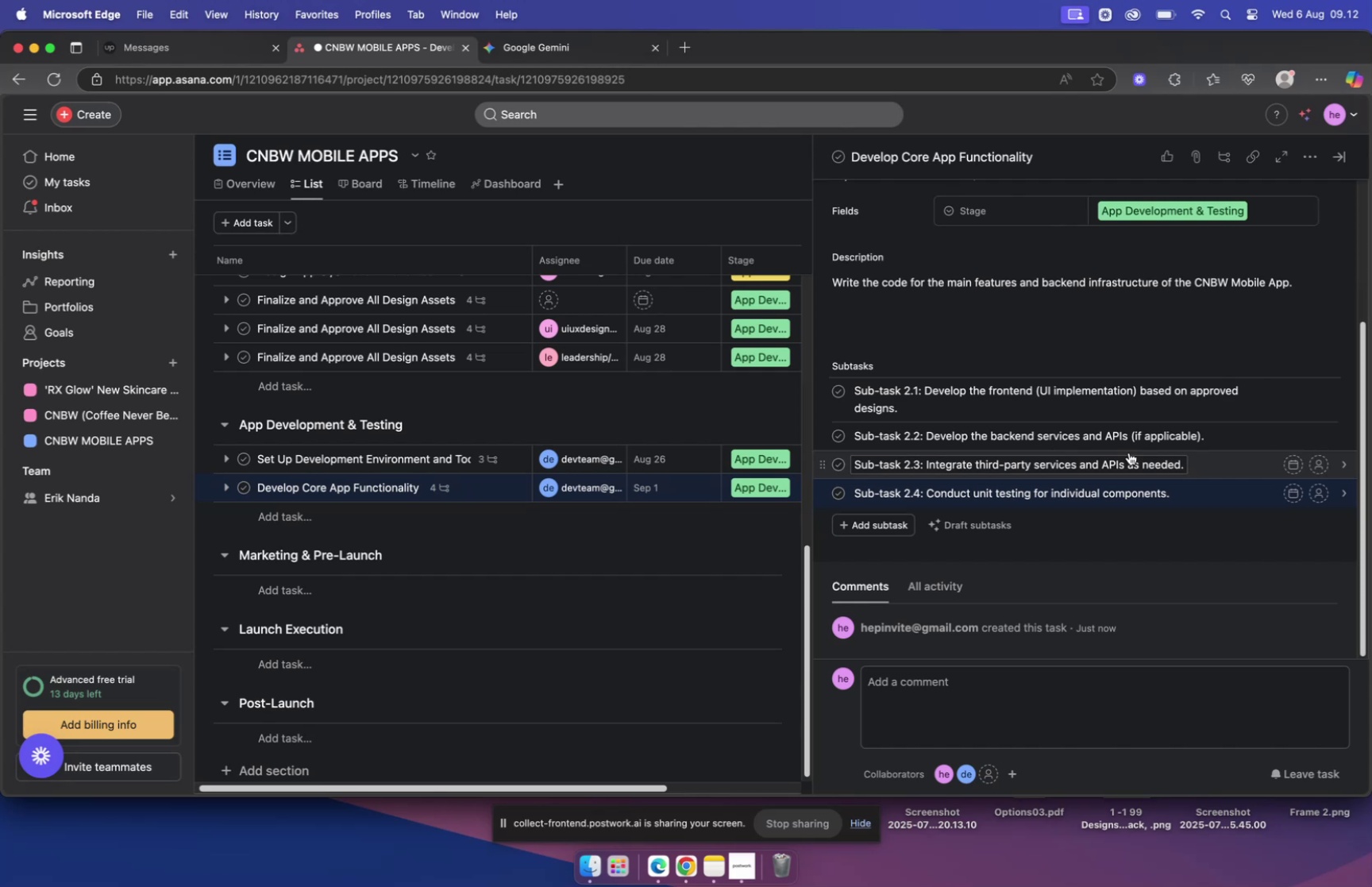 
wait(24.55)
 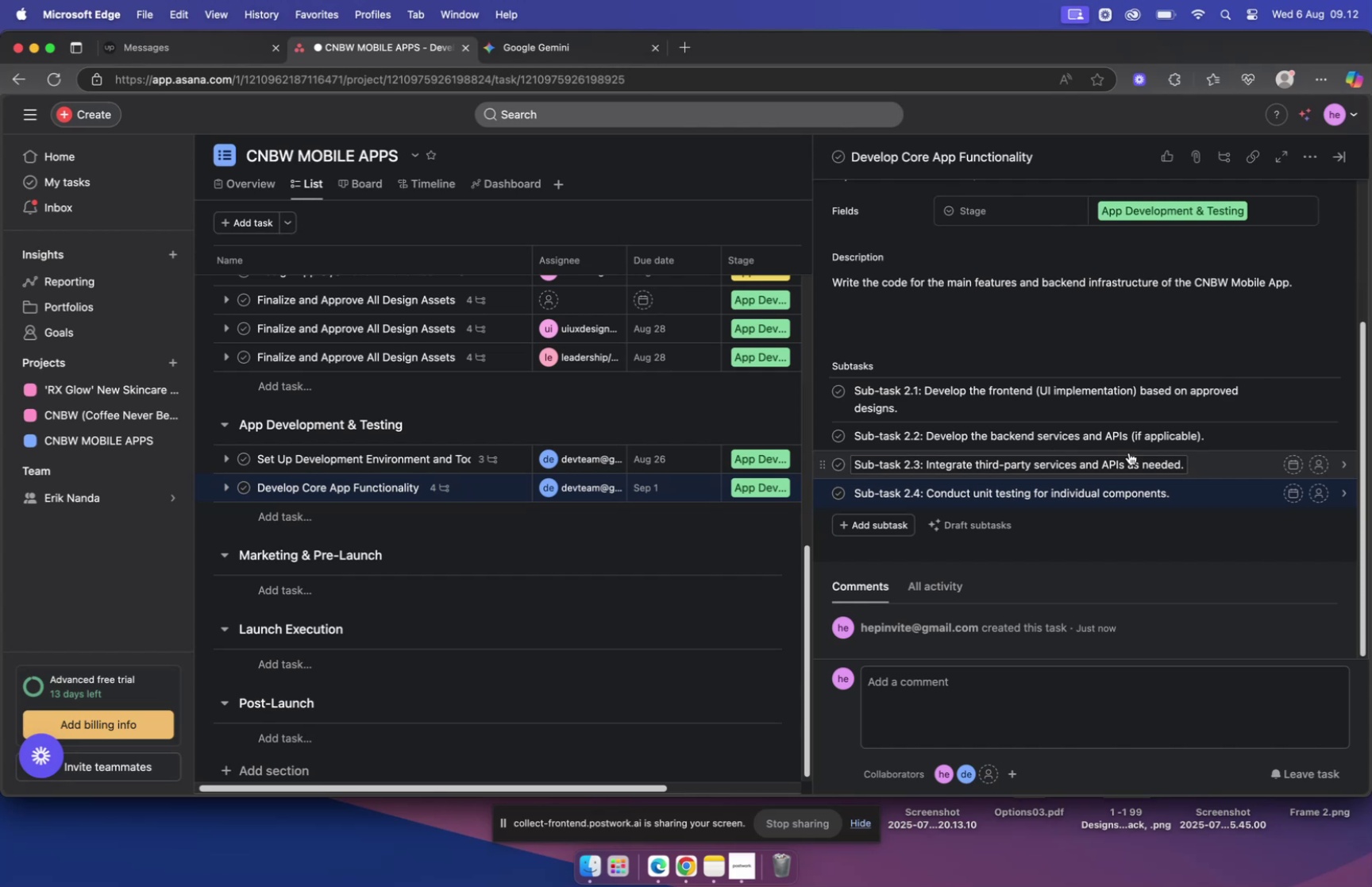 
left_click([590, 49])
 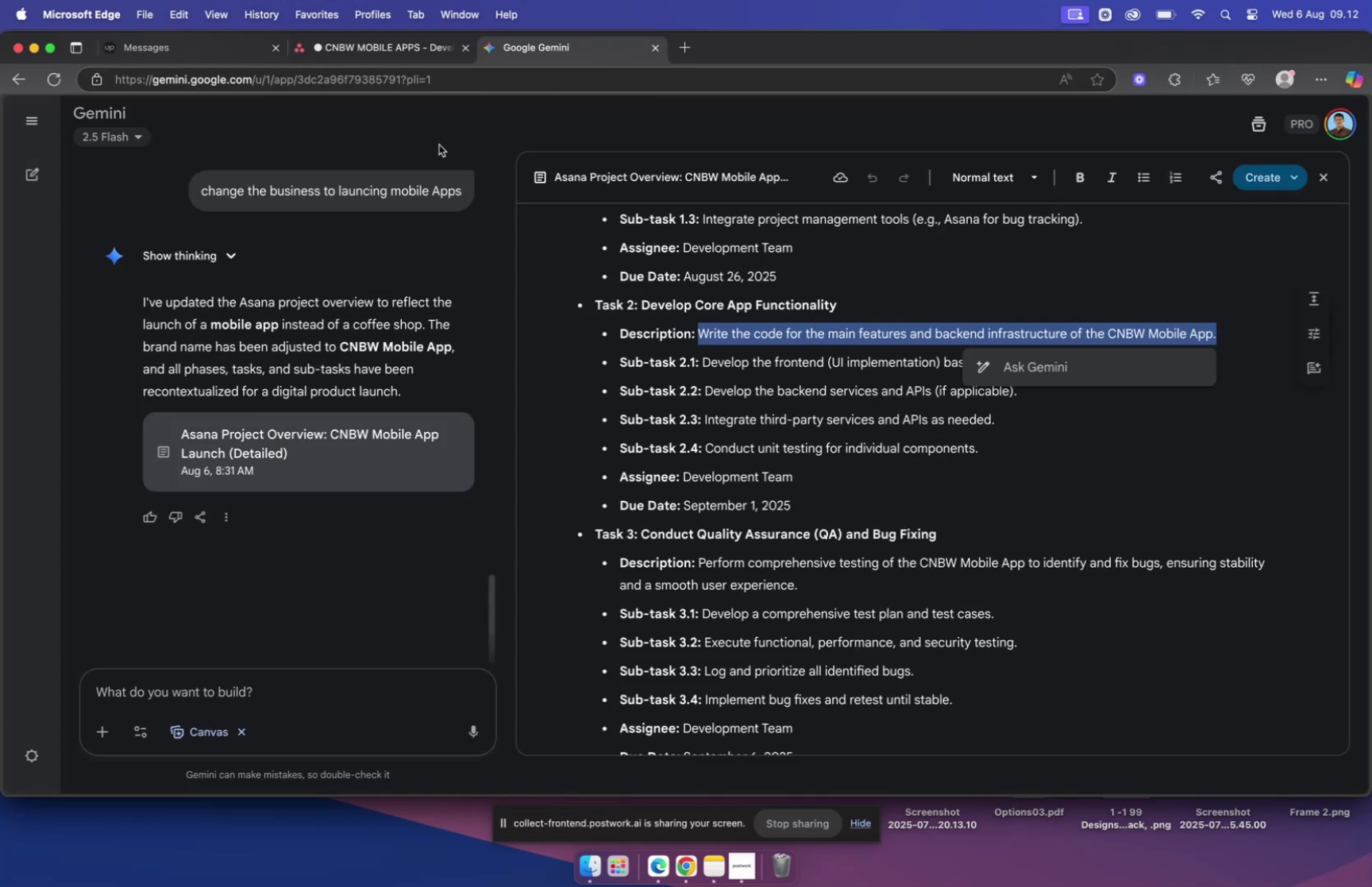 
left_click([346, 46])
 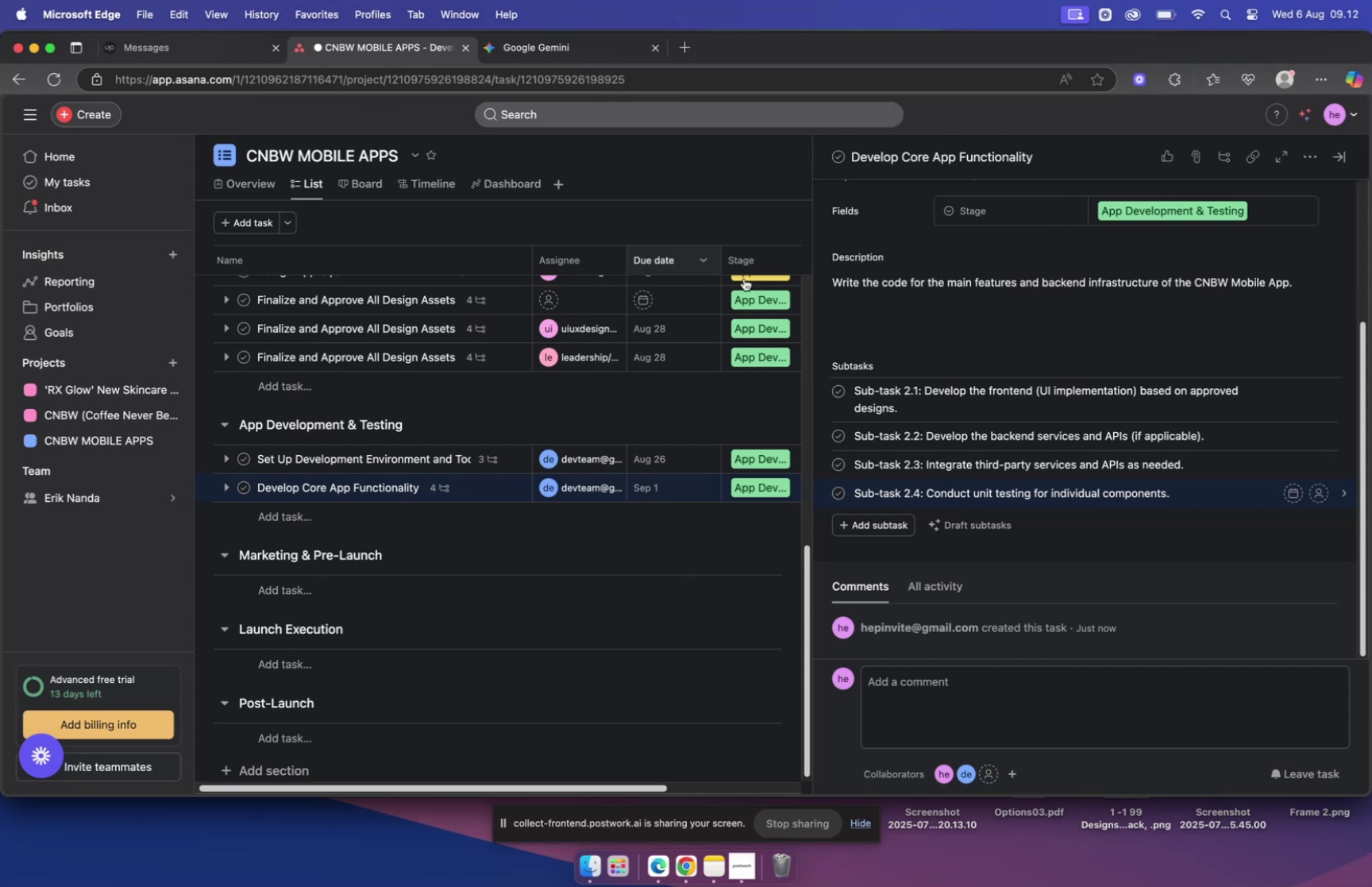 
scroll: coordinate [1073, 325], scroll_direction: up, amount: 10.0
 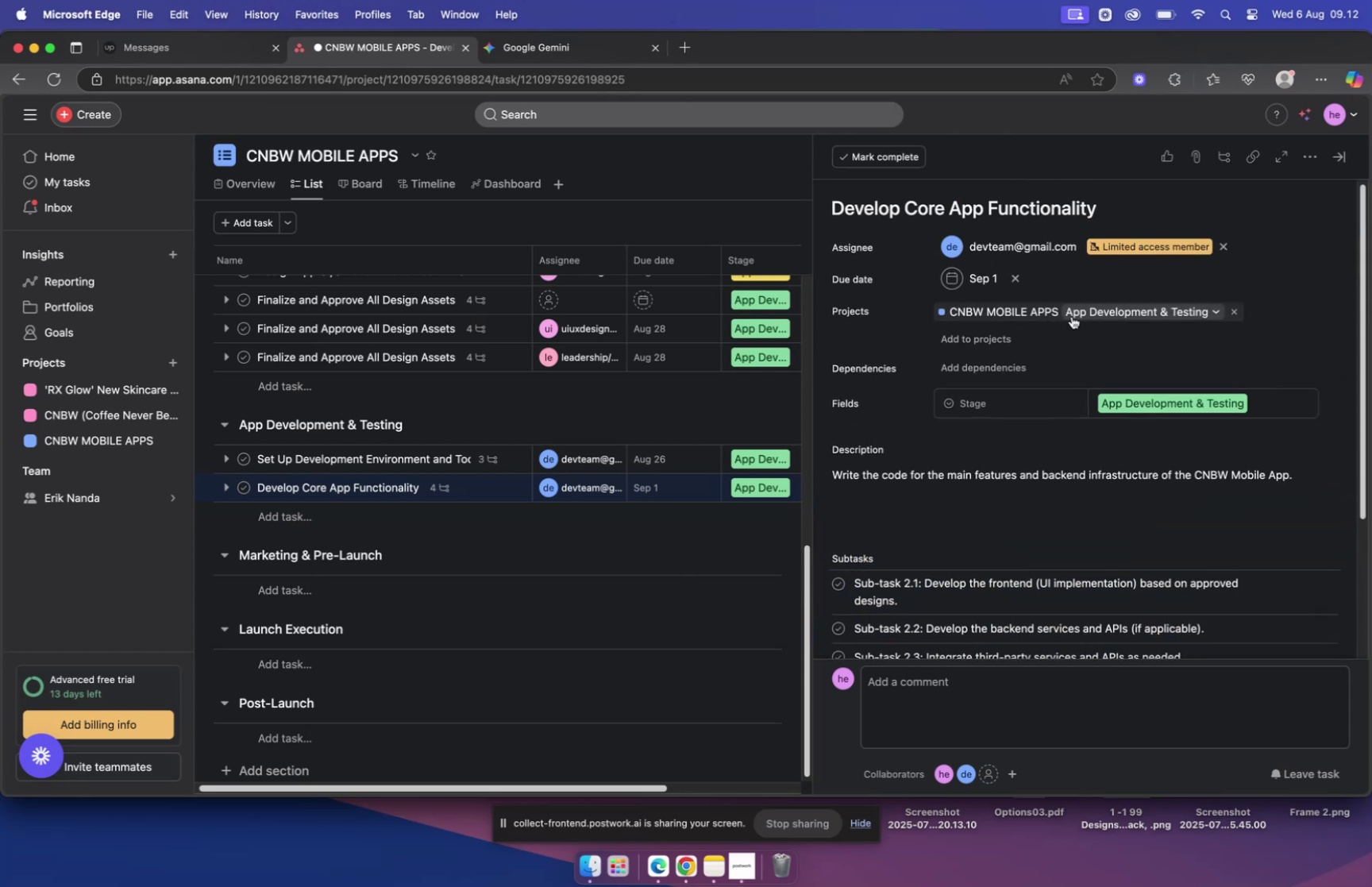 
scroll: coordinate [1069, 314], scroll_direction: down, amount: 14.0
 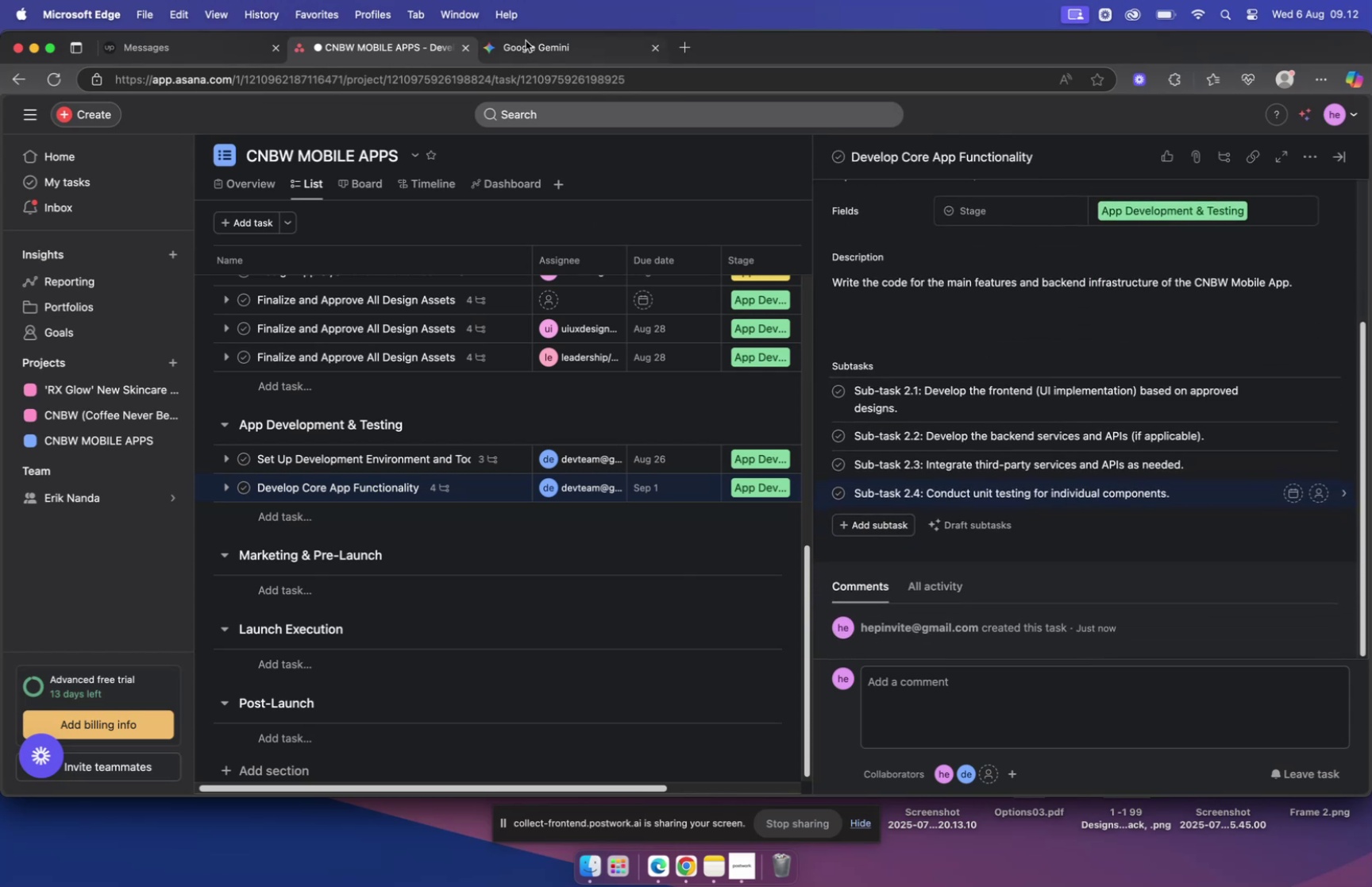 
left_click([526, 39])
 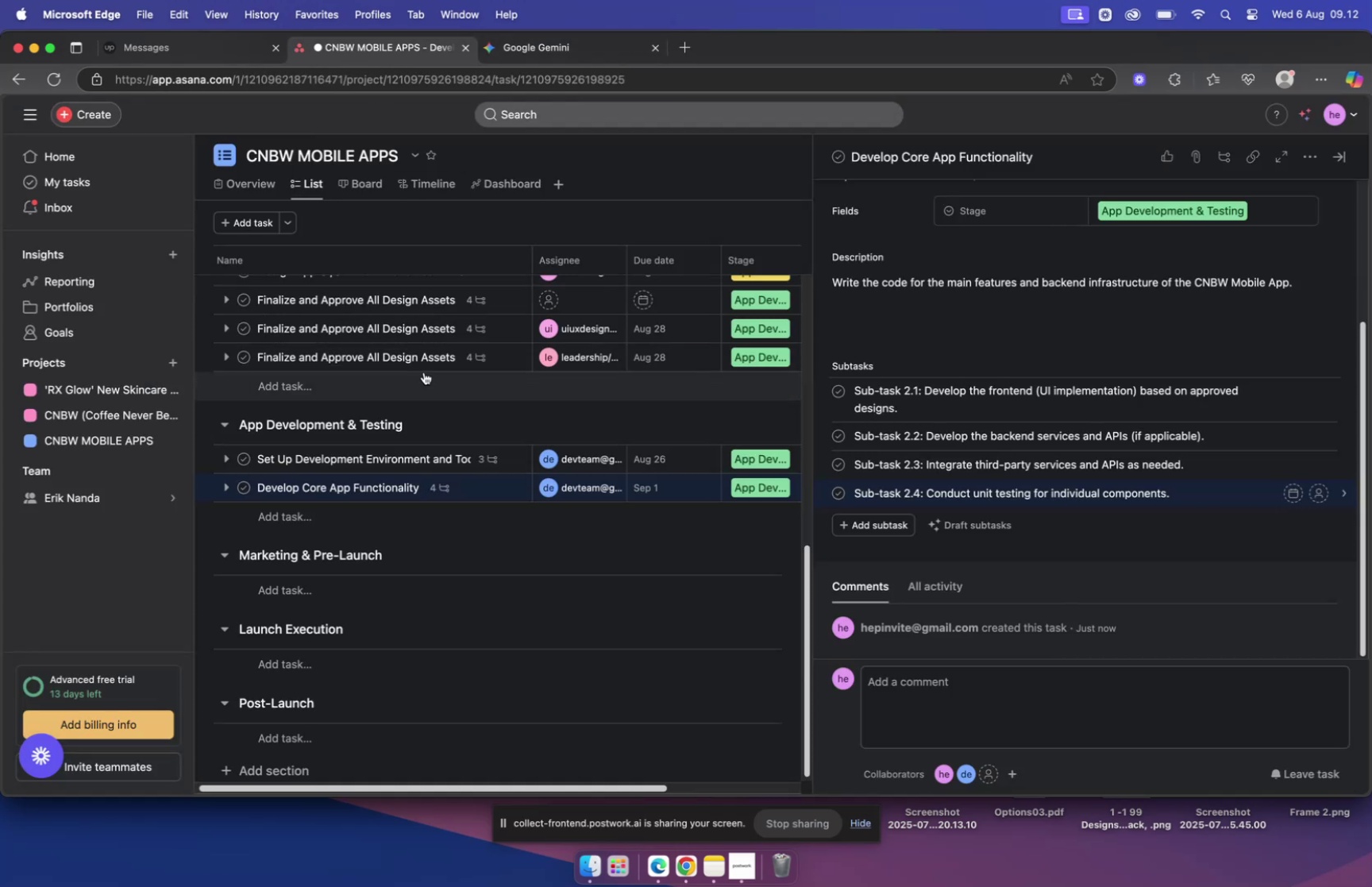 
wait(5.97)
 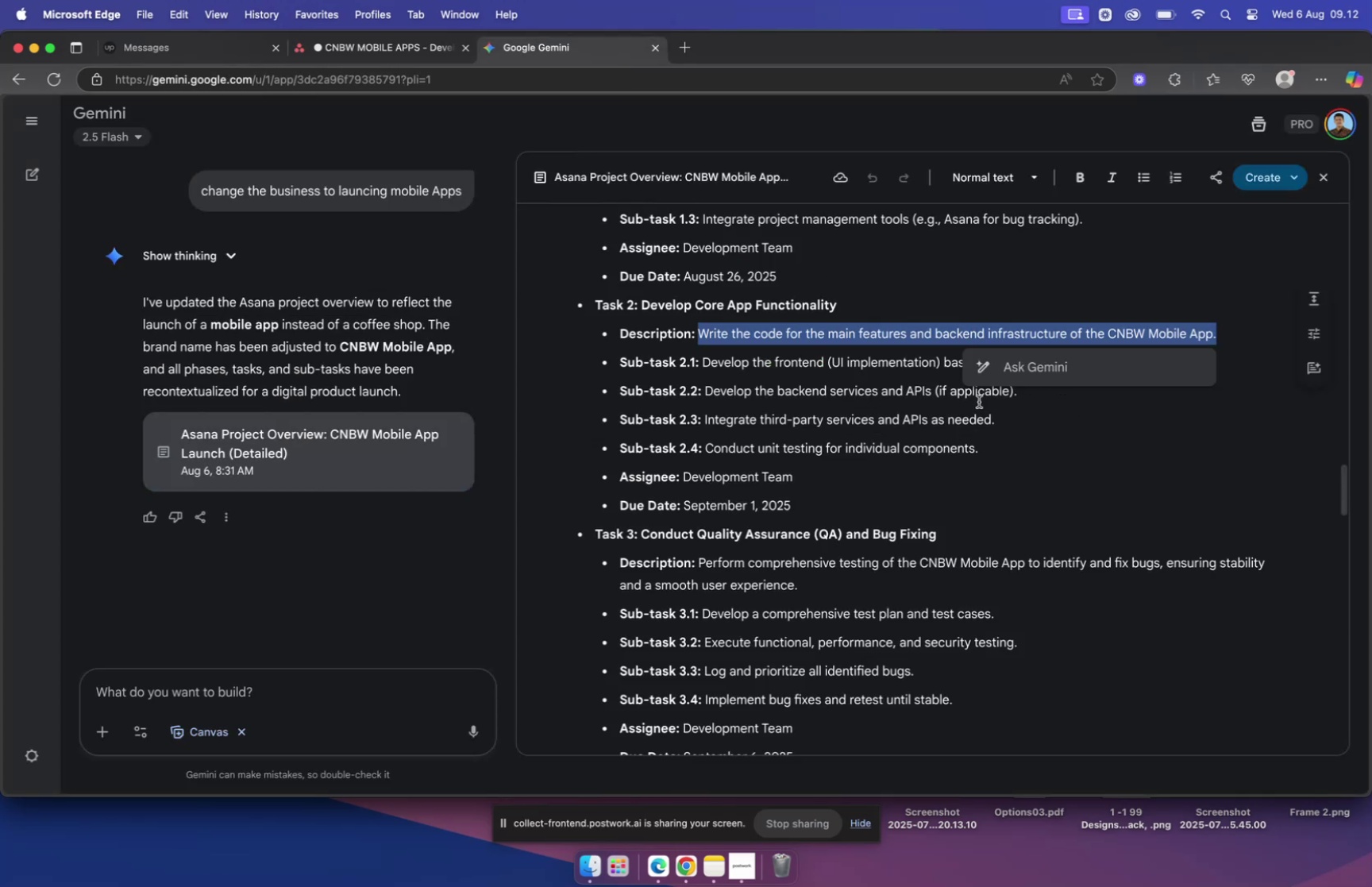 
scroll: coordinate [962, 316], scroll_direction: up, amount: 22.0
 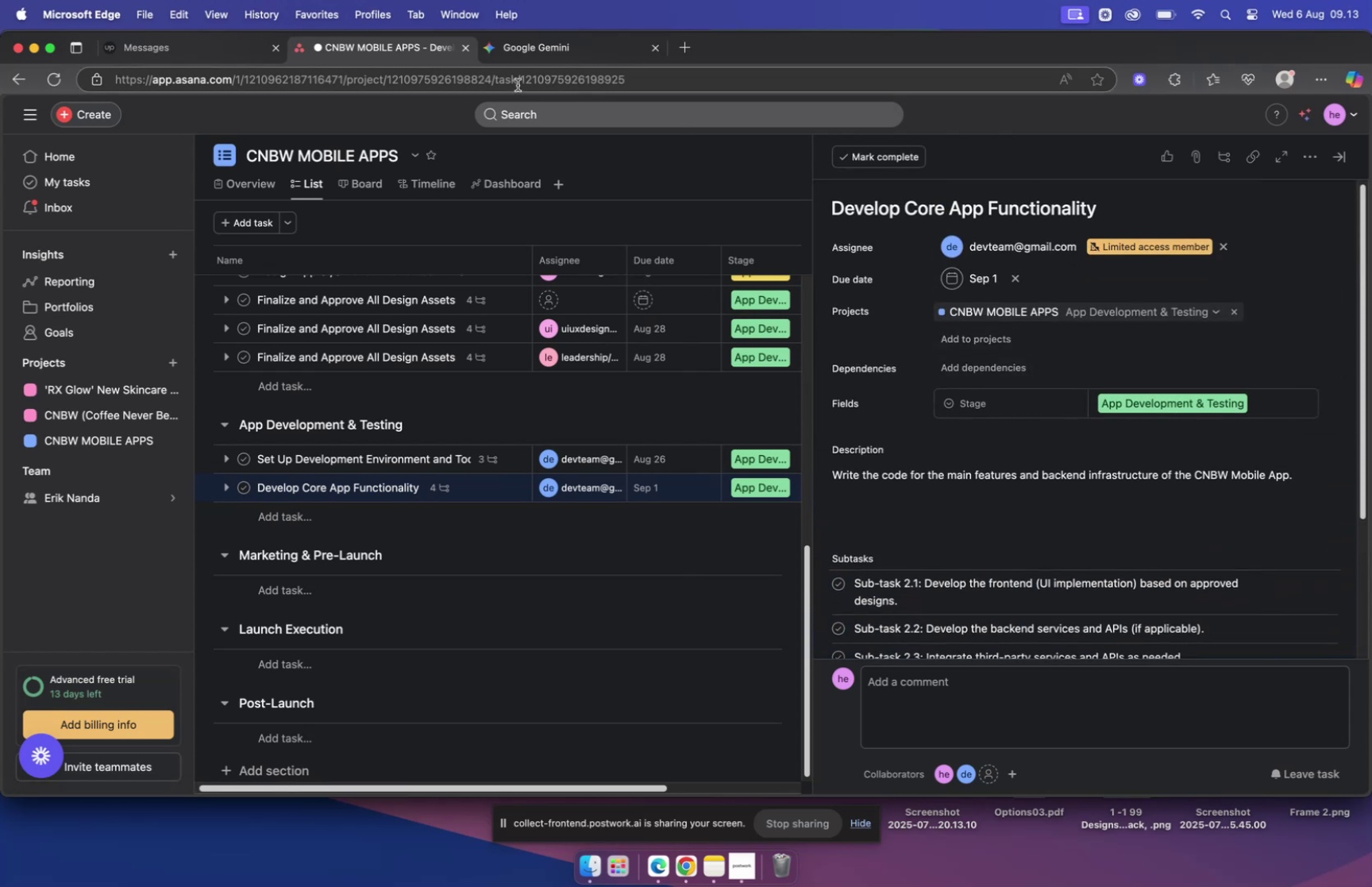 
left_click([517, 62])
 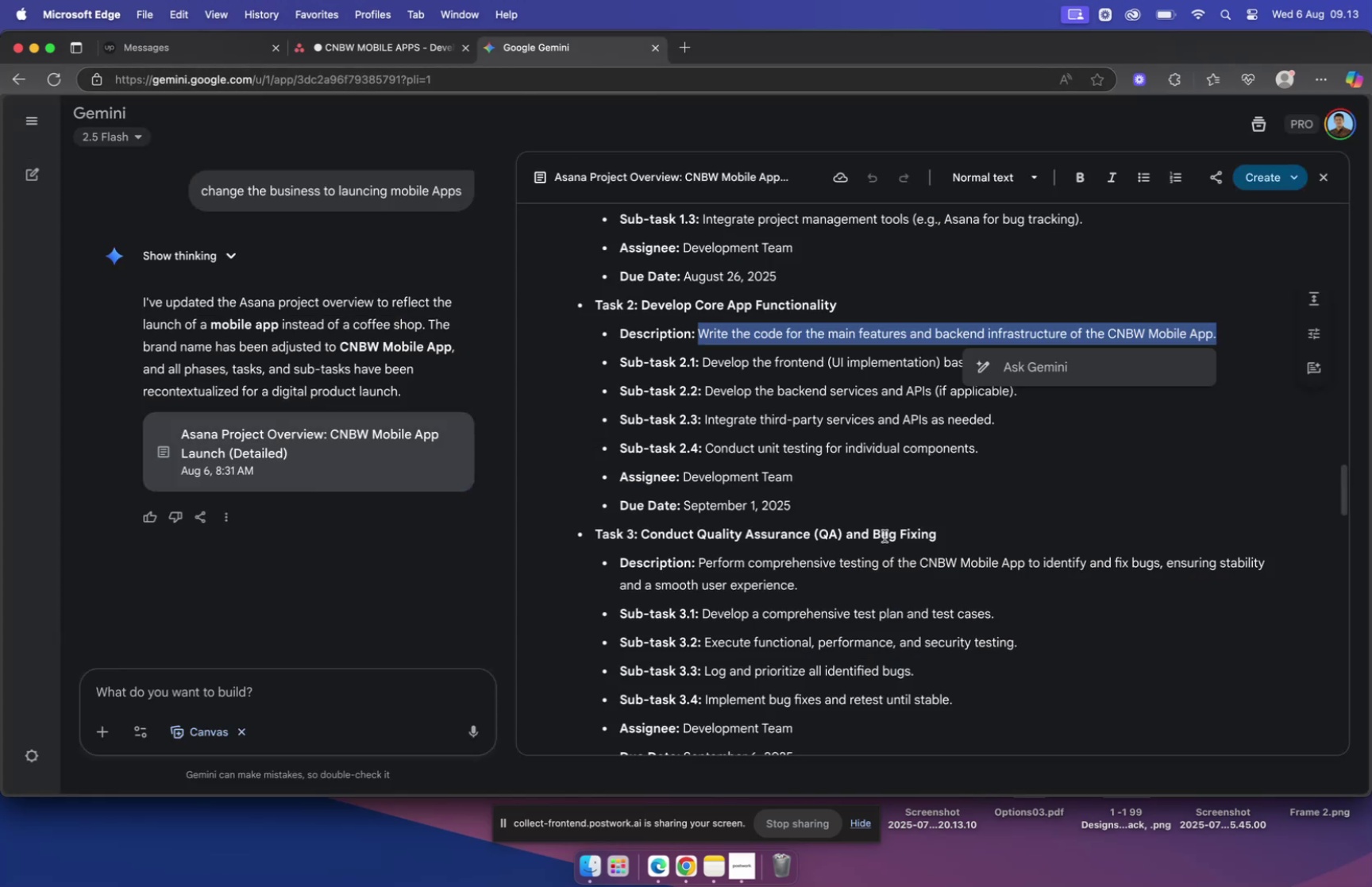 
scroll: coordinate [881, 526], scroll_direction: down, amount: 2.0
 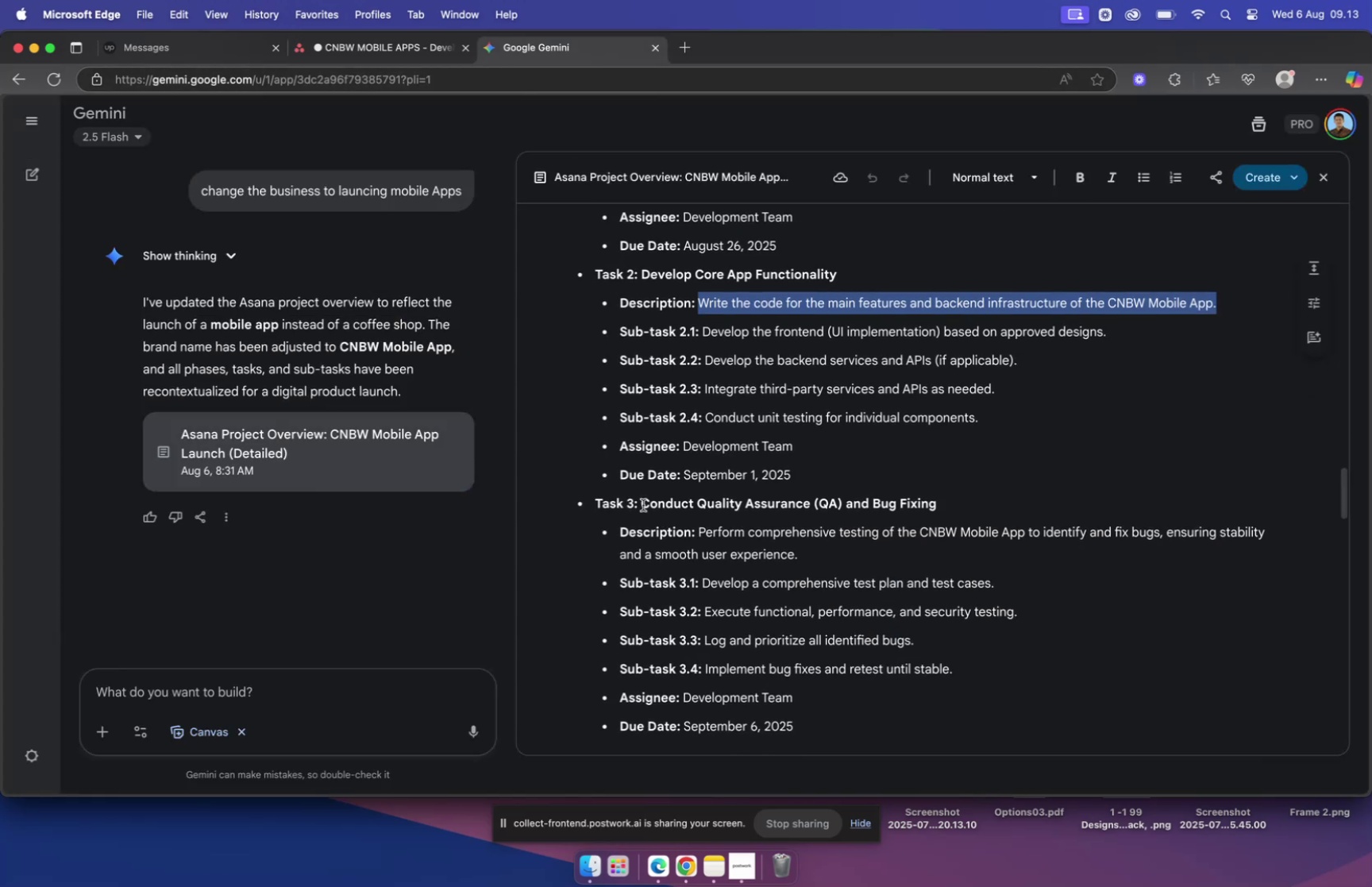 
left_click_drag(start_coordinate=[642, 503], to_coordinate=[971, 511])
 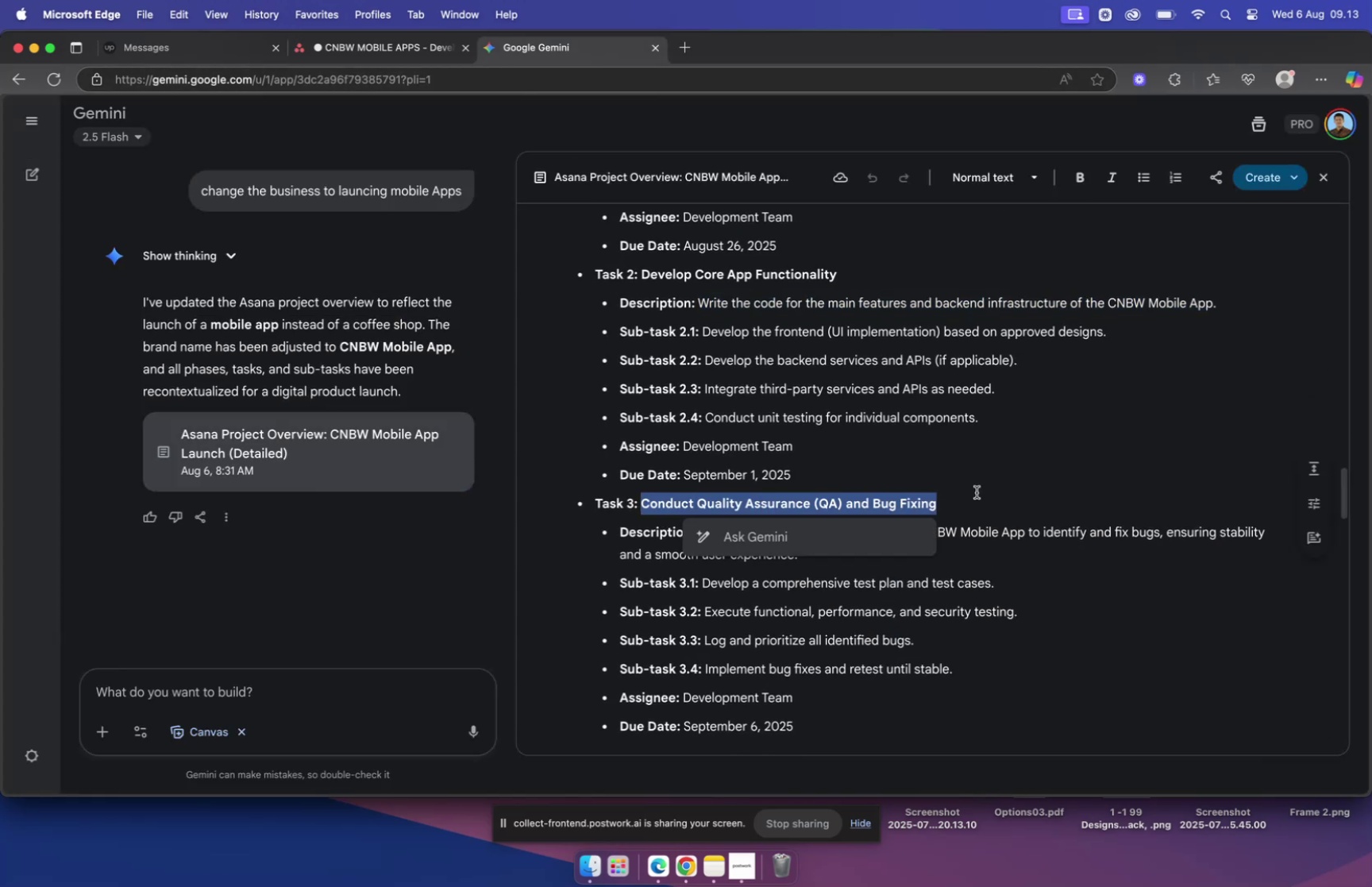 
key(Meta+C)
 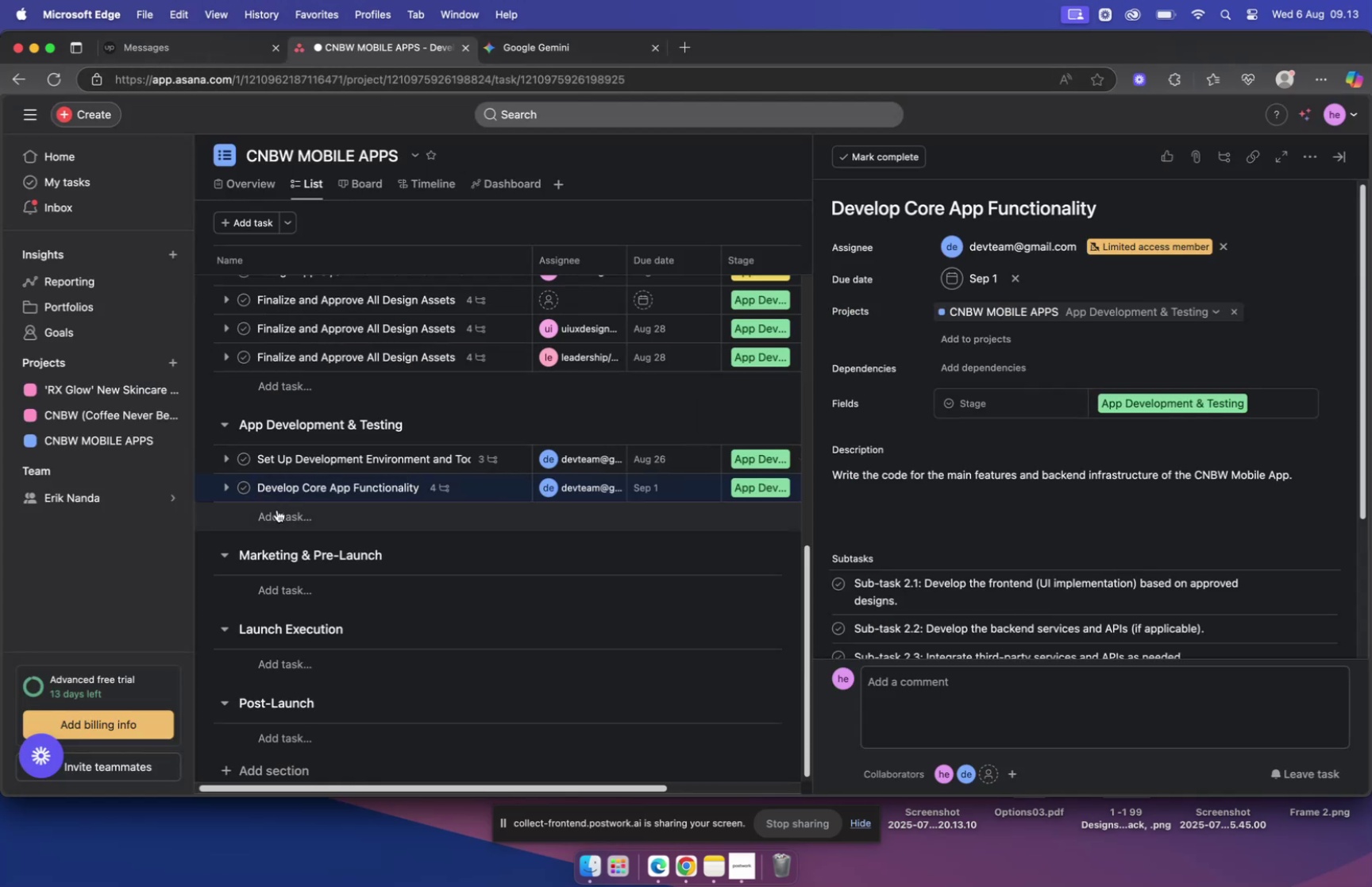 
left_click([281, 513])
 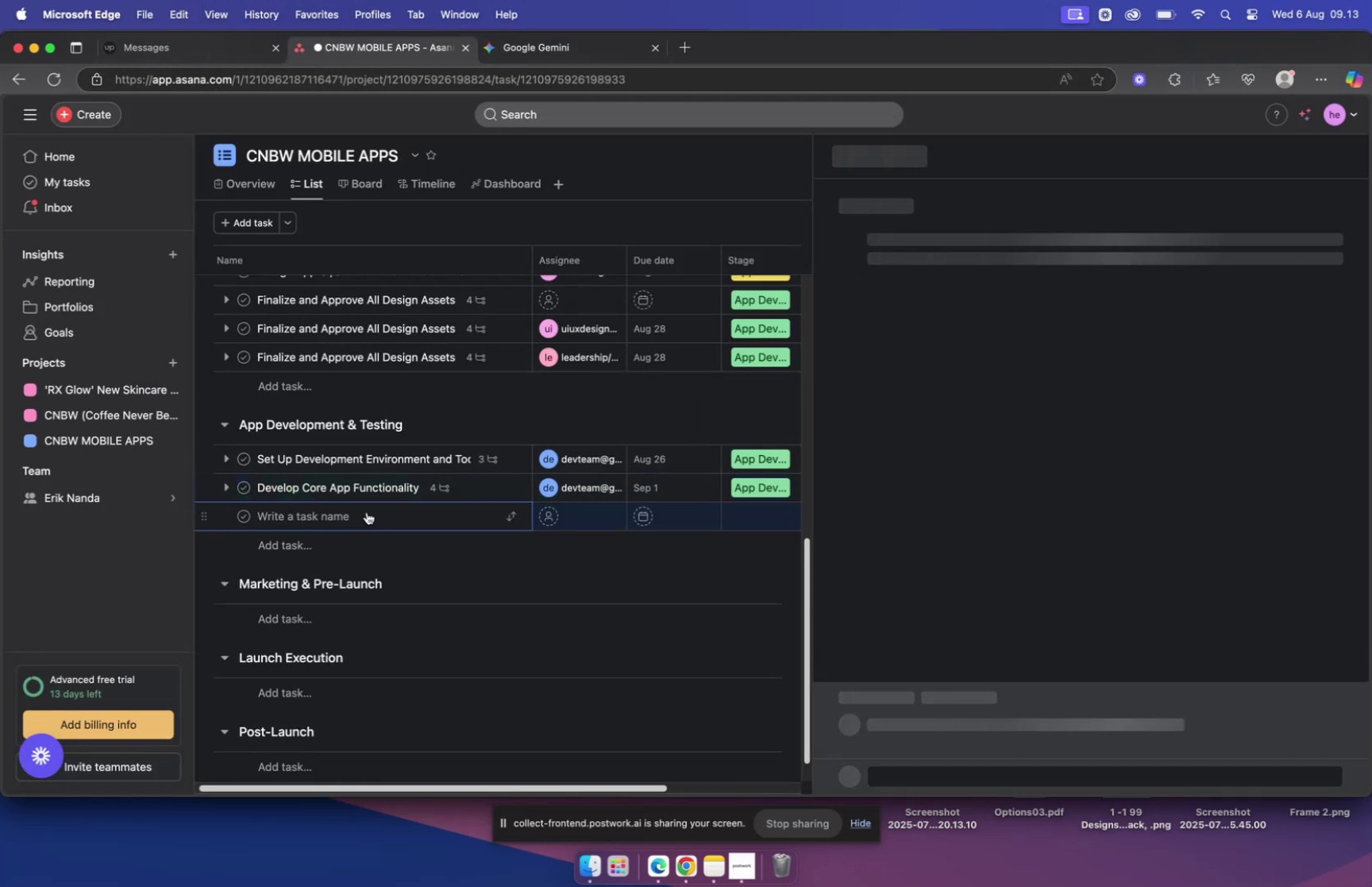 
hold_key(key=CommandLeft, duration=0.55)
 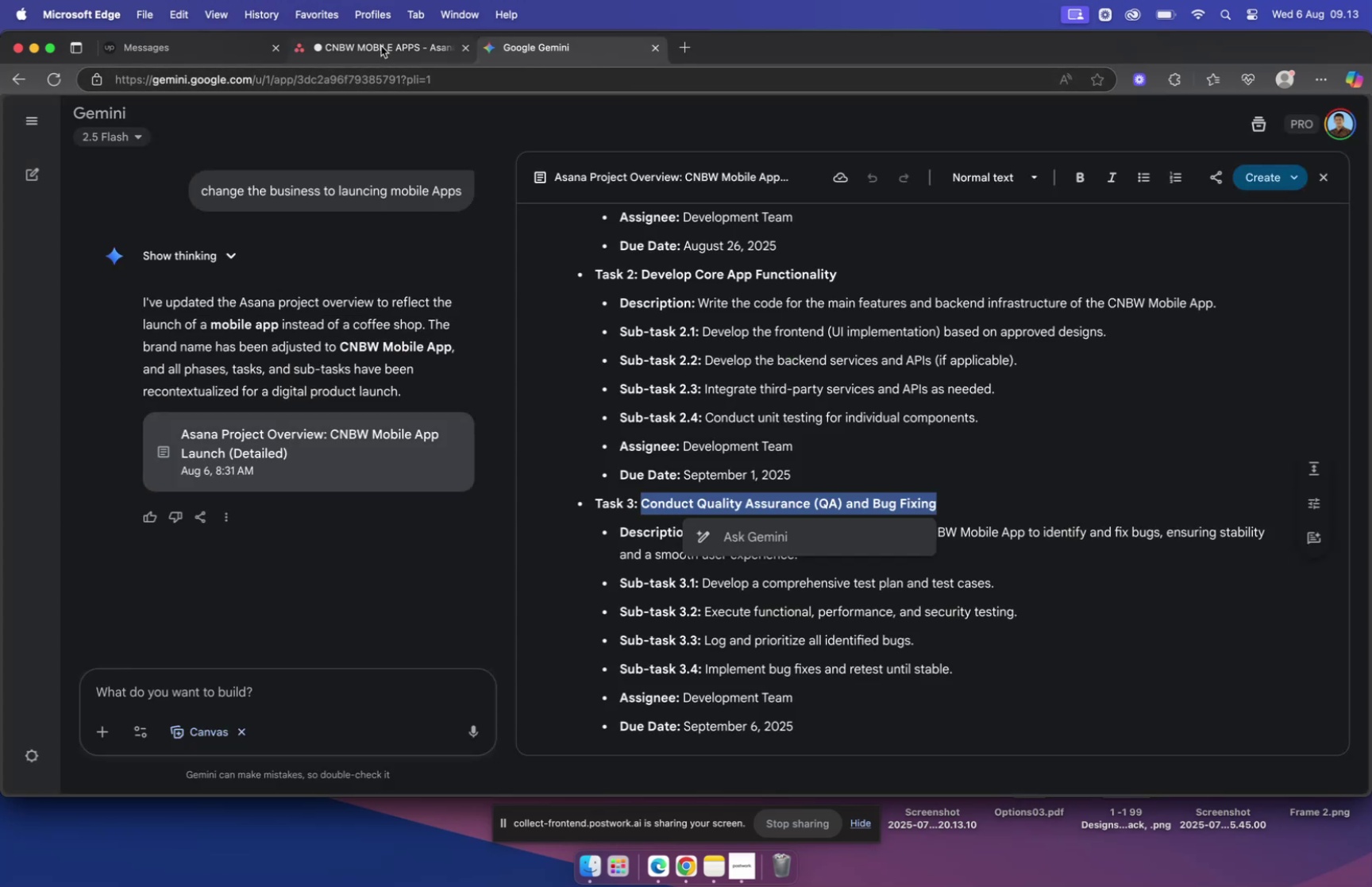 
key(Meta+V)
 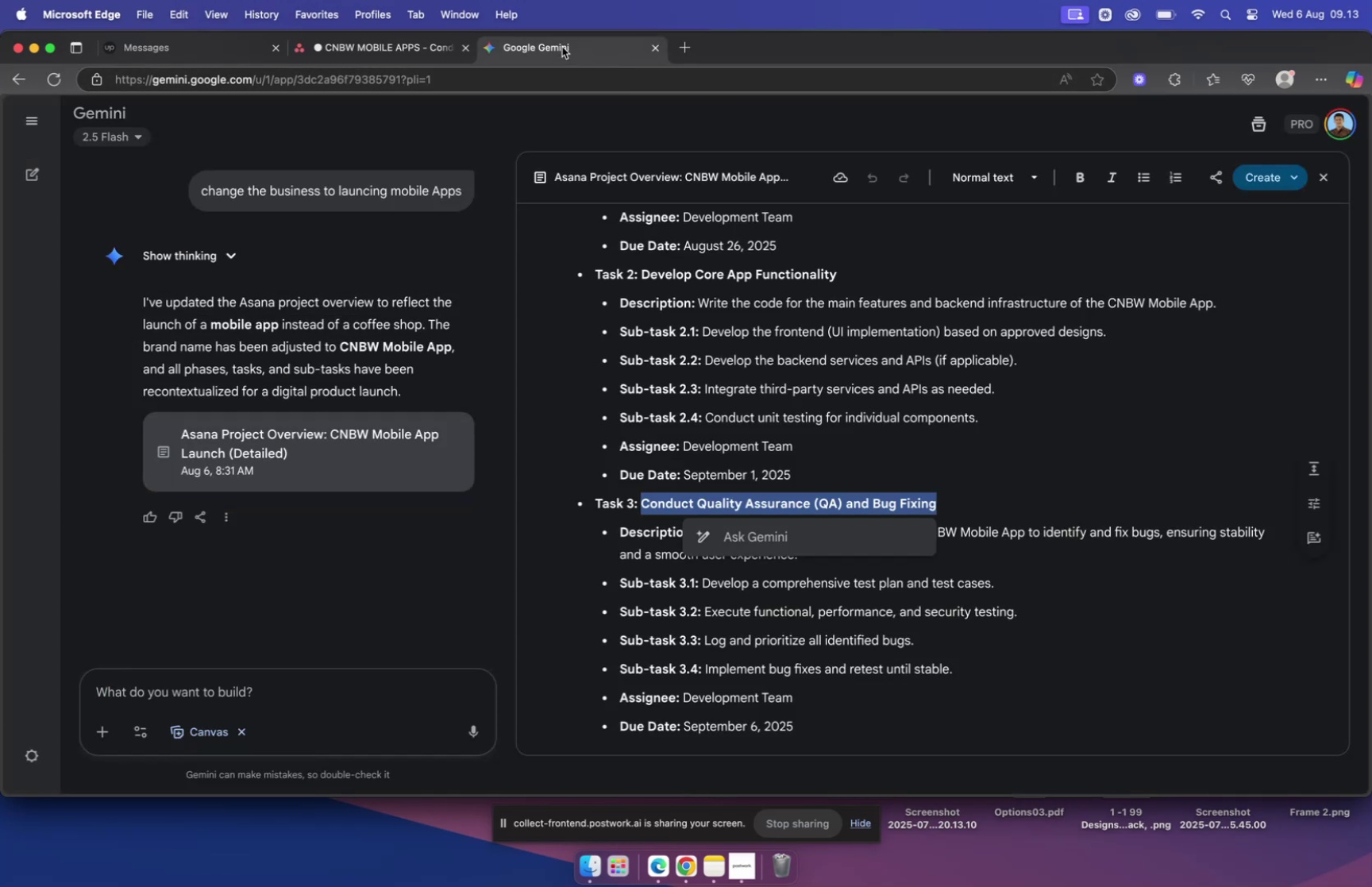 
scroll: coordinate [784, 488], scroll_direction: down, amount: 3.0
 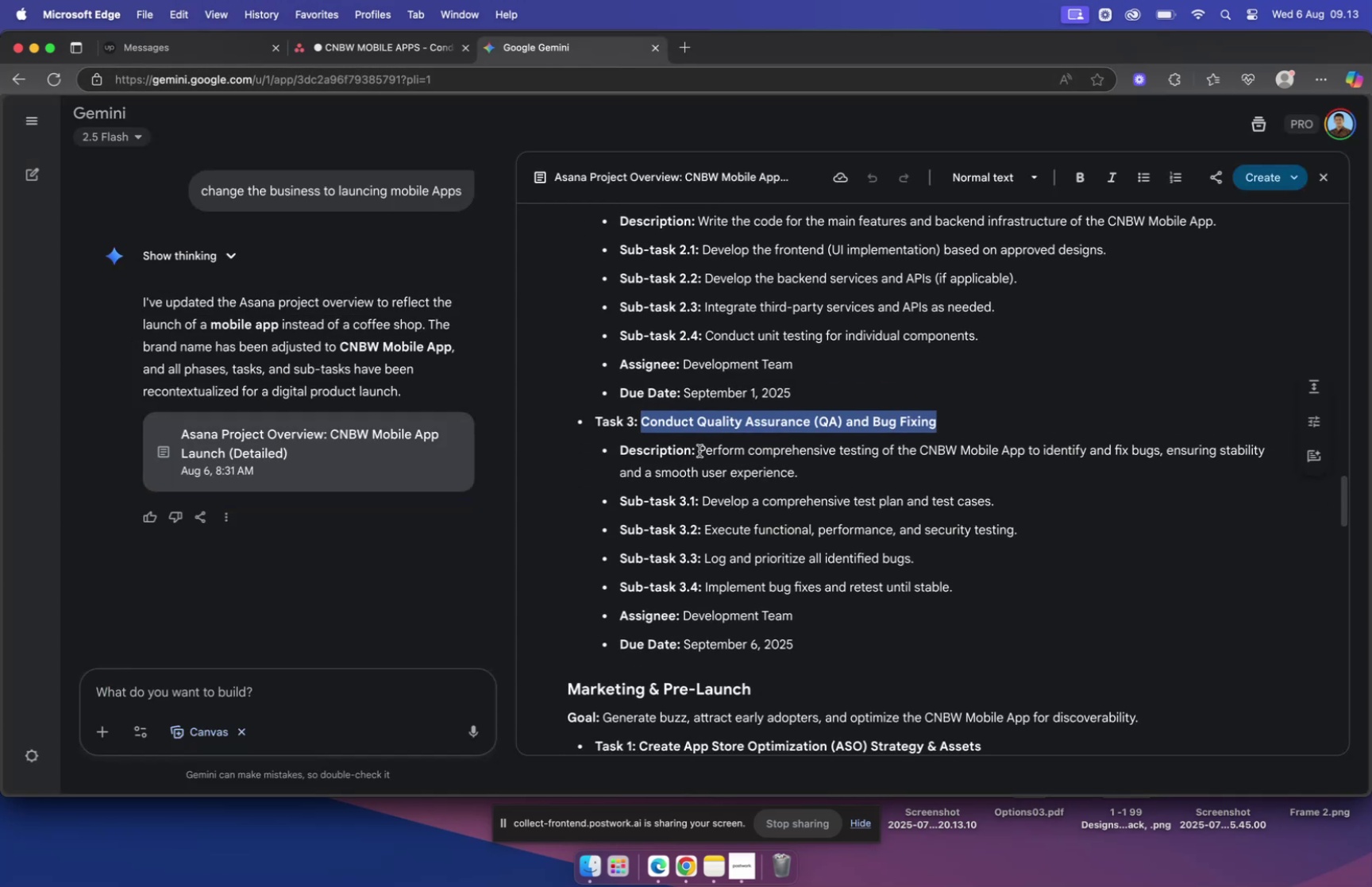 
left_click_drag(start_coordinate=[698, 450], to_coordinate=[854, 476])
 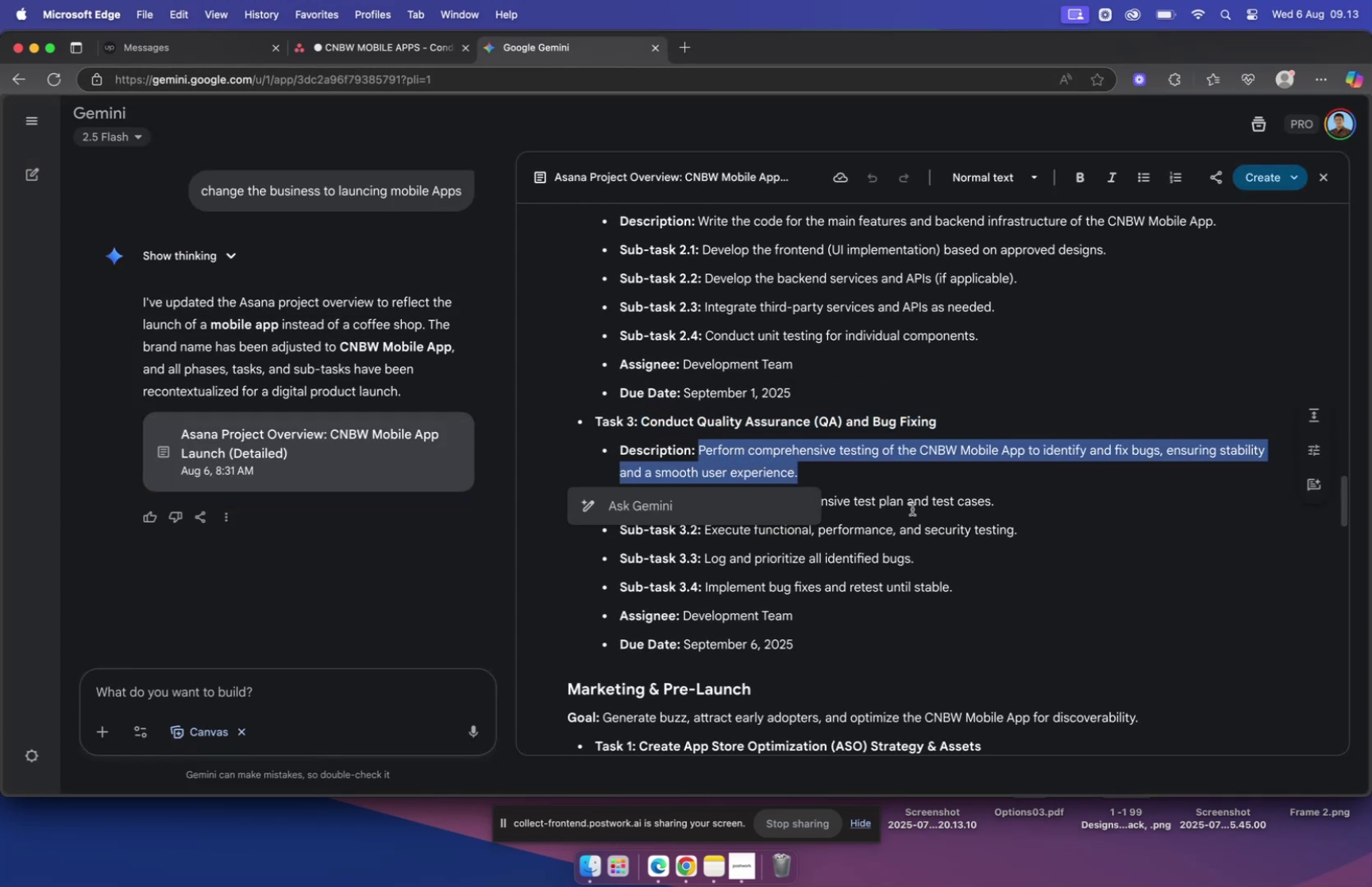 
key(Meta+C)
 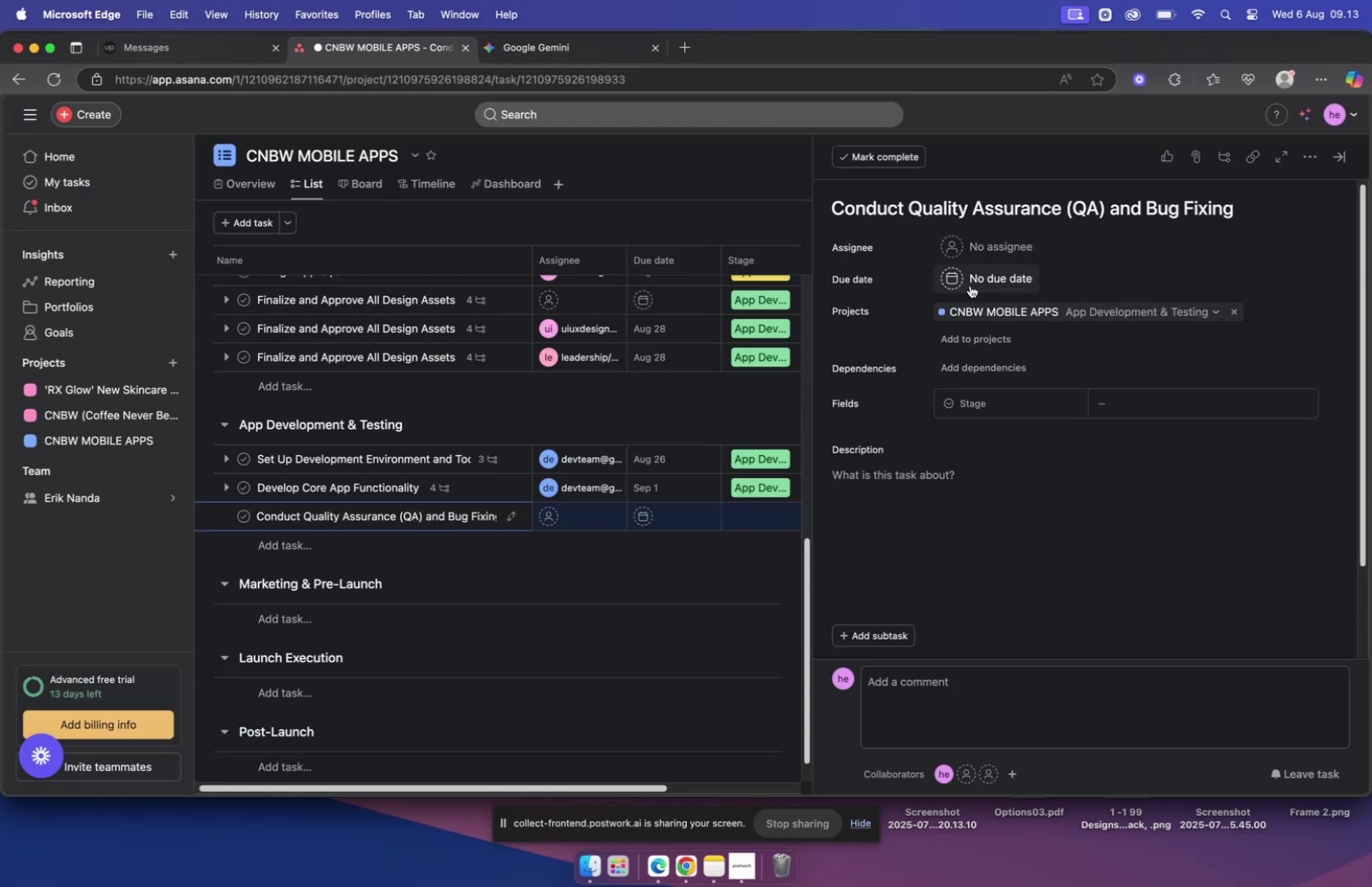 
left_click([889, 480])
 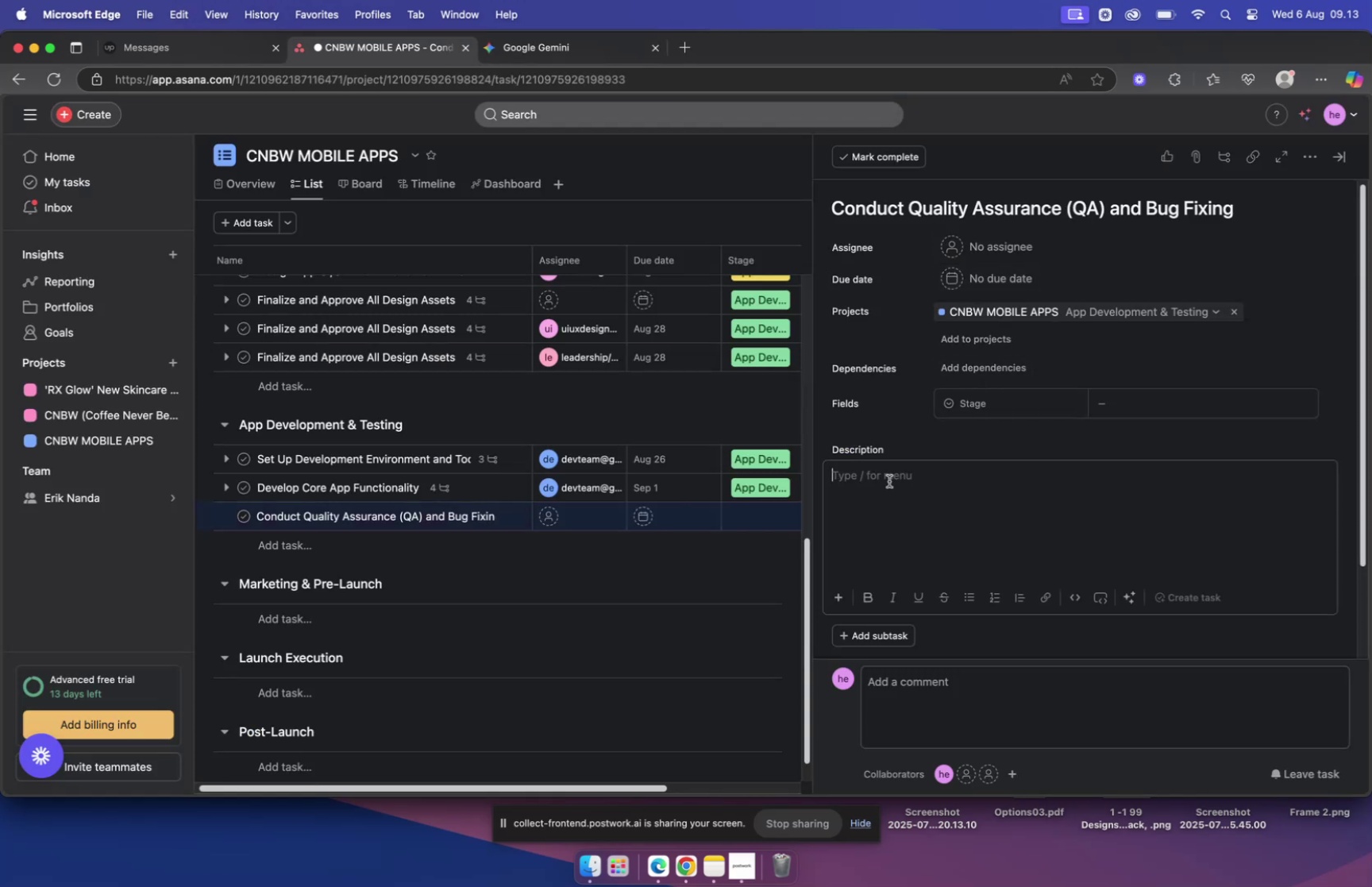 
key(Meta+V)
 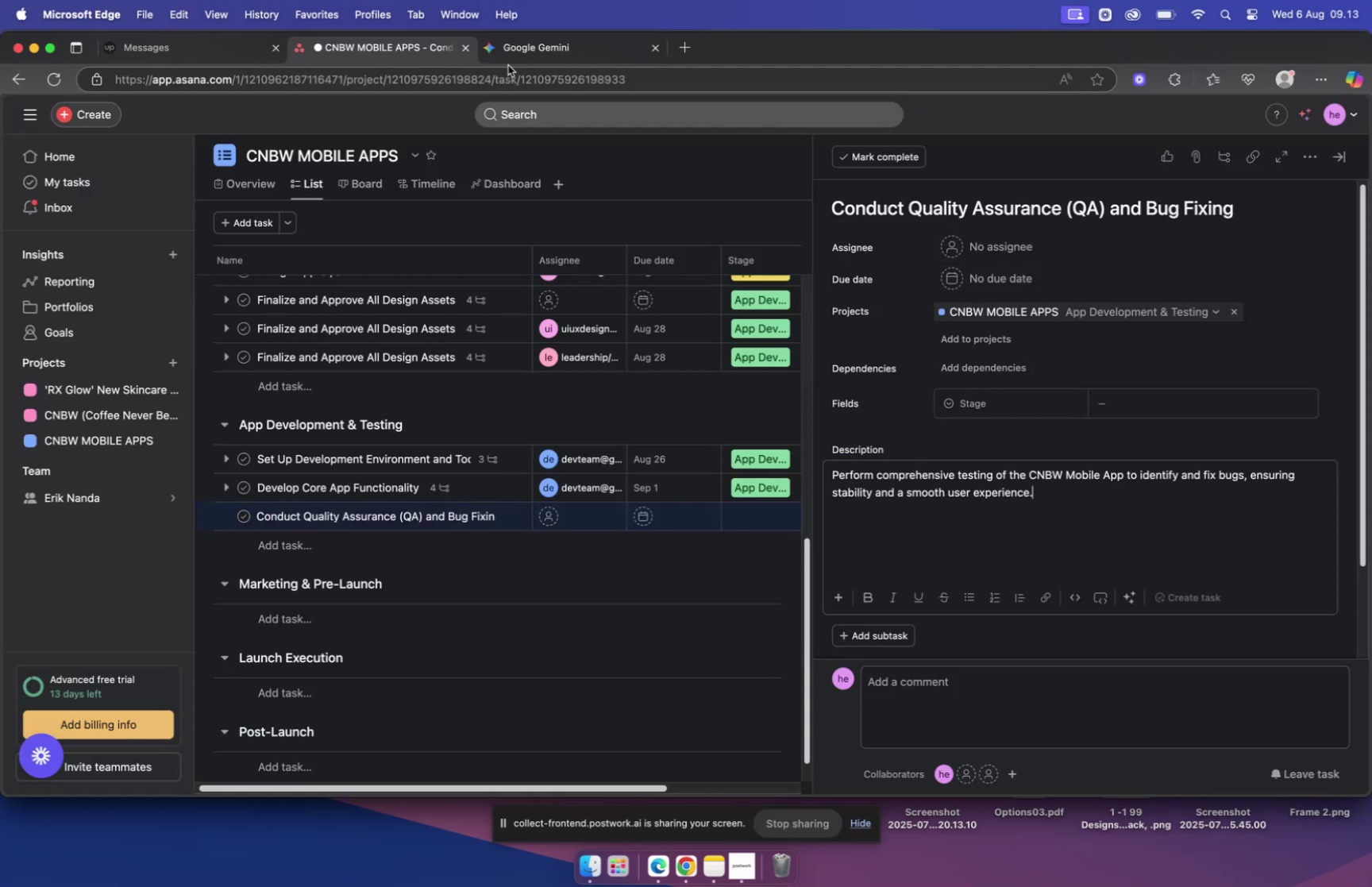 
left_click([541, 55])
 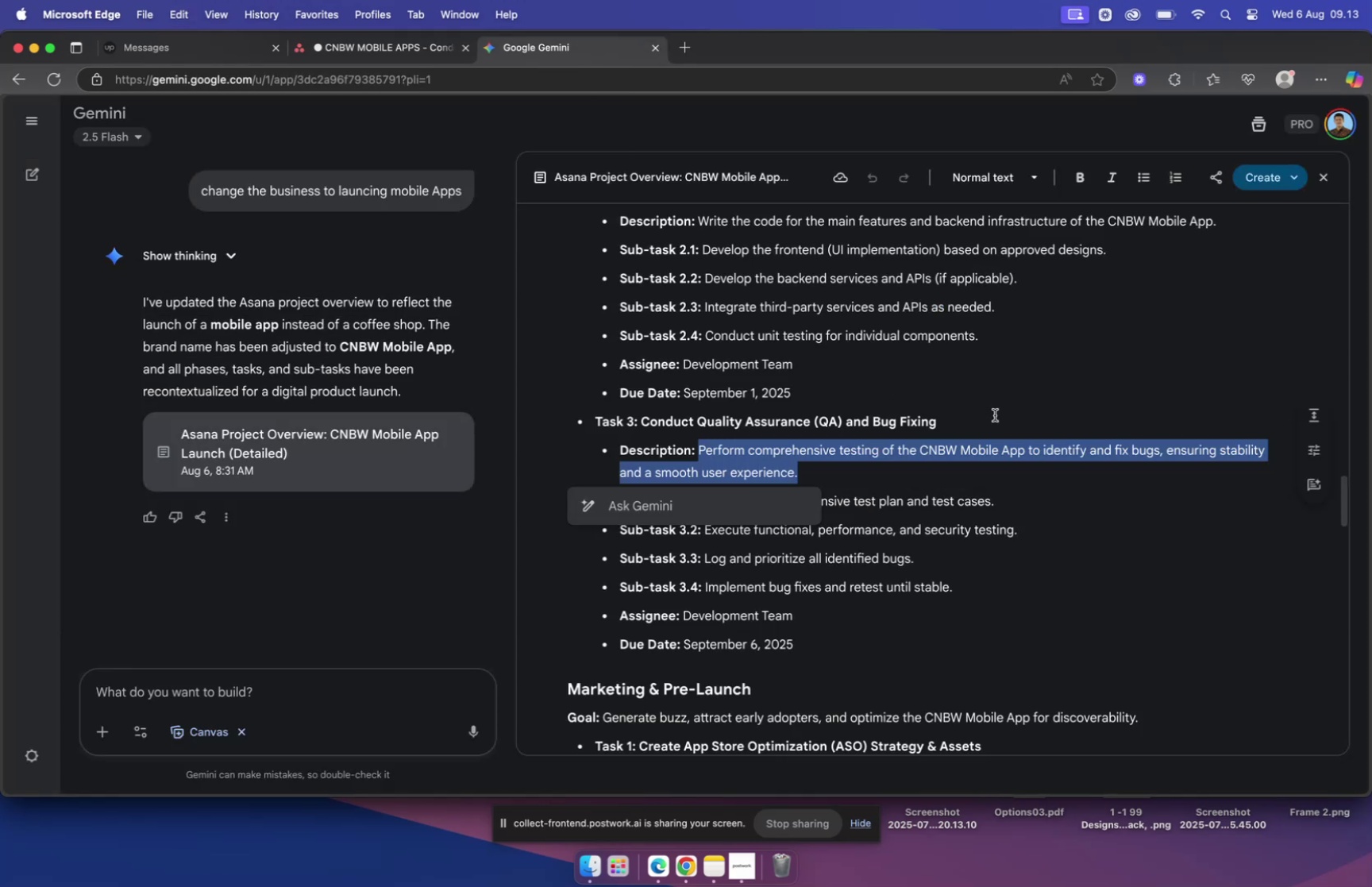 
left_click([995, 414])
 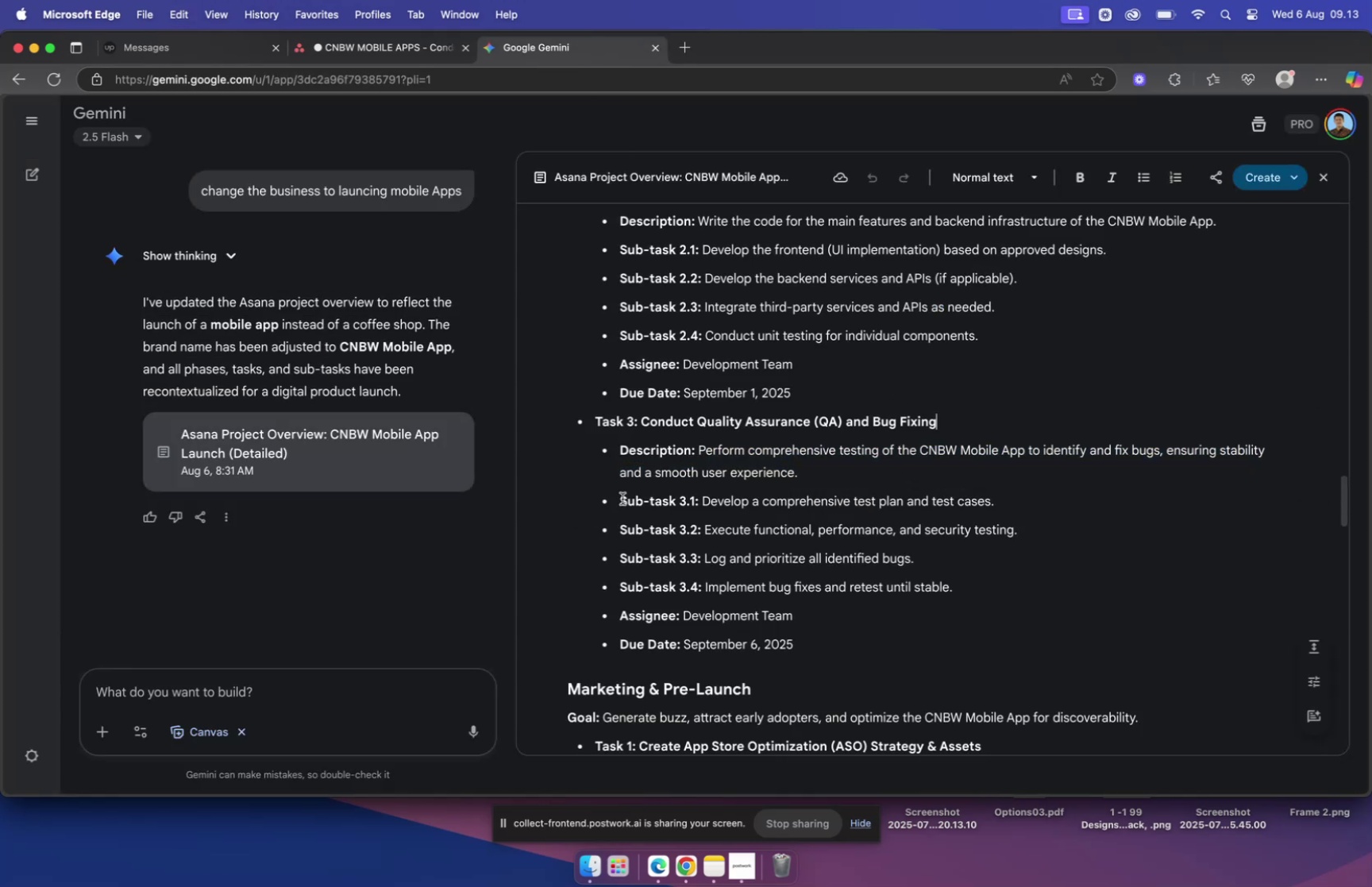 
left_click_drag(start_coordinate=[621, 499], to_coordinate=[982, 600])
 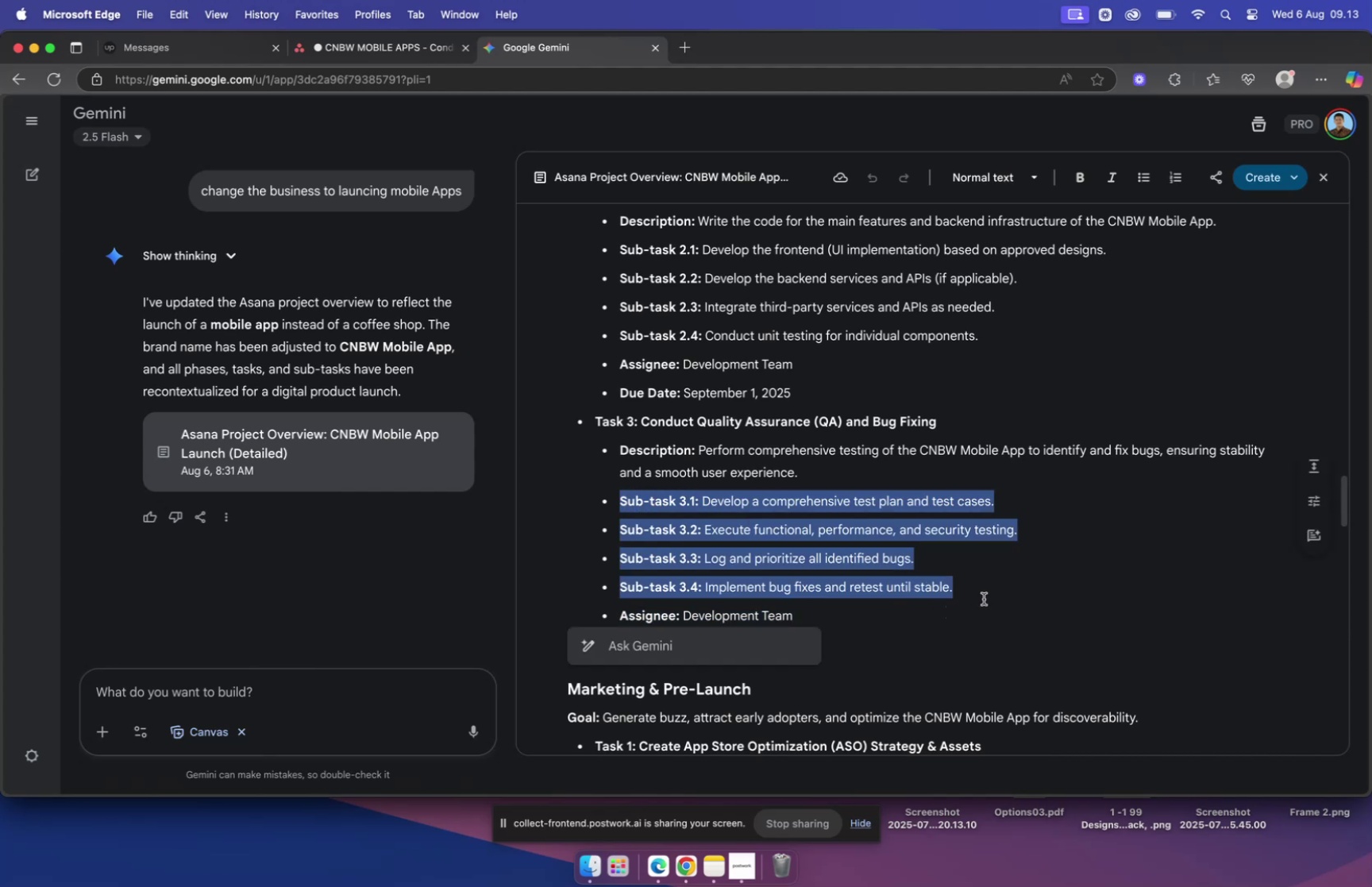 
key(Meta+C)
 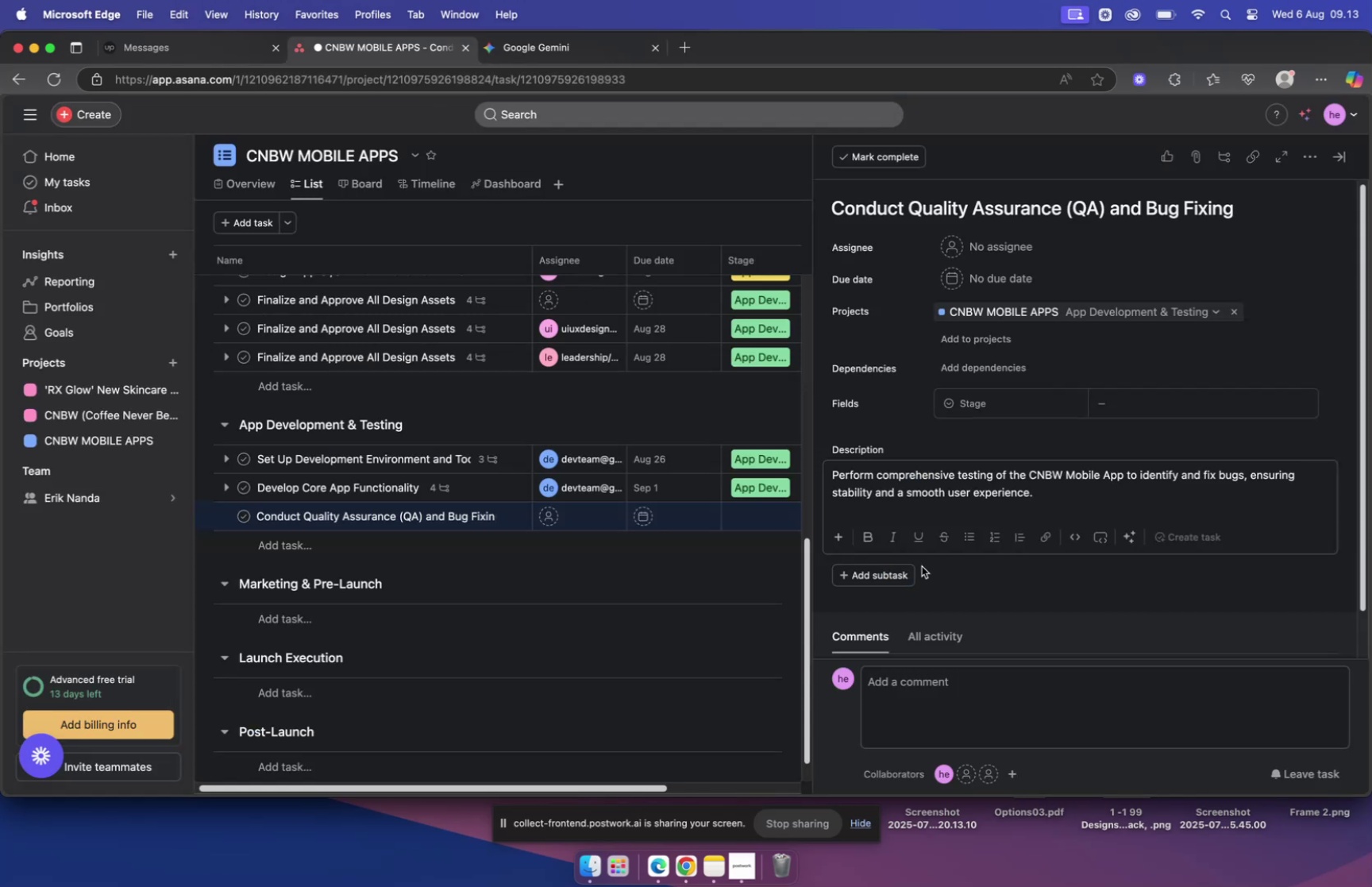 
left_click([881, 570])
 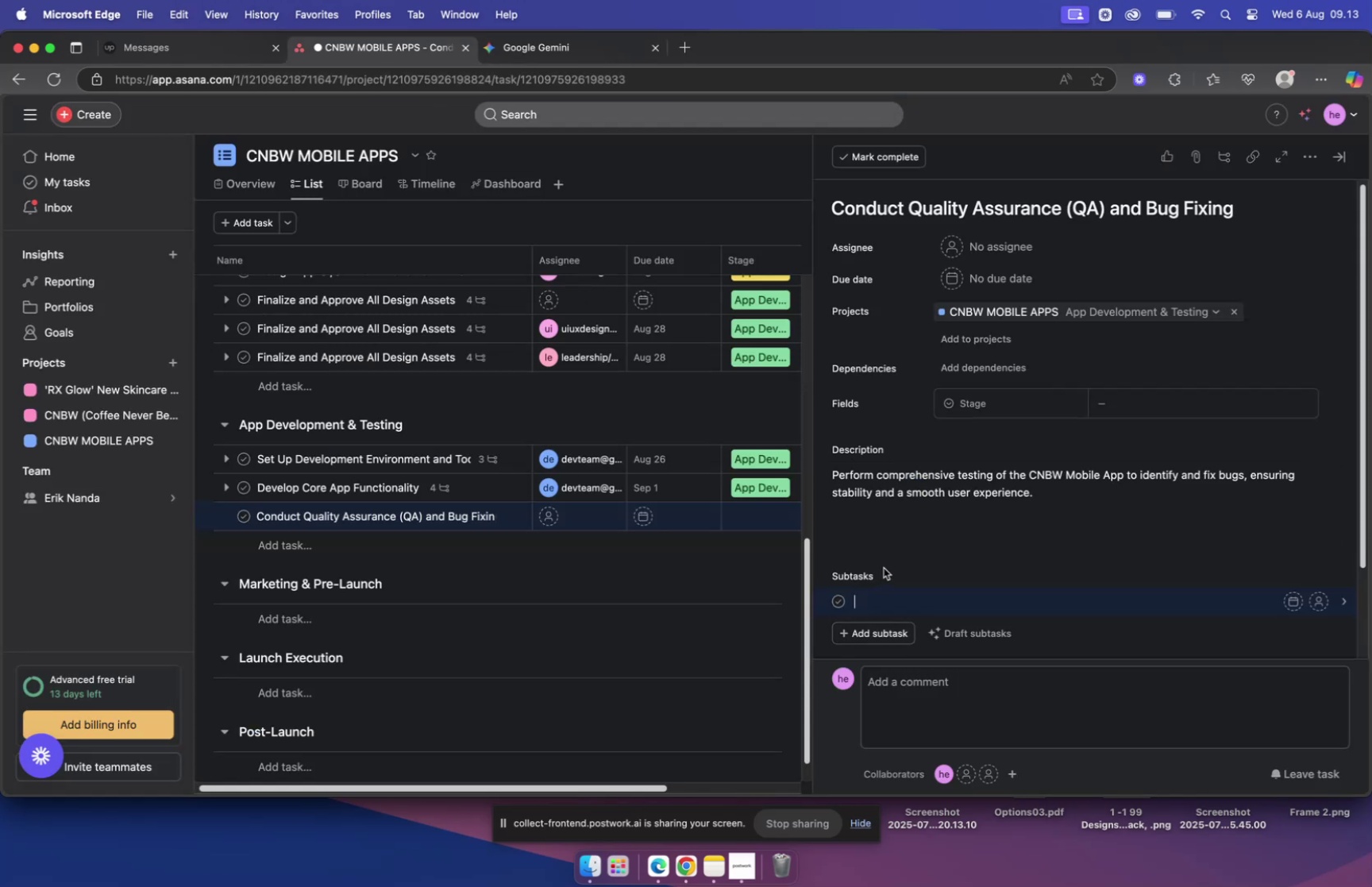 
key(Meta+V)
 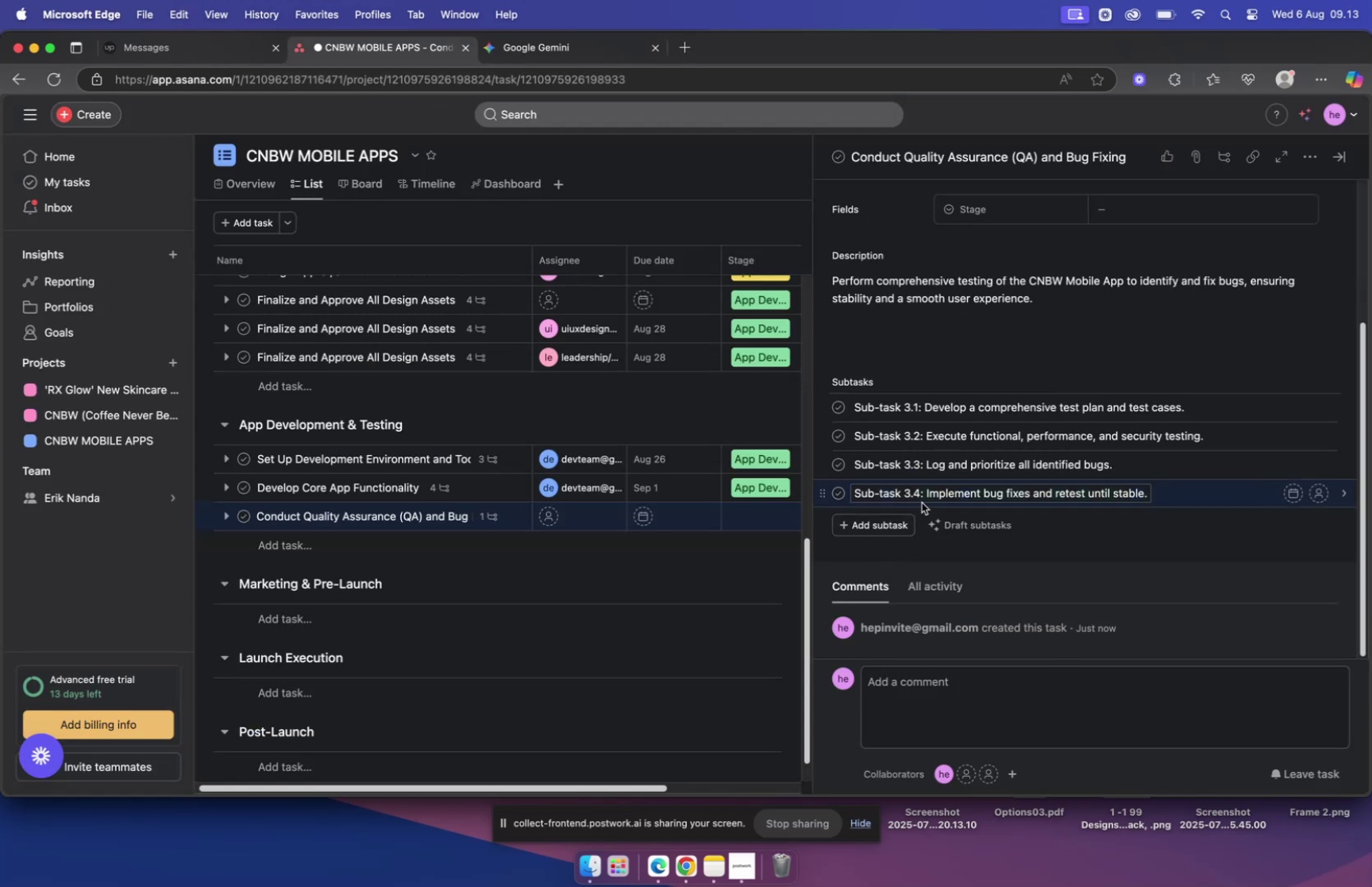 
scroll: coordinate [921, 503], scroll_direction: down, amount: 6.0
 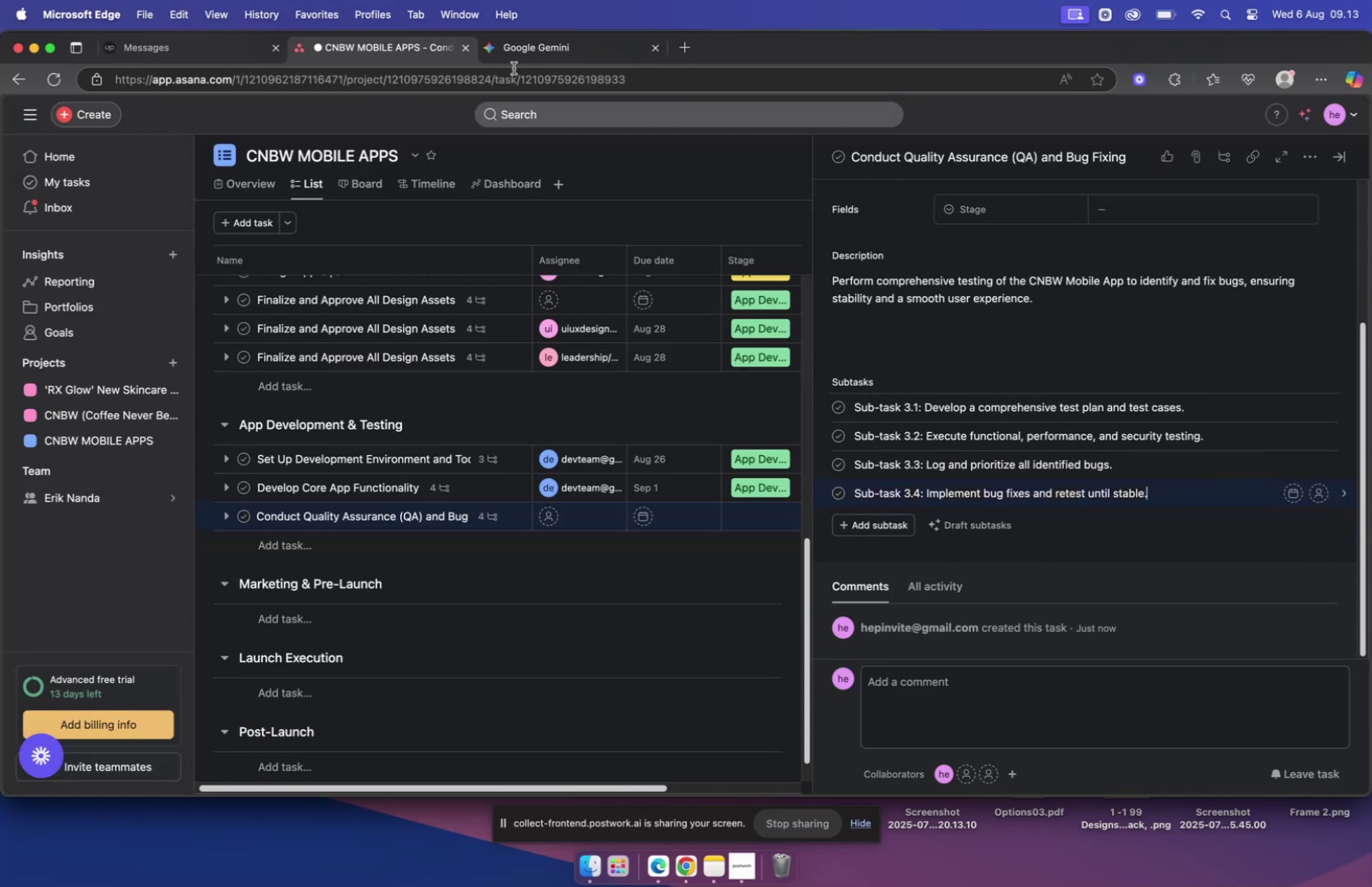 
left_click([532, 41])
 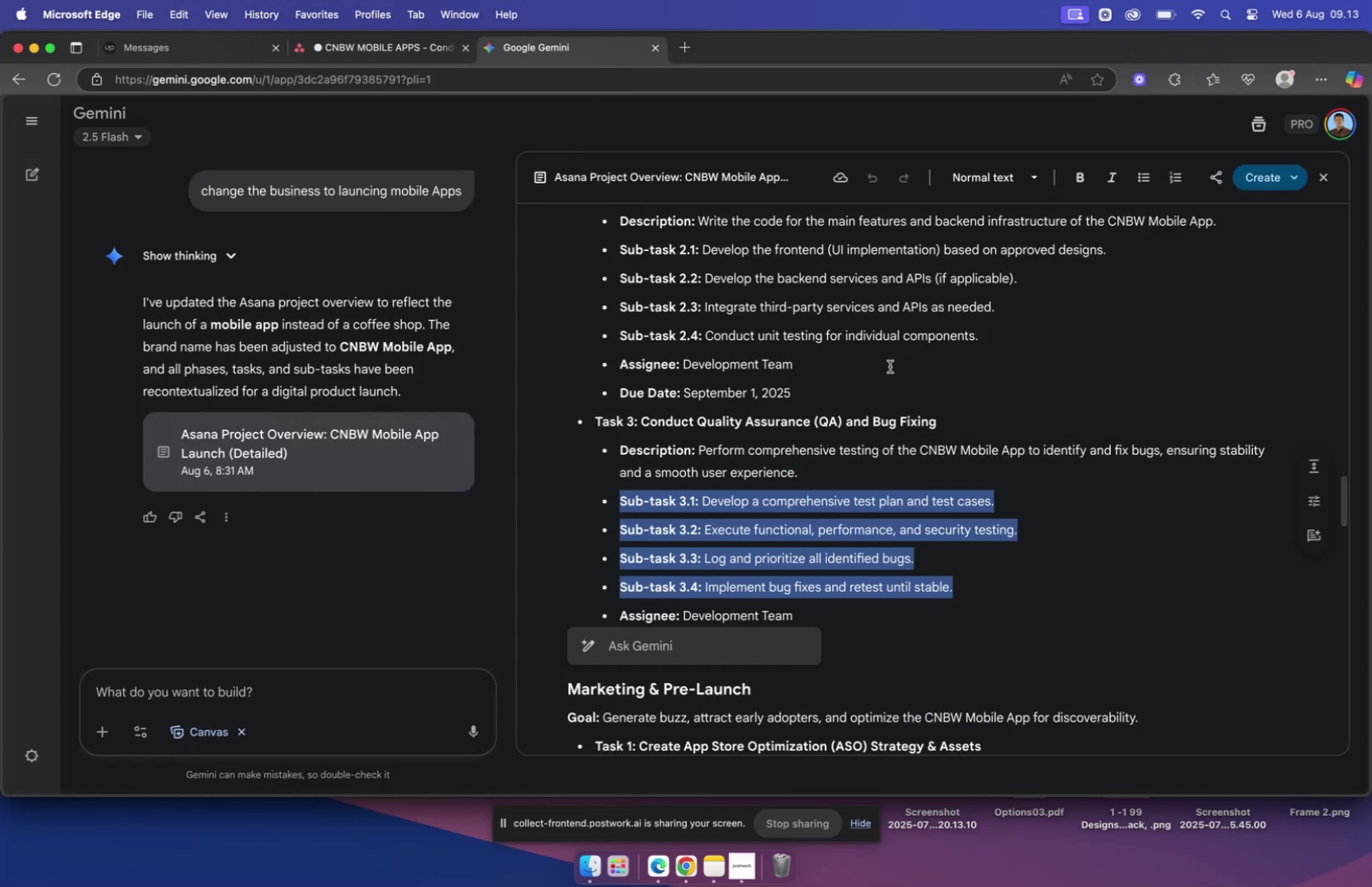 
scroll: coordinate [887, 358], scroll_direction: down, amount: 4.0
 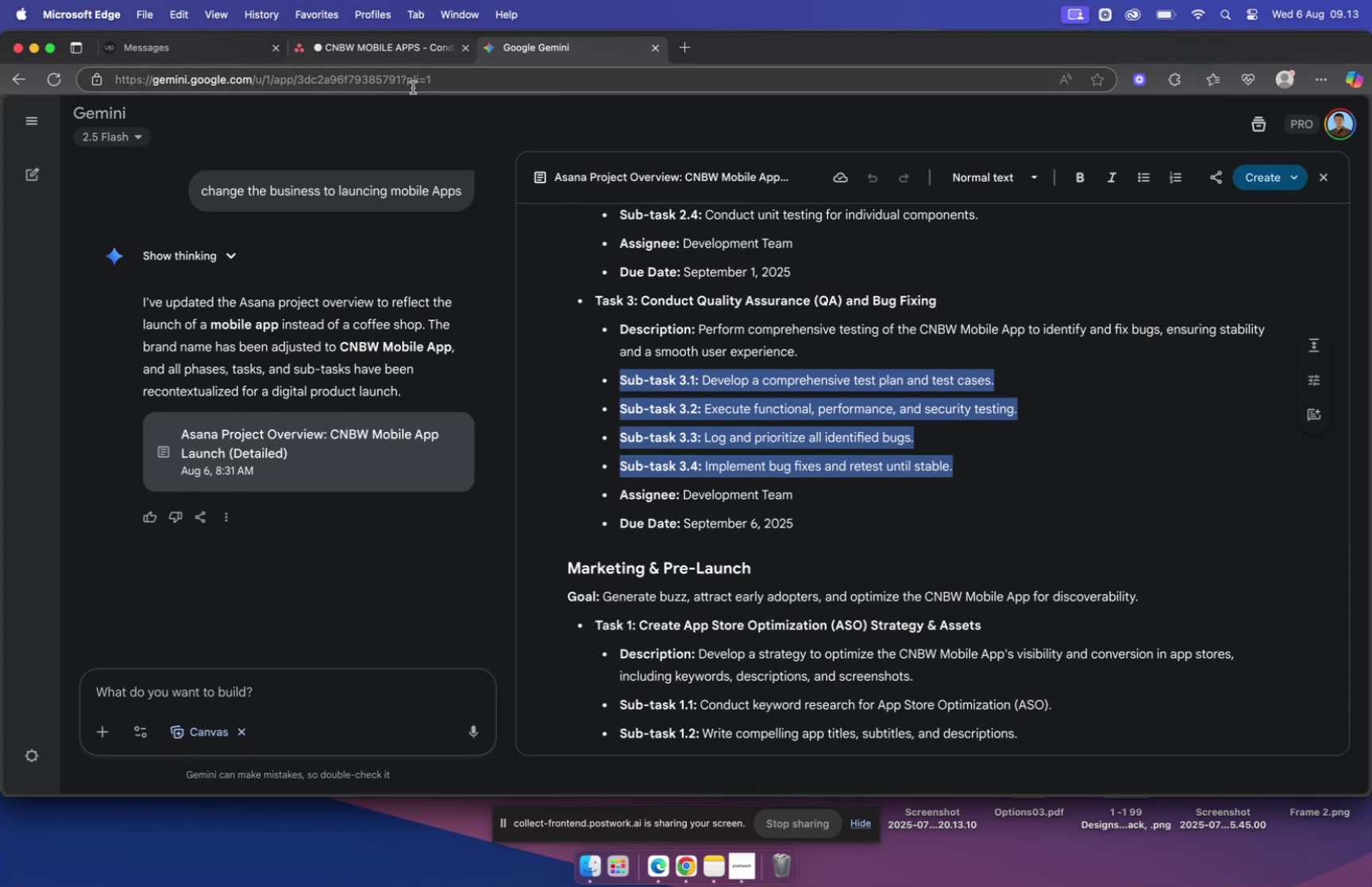 
wait(5.04)
 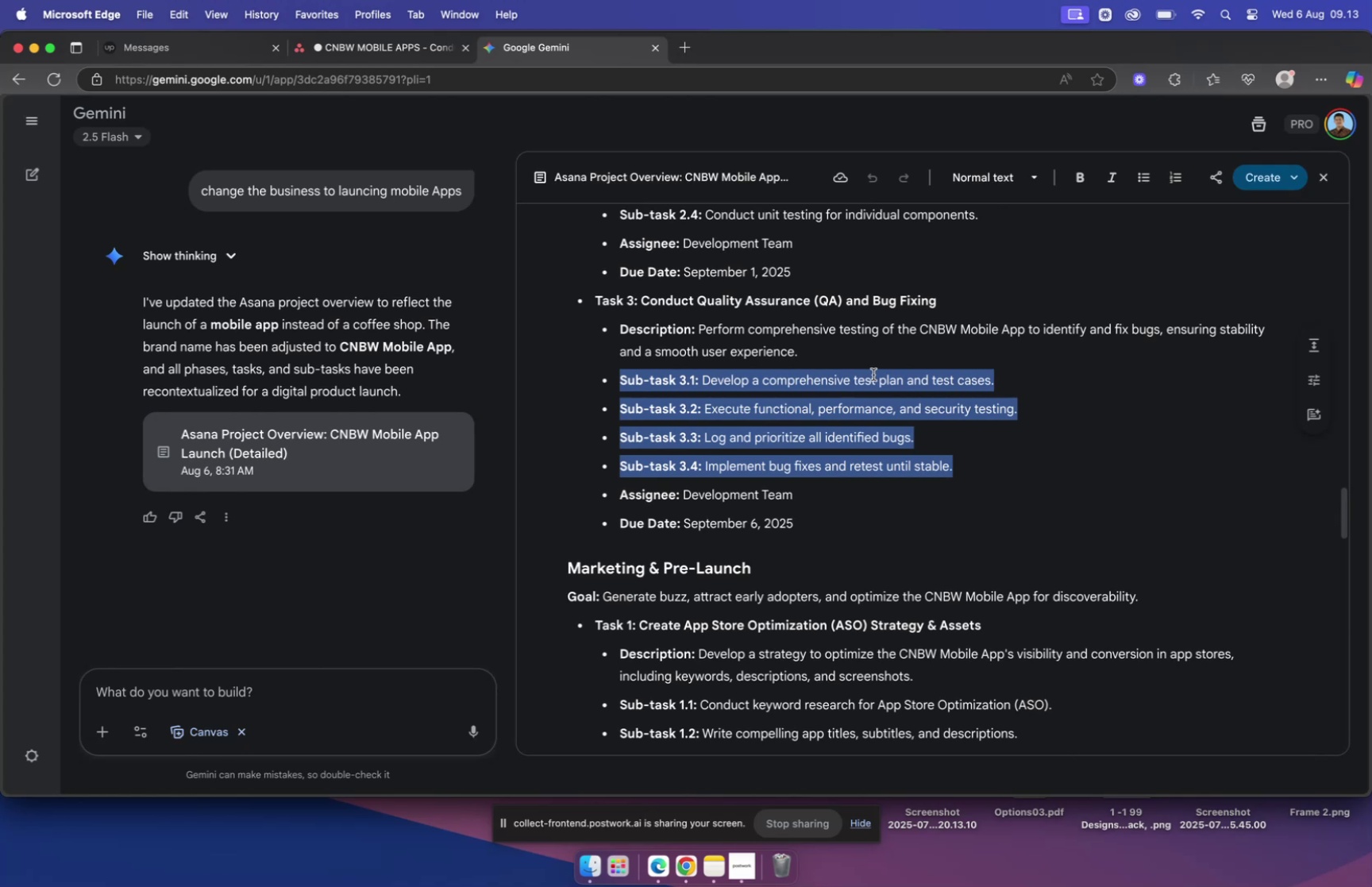 
left_click([329, 40])
 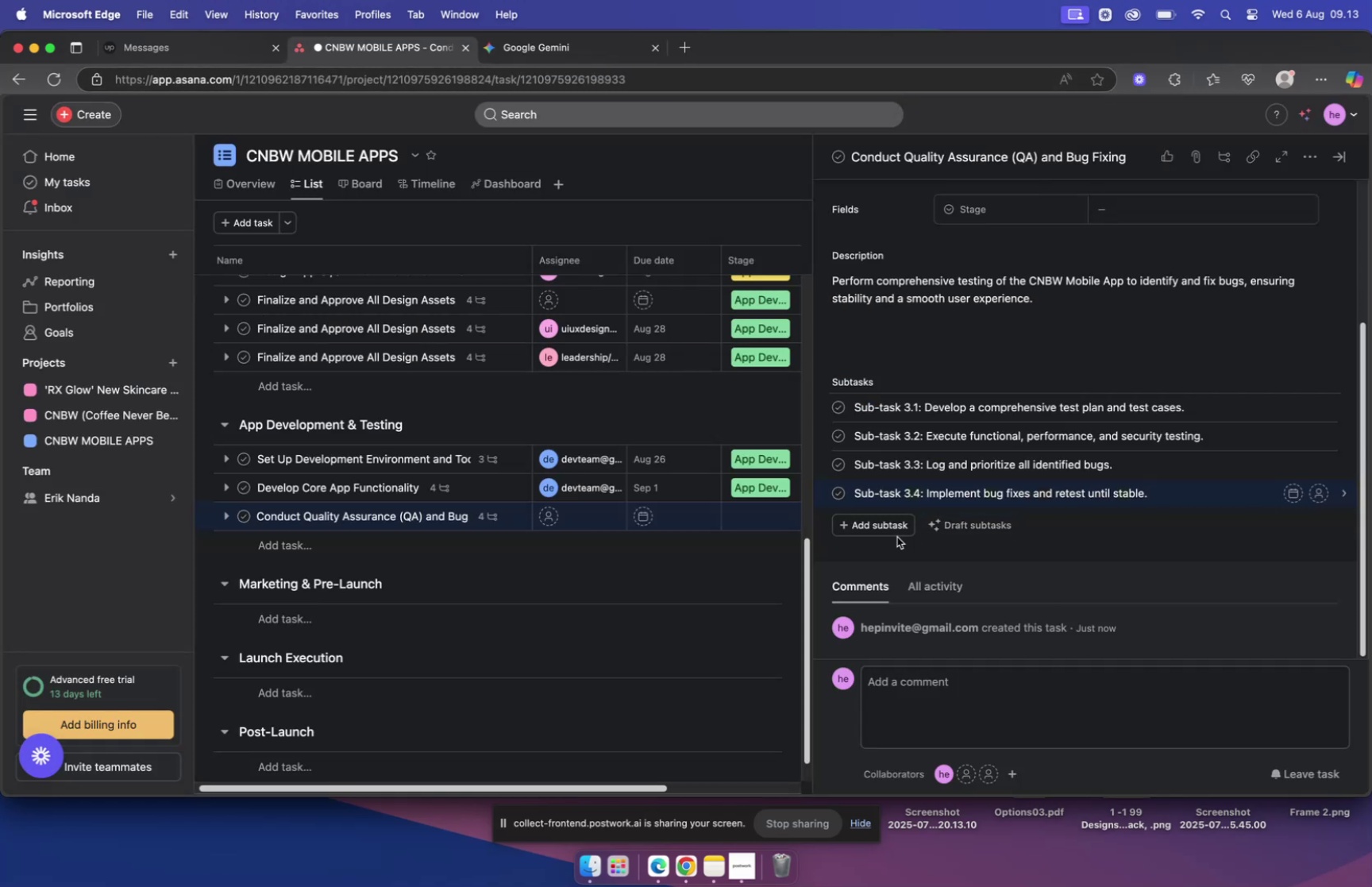 
scroll: coordinate [953, 438], scroll_direction: up, amount: 16.0
 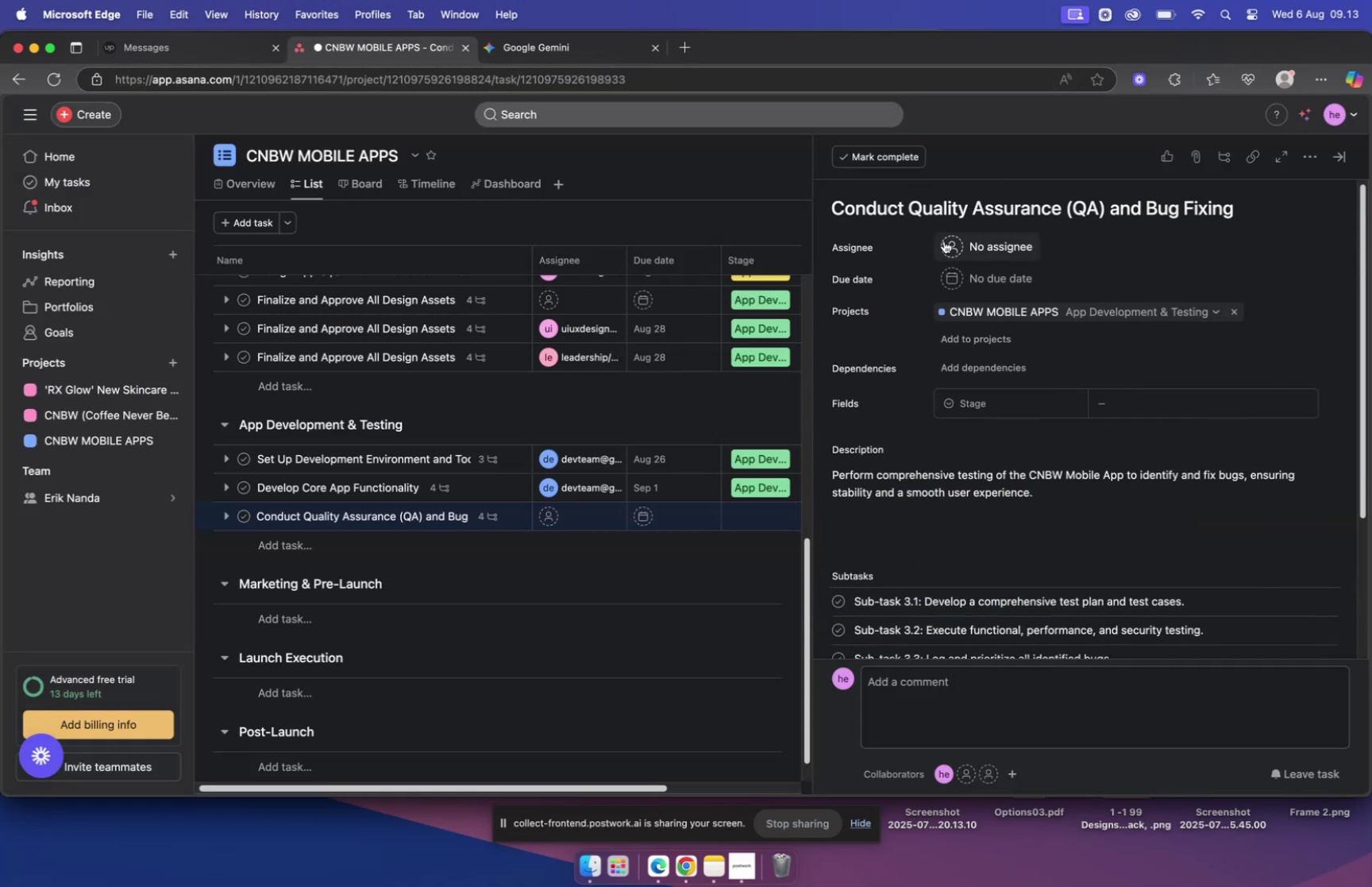 
left_click([946, 242])
 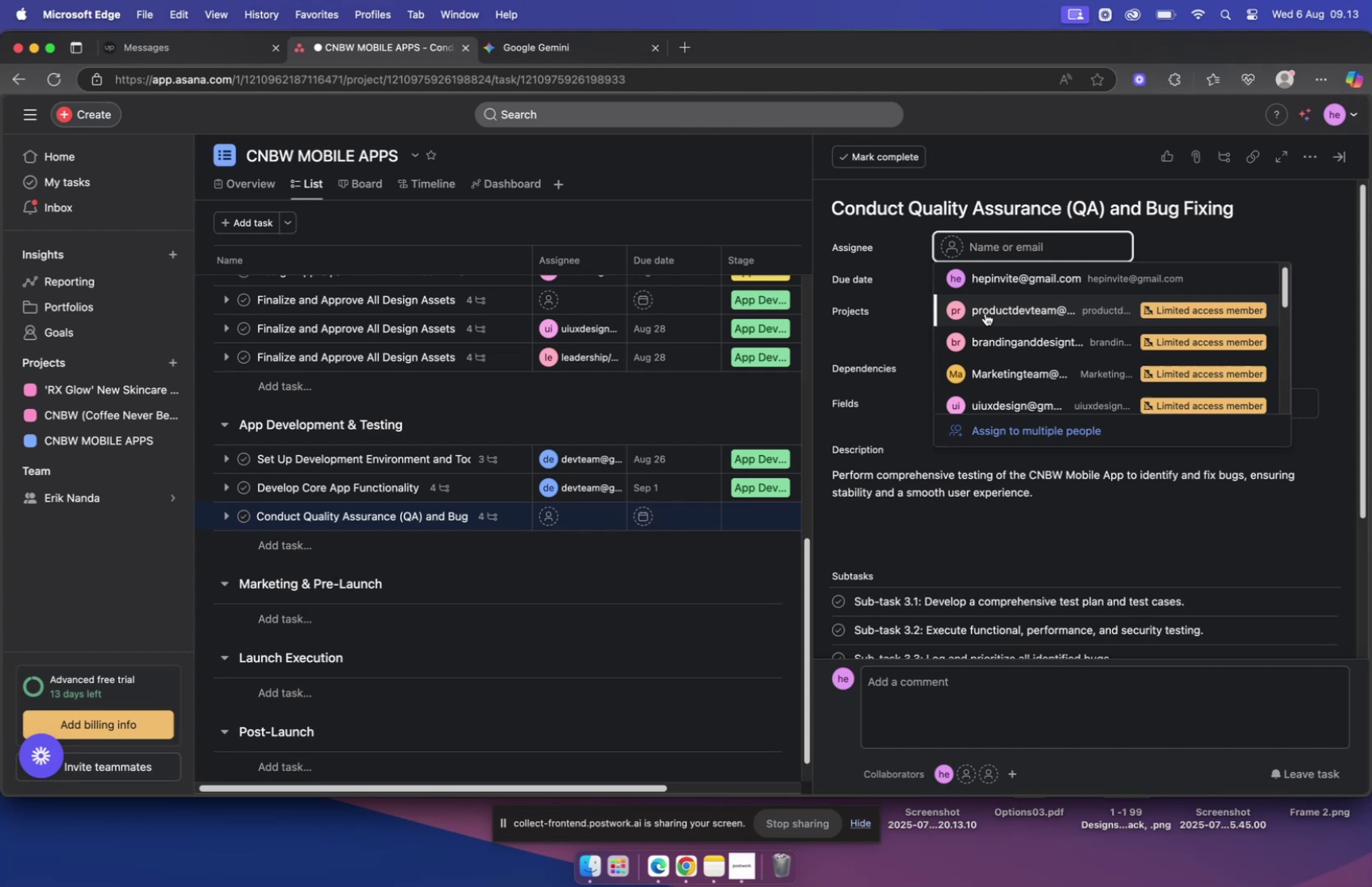 
type(dev)
 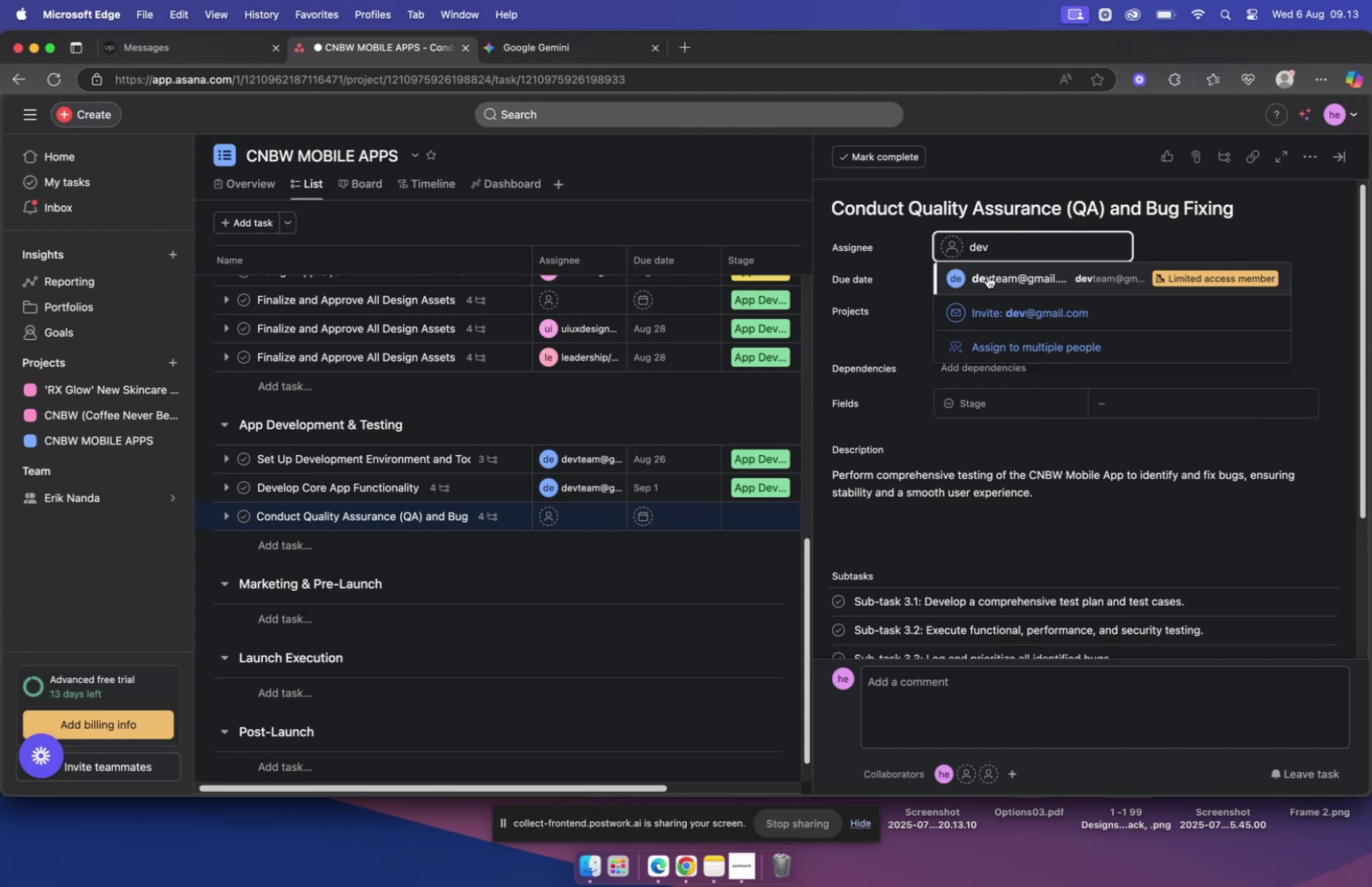 
left_click([988, 276])
 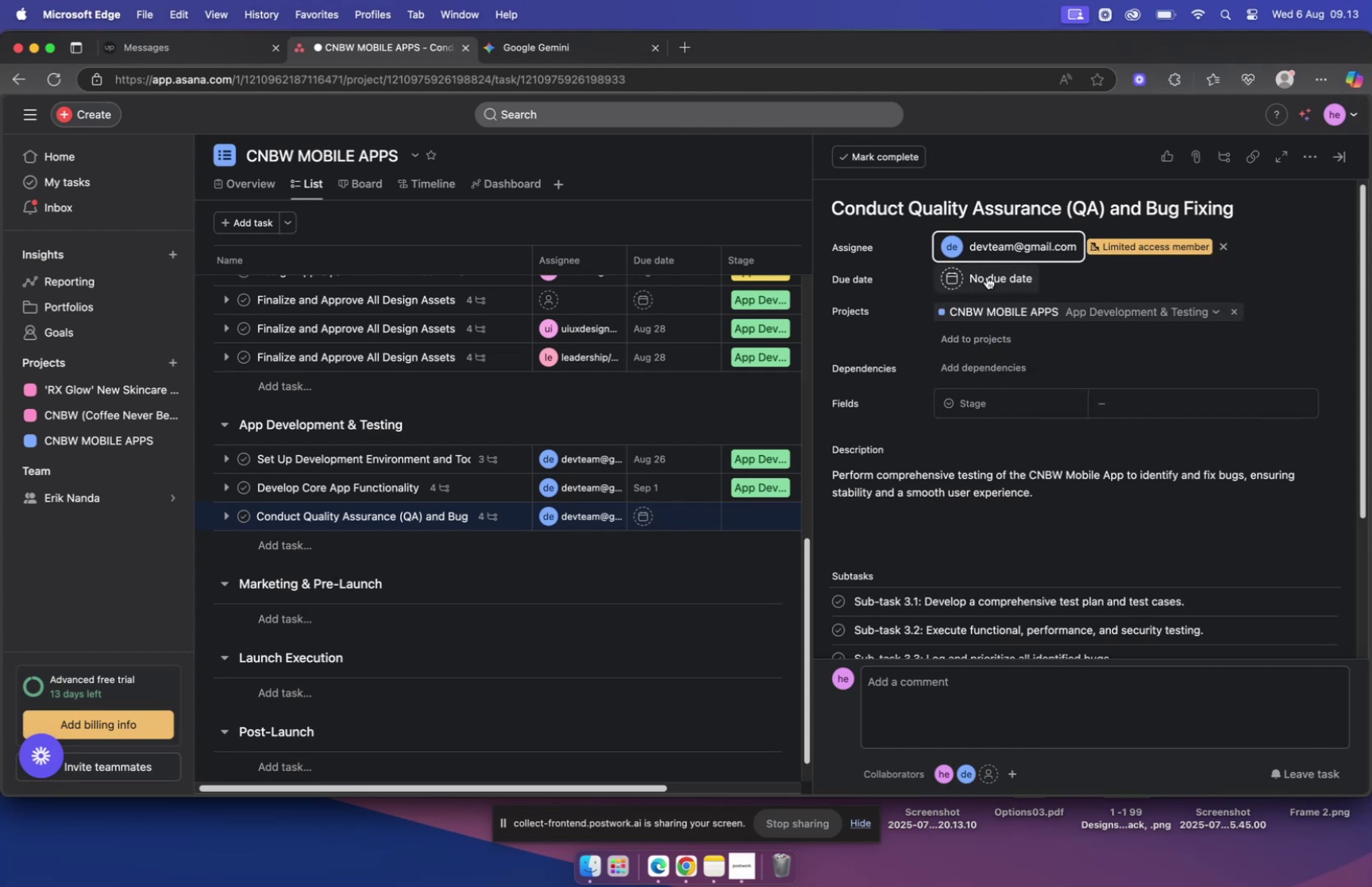 
left_click([987, 276])
 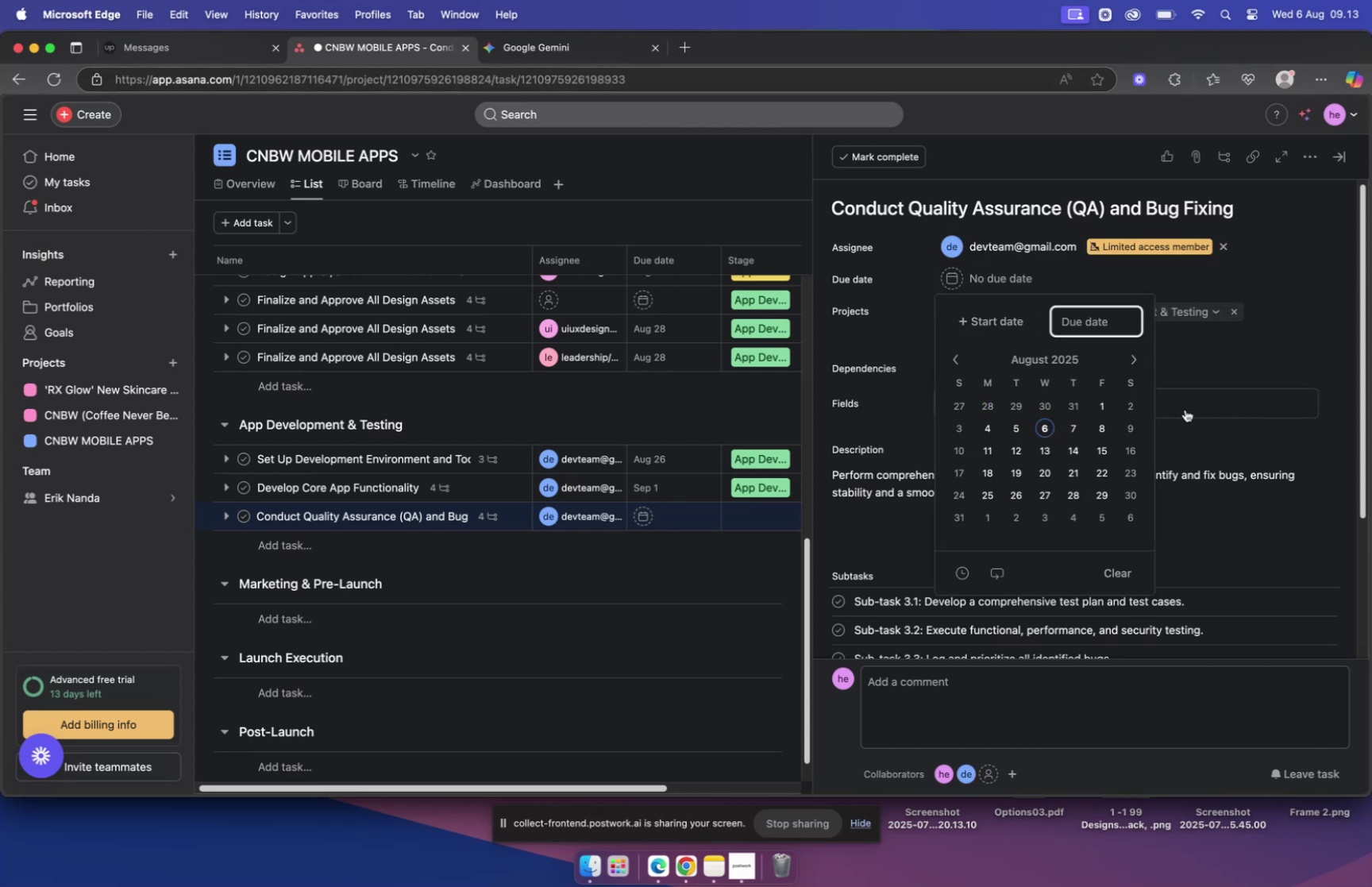 
left_click([1134, 358])
 